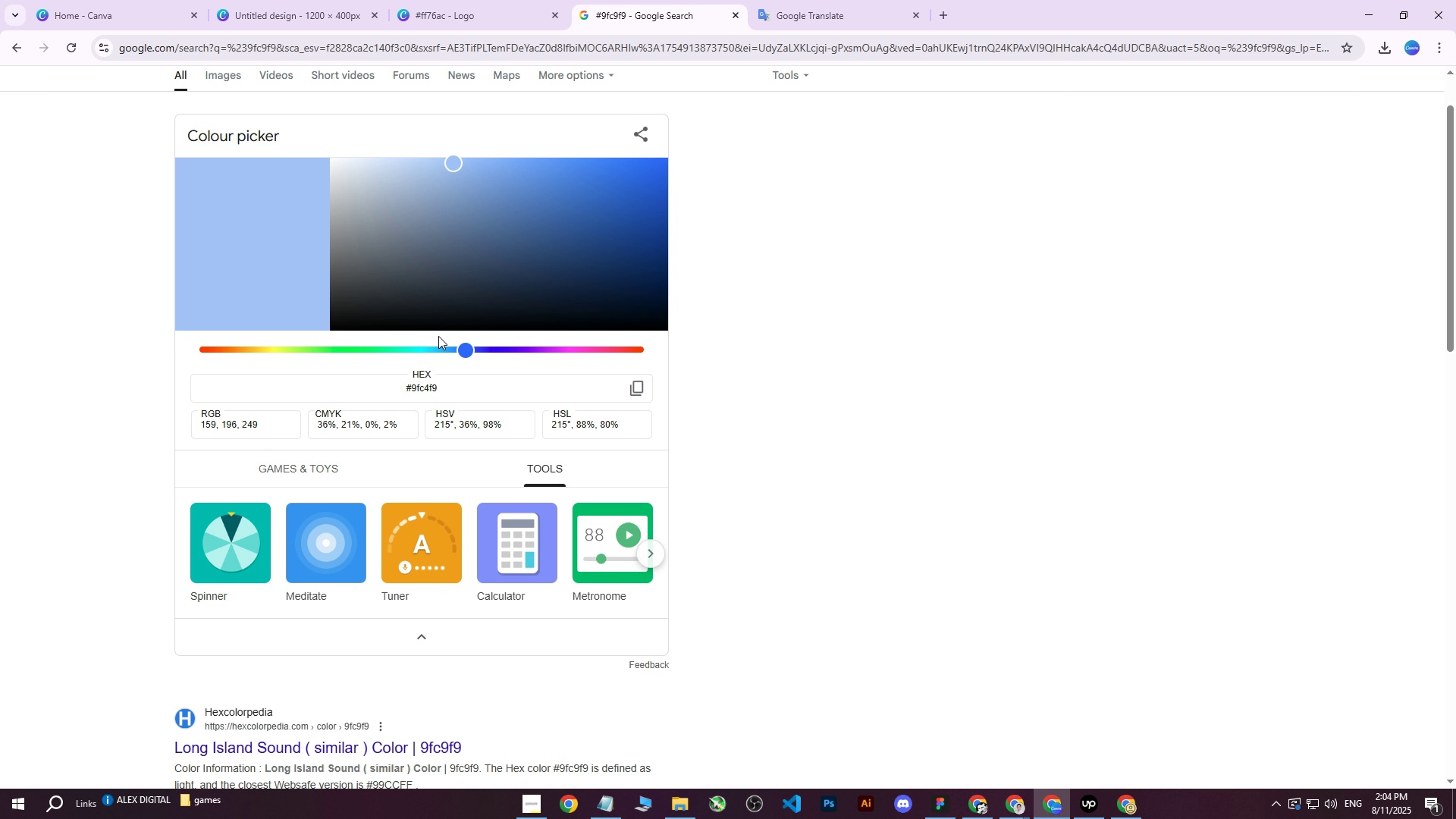 
scroll: coordinate [438, 338], scroll_direction: down, amount: 2.0
 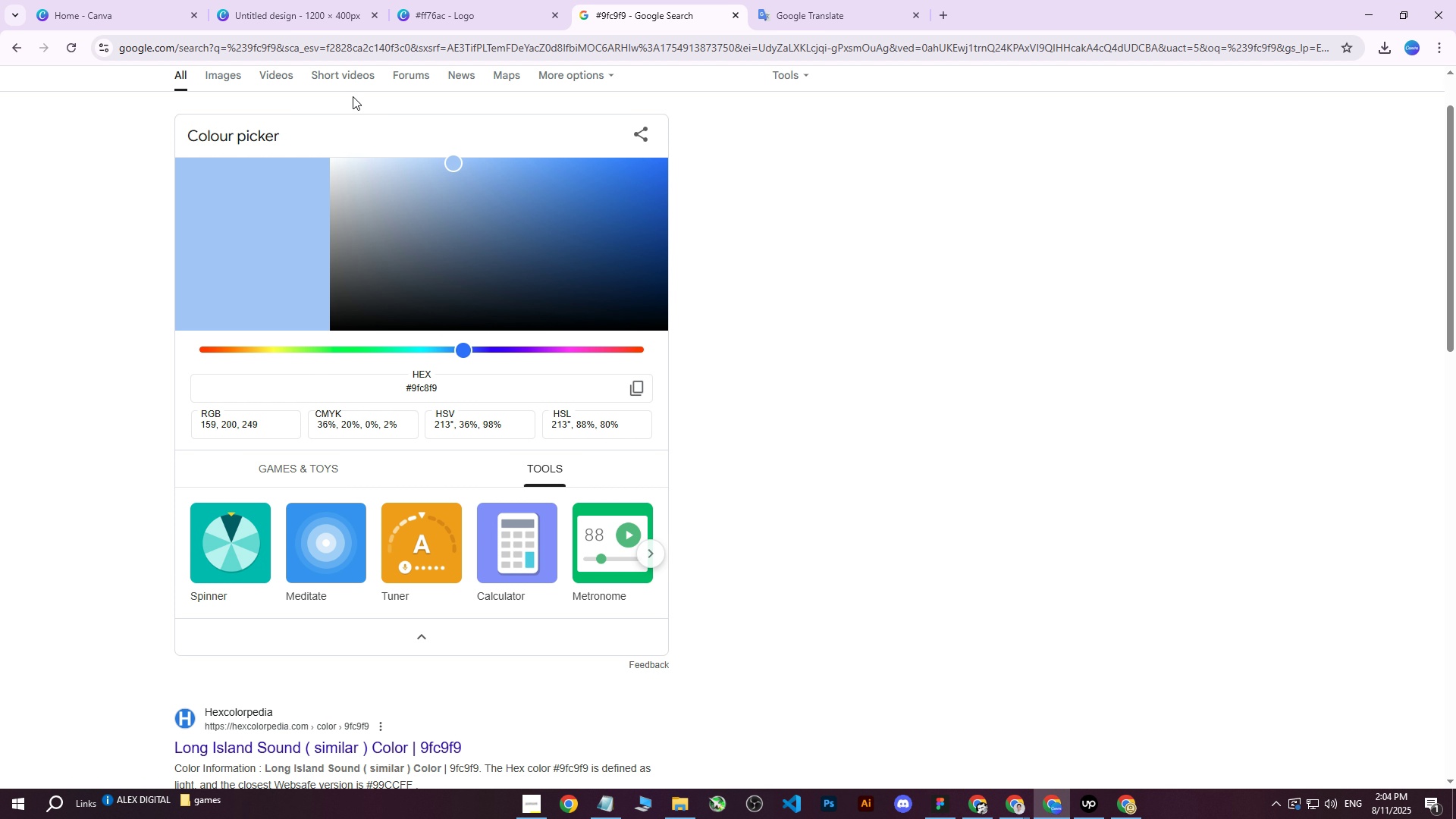 
scroll: coordinate [337, 207], scroll_direction: up, amount: 3.0
 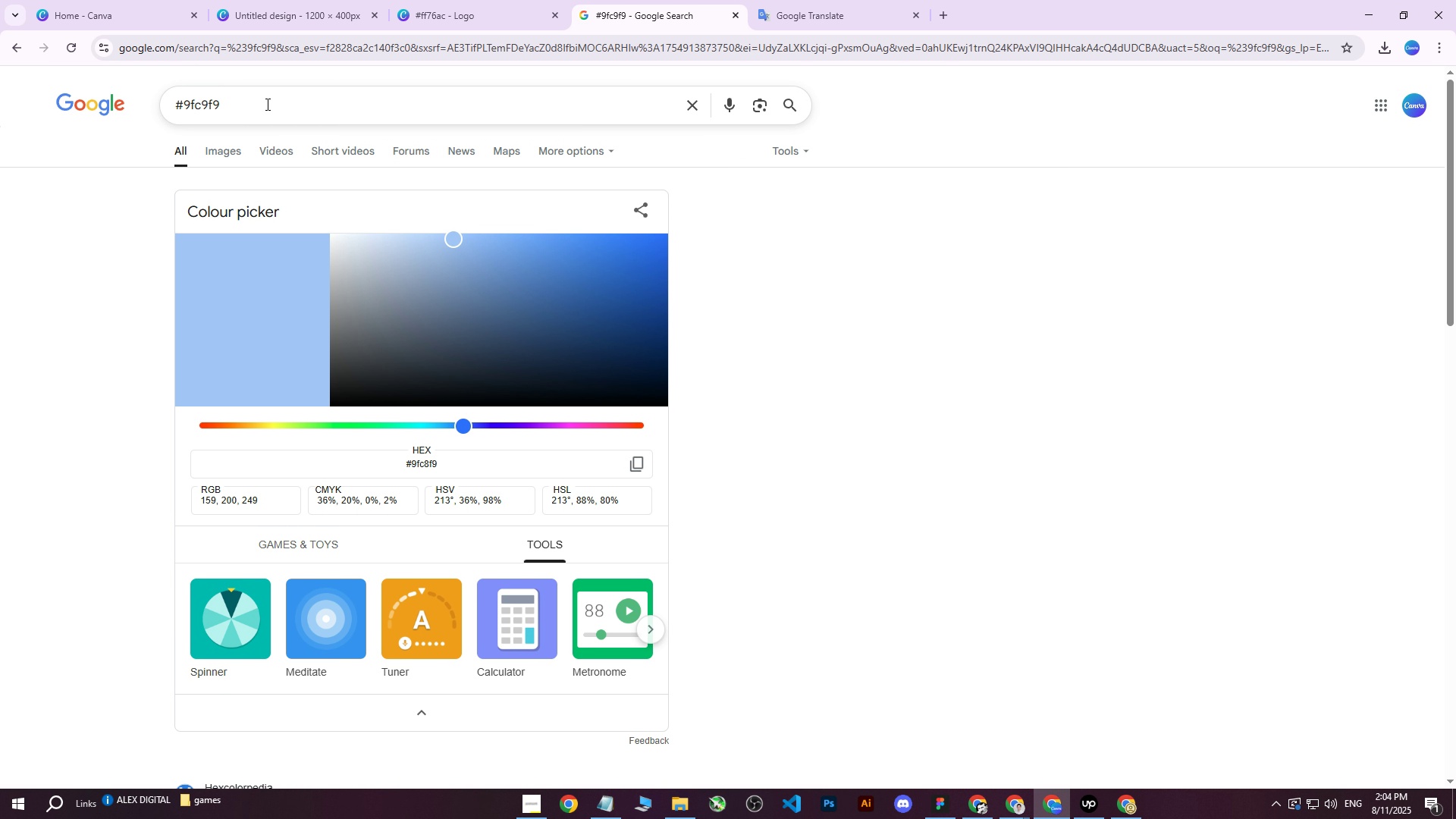 
left_click_drag(start_coordinate=[266, 104], to_coordinate=[149, 104])
 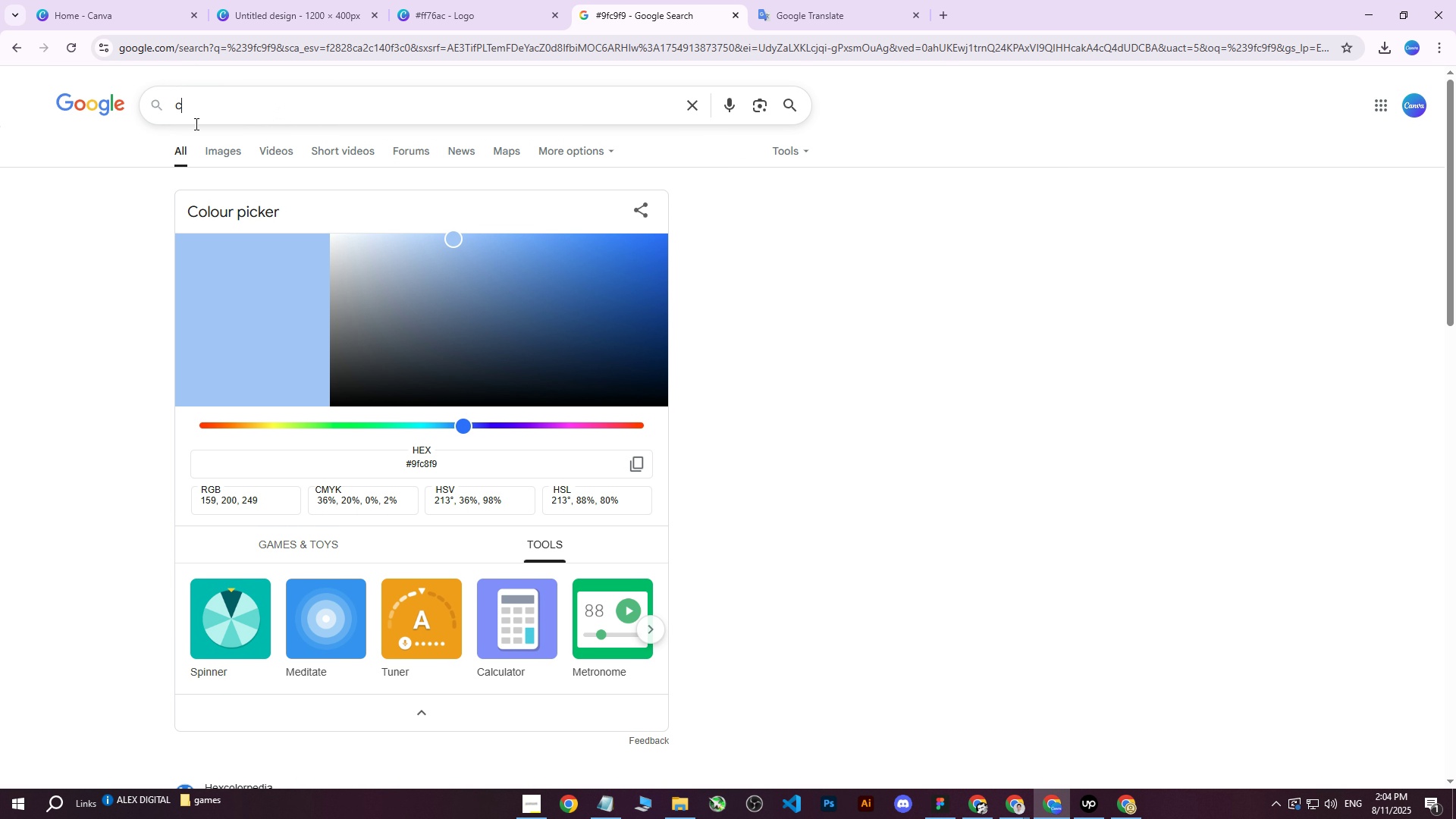 
type(color contrast)
 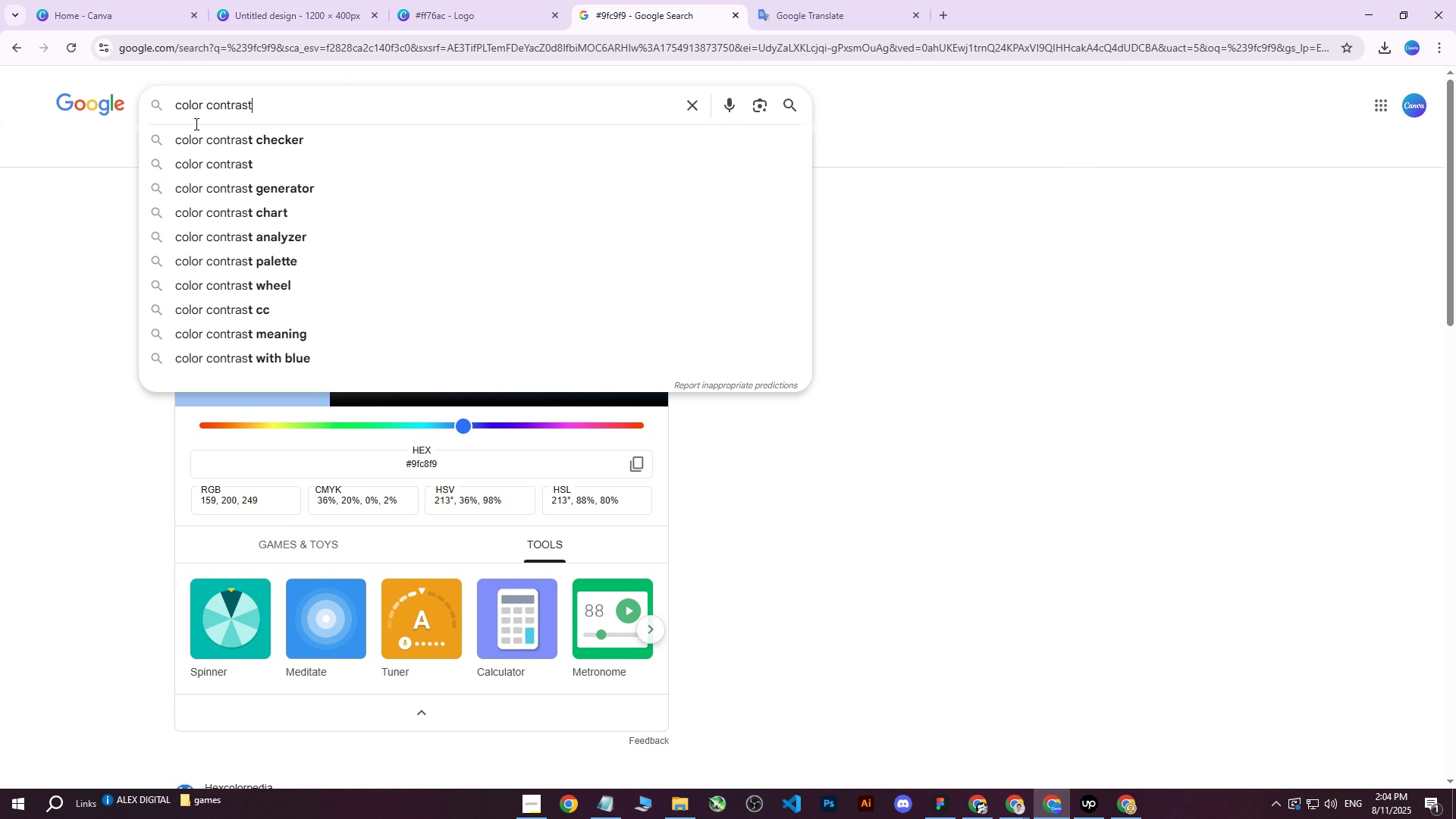 
key(Enter)
 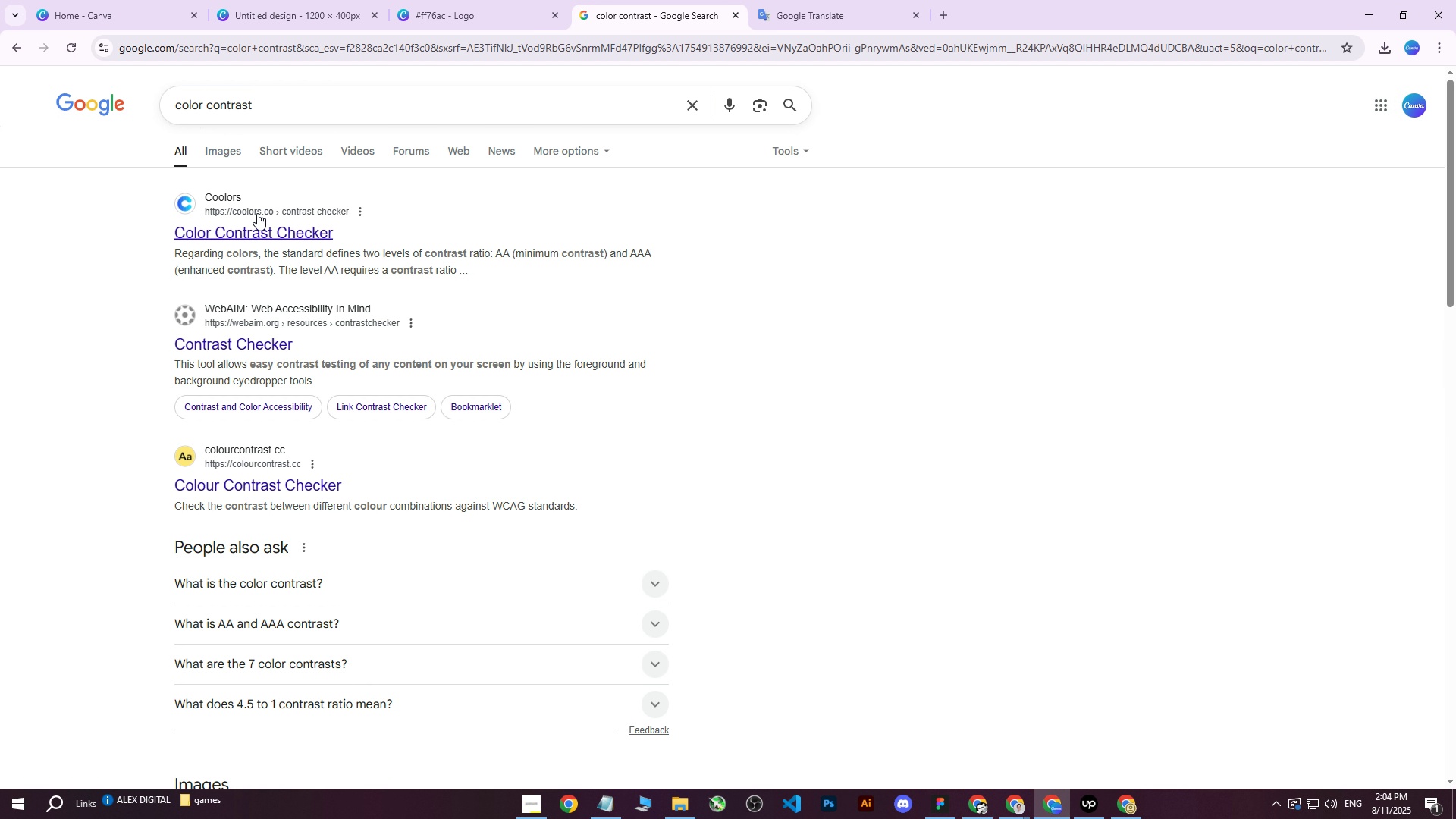 
left_click([256, 233])
 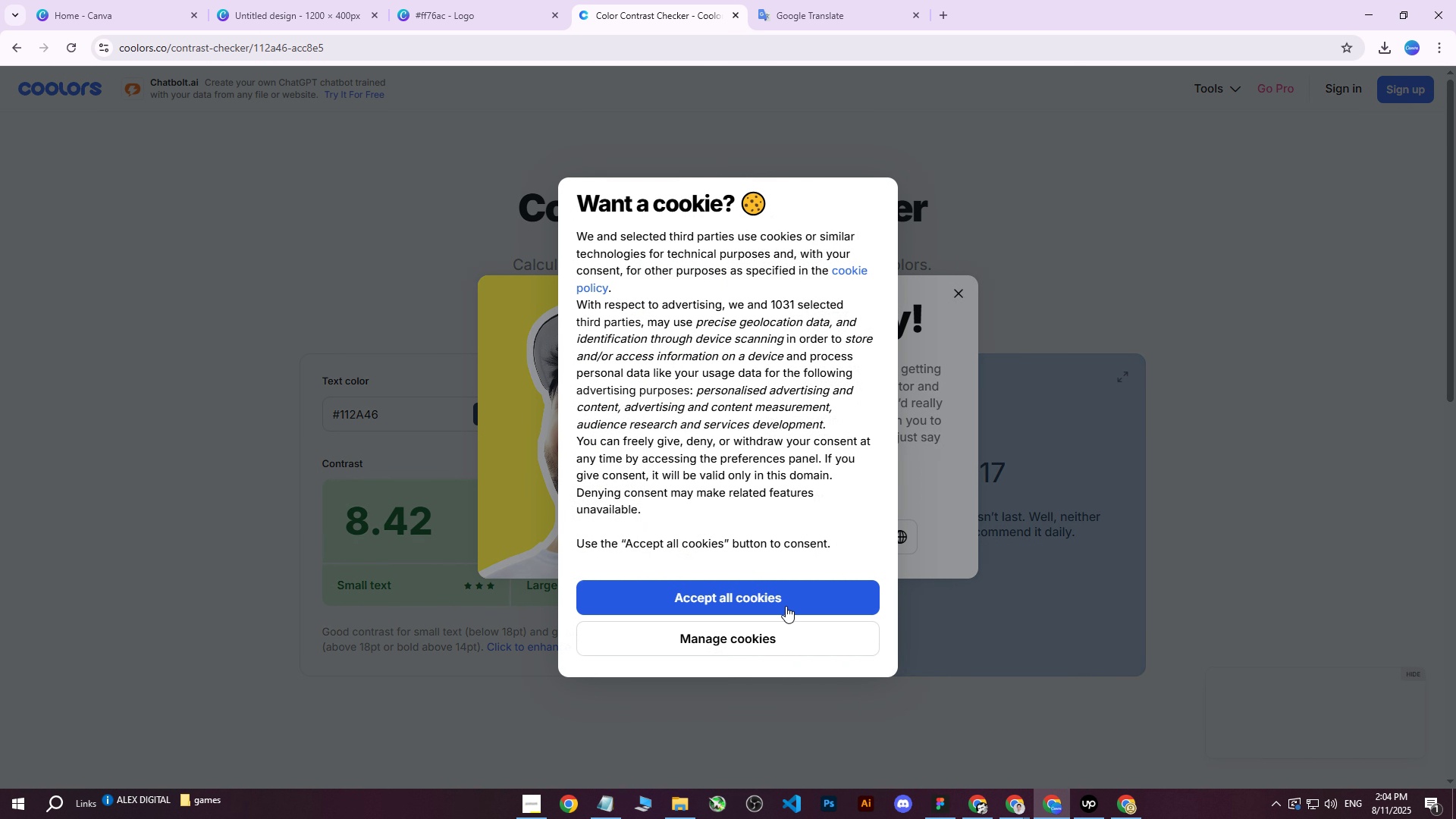 
left_click([784, 599])
 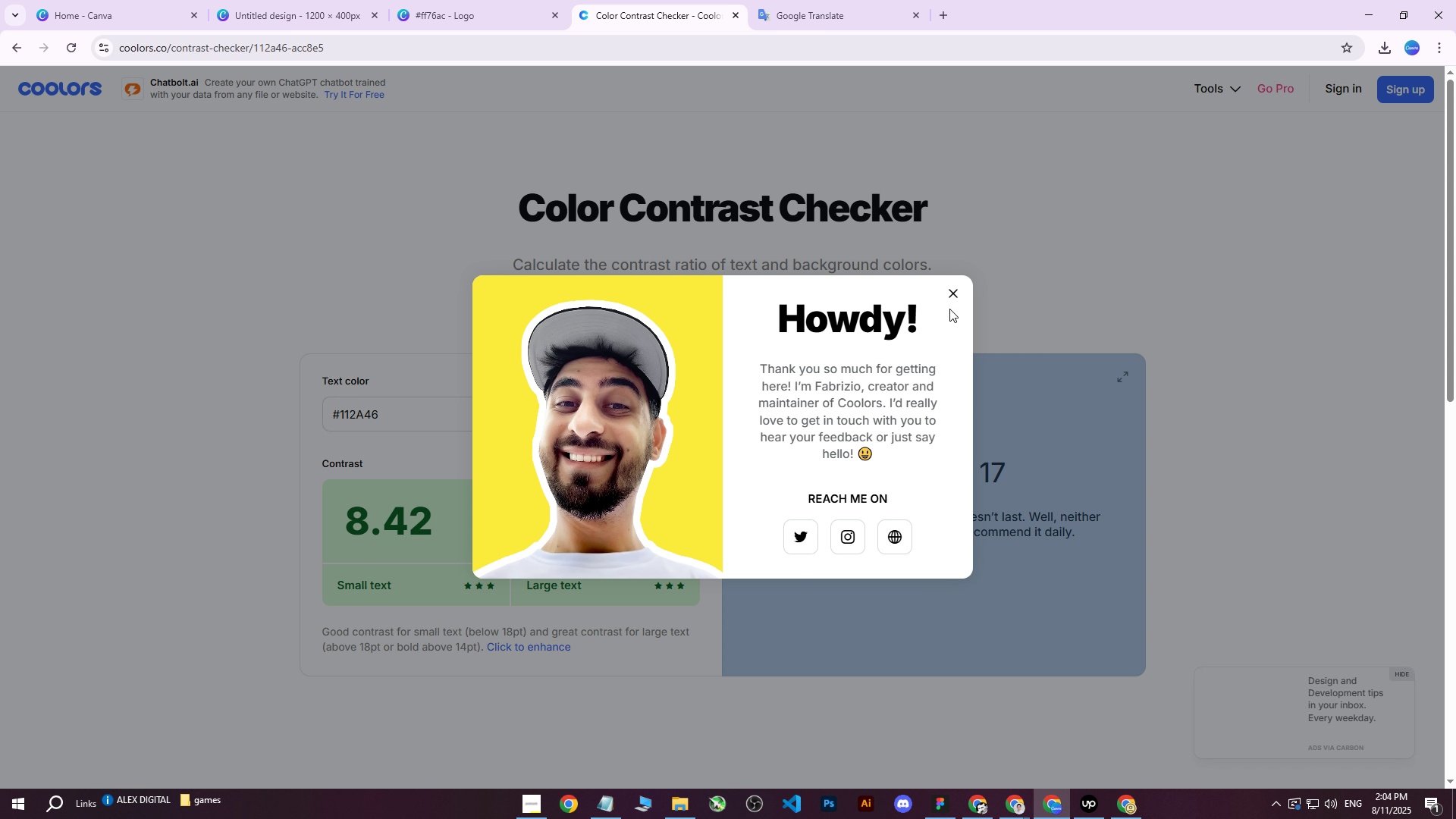 
left_click([956, 300])
 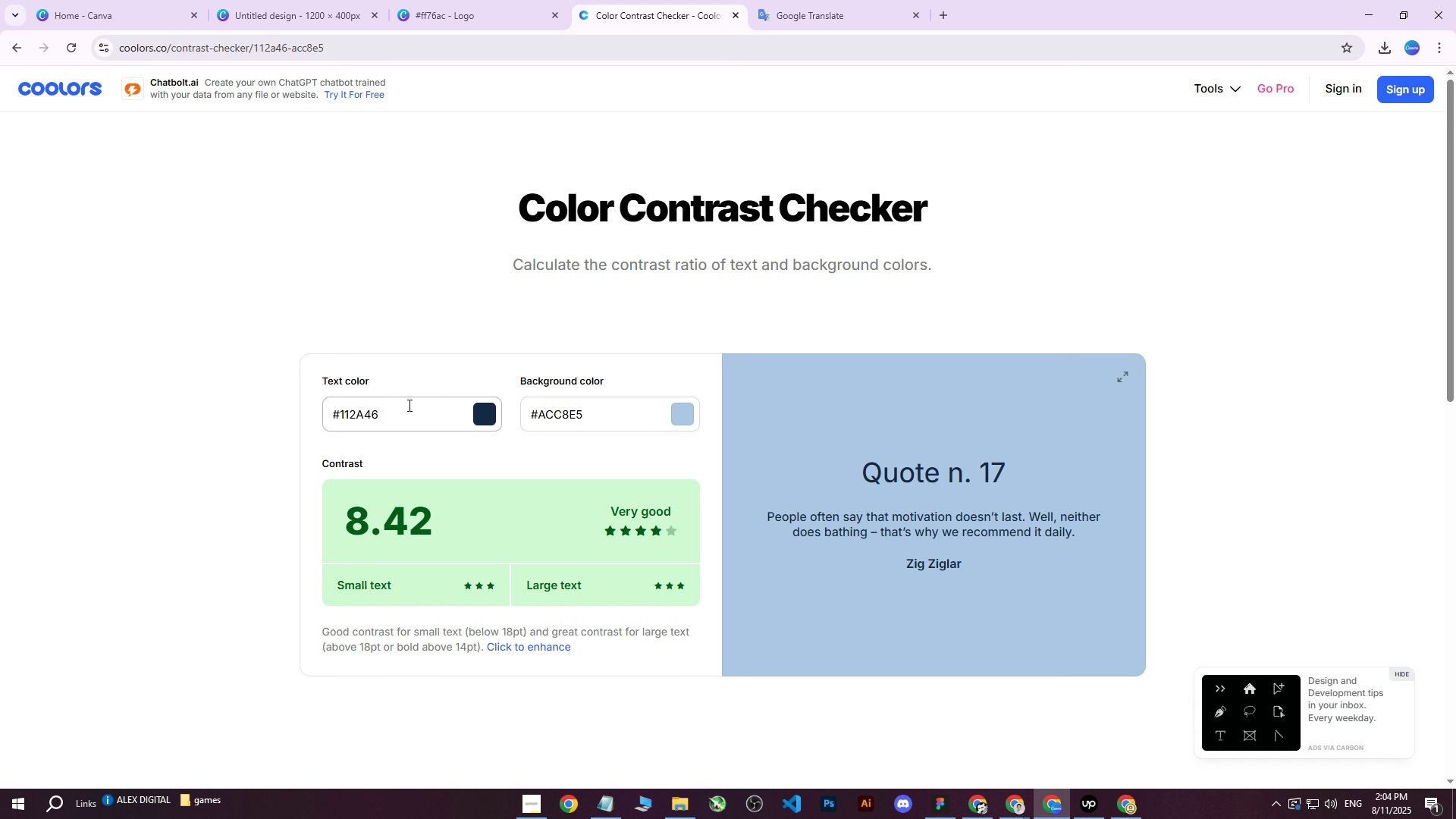 
left_click_drag(start_coordinate=[401, 412], to_coordinate=[243, 413])
 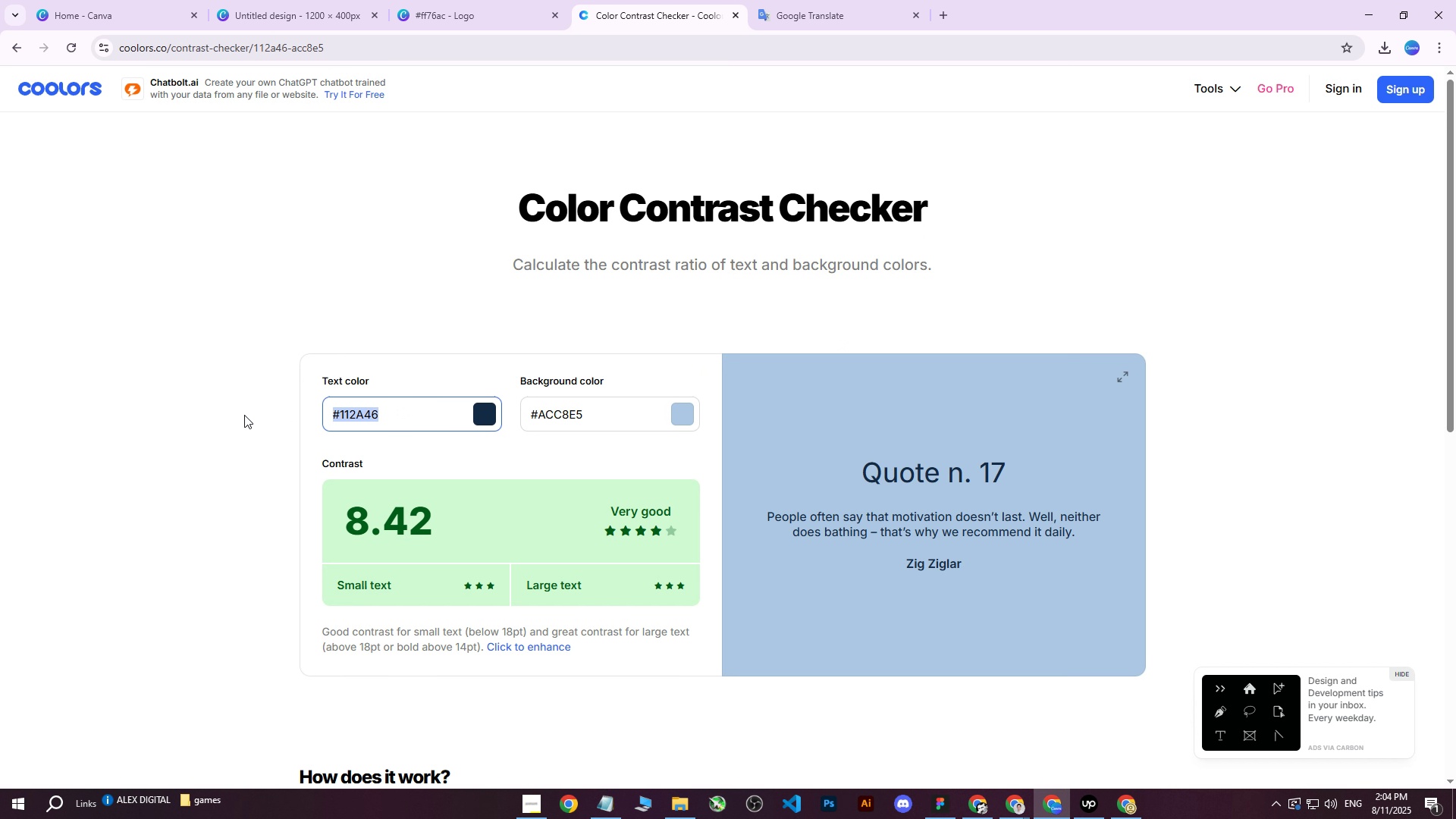 
key(Control+V)
 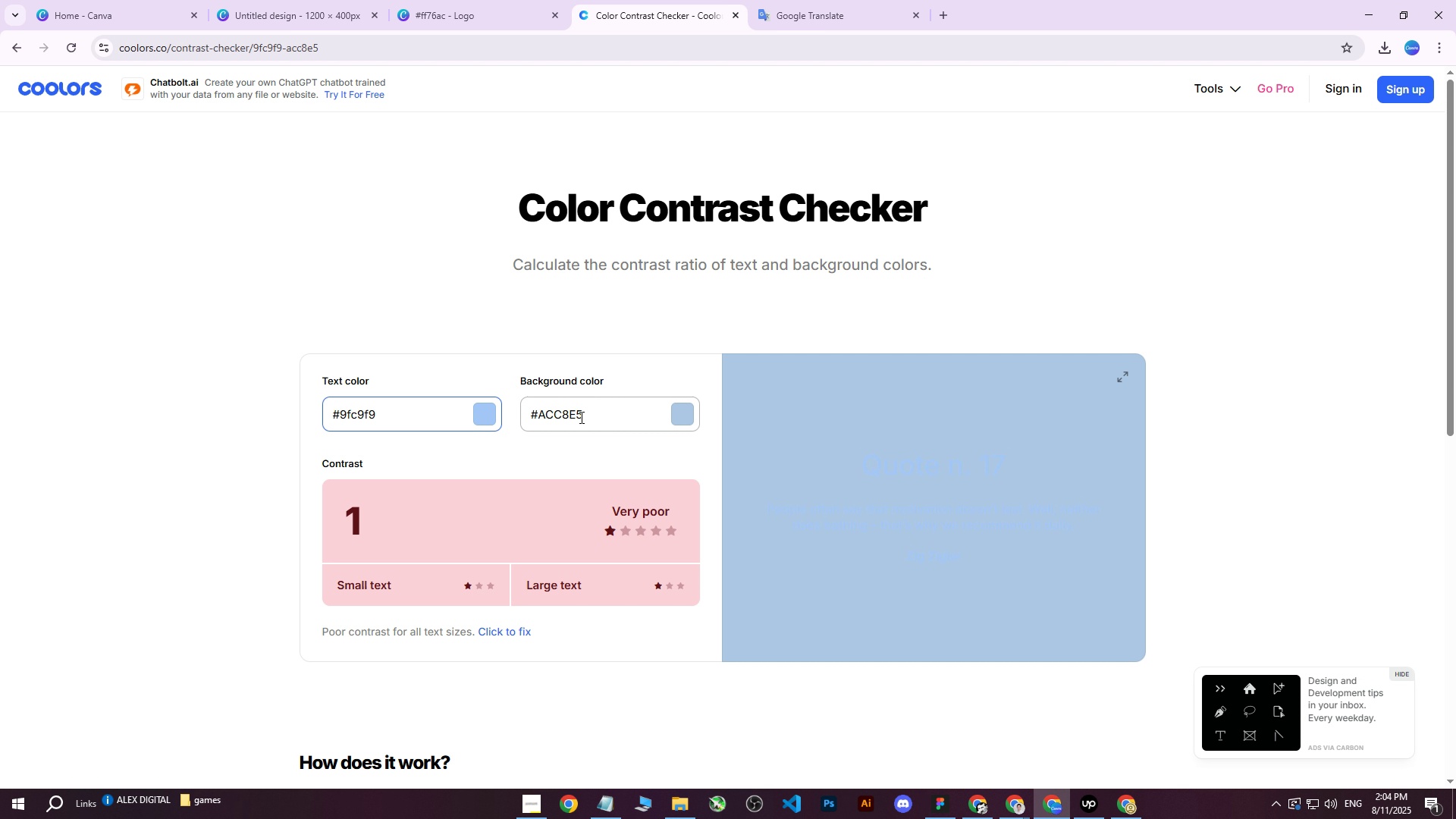 
left_click([595, 418])
 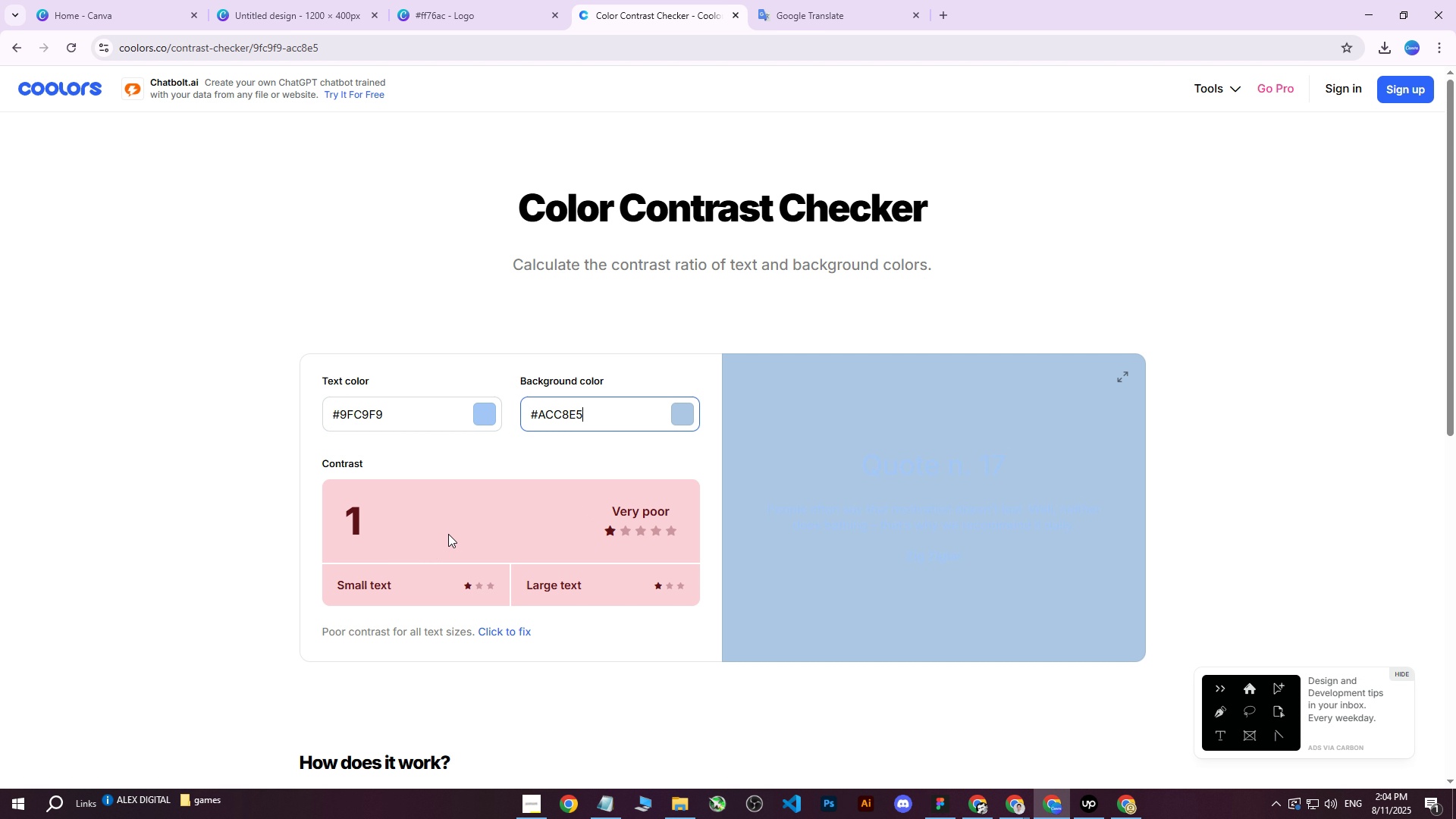 
left_click_drag(start_coordinate=[609, 421], to_coordinate=[450, 413])
 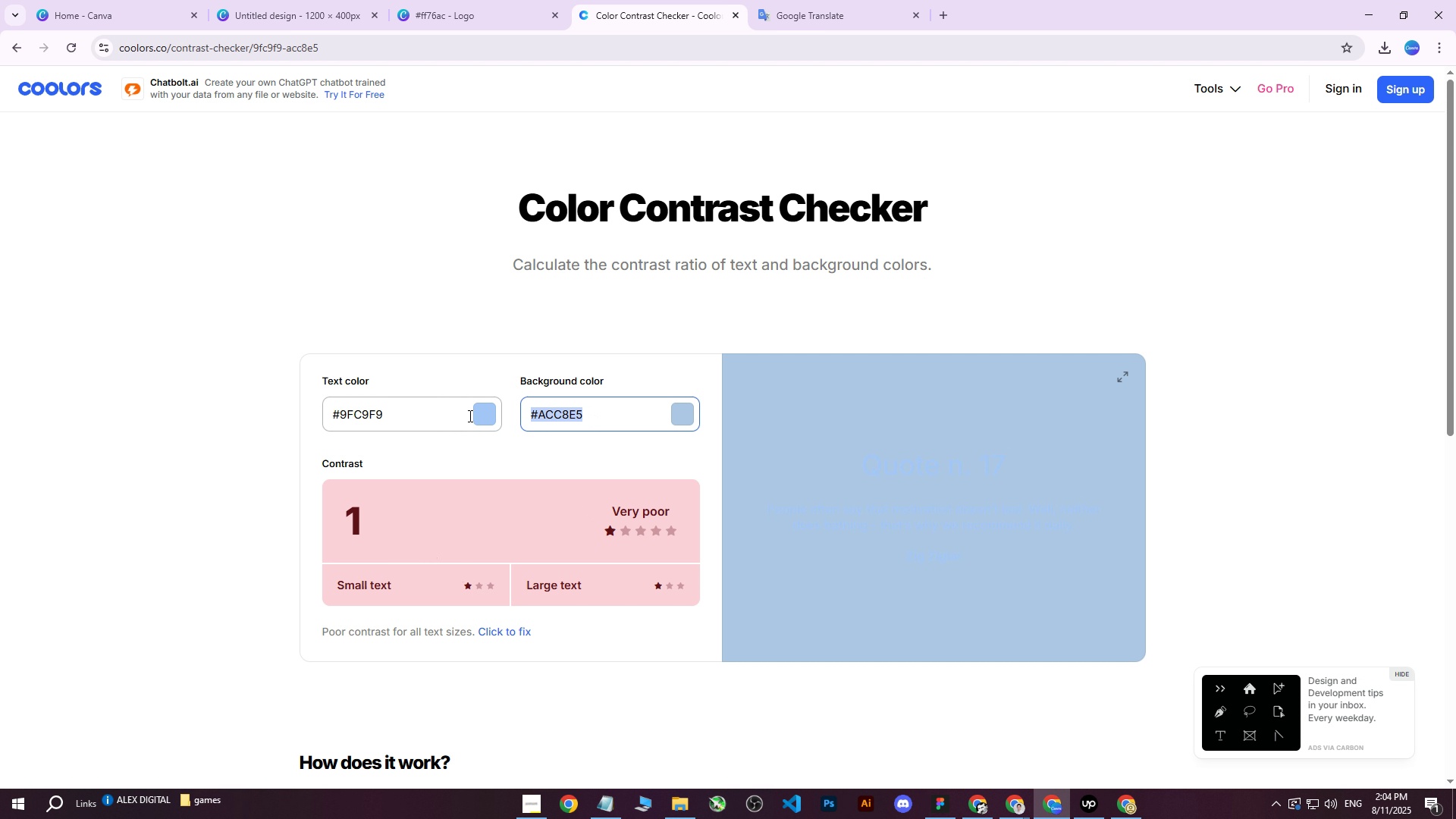 
key(Control+V)
 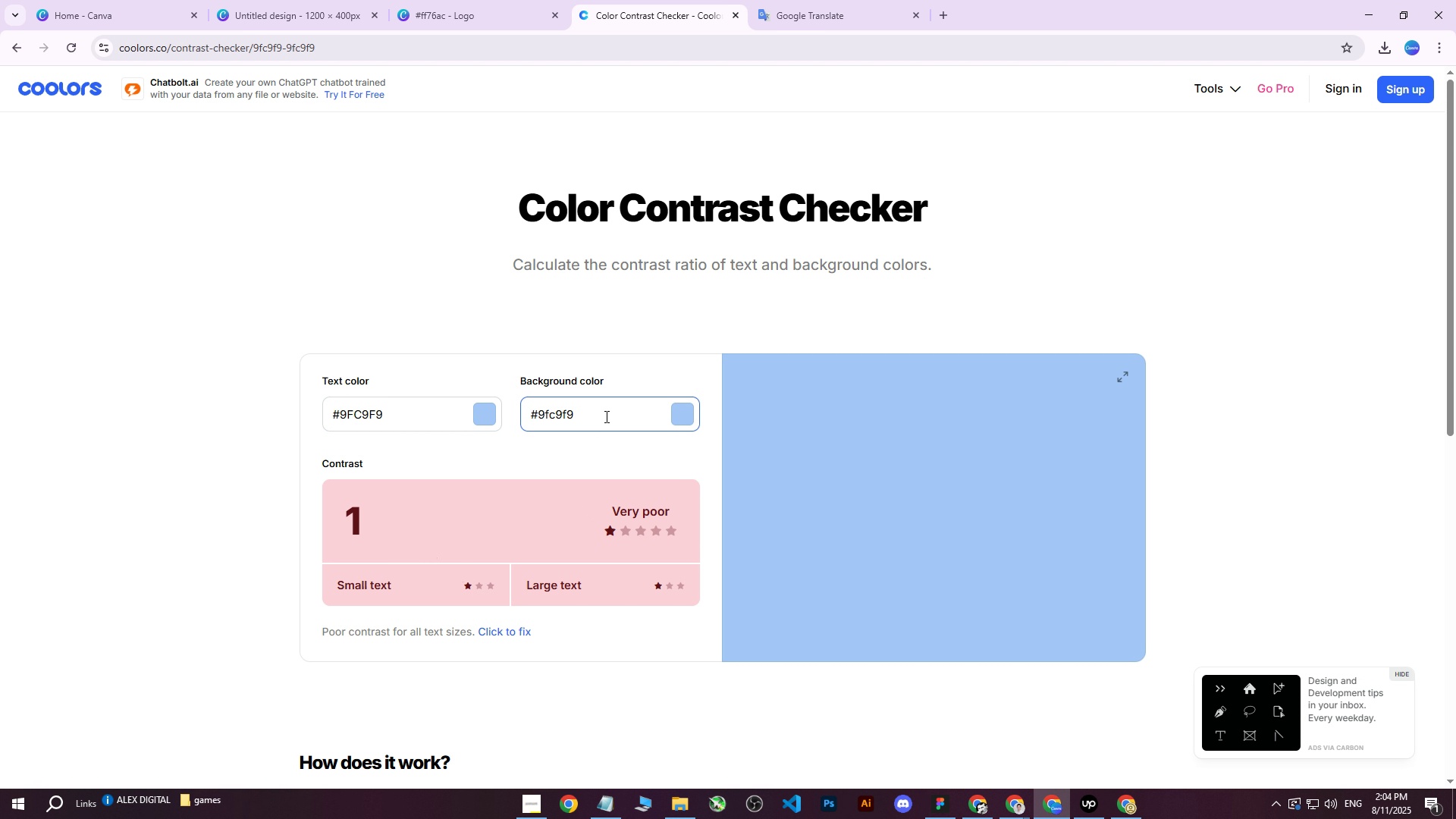 
left_click_drag(start_coordinate=[591, 415], to_coordinate=[429, 408])
 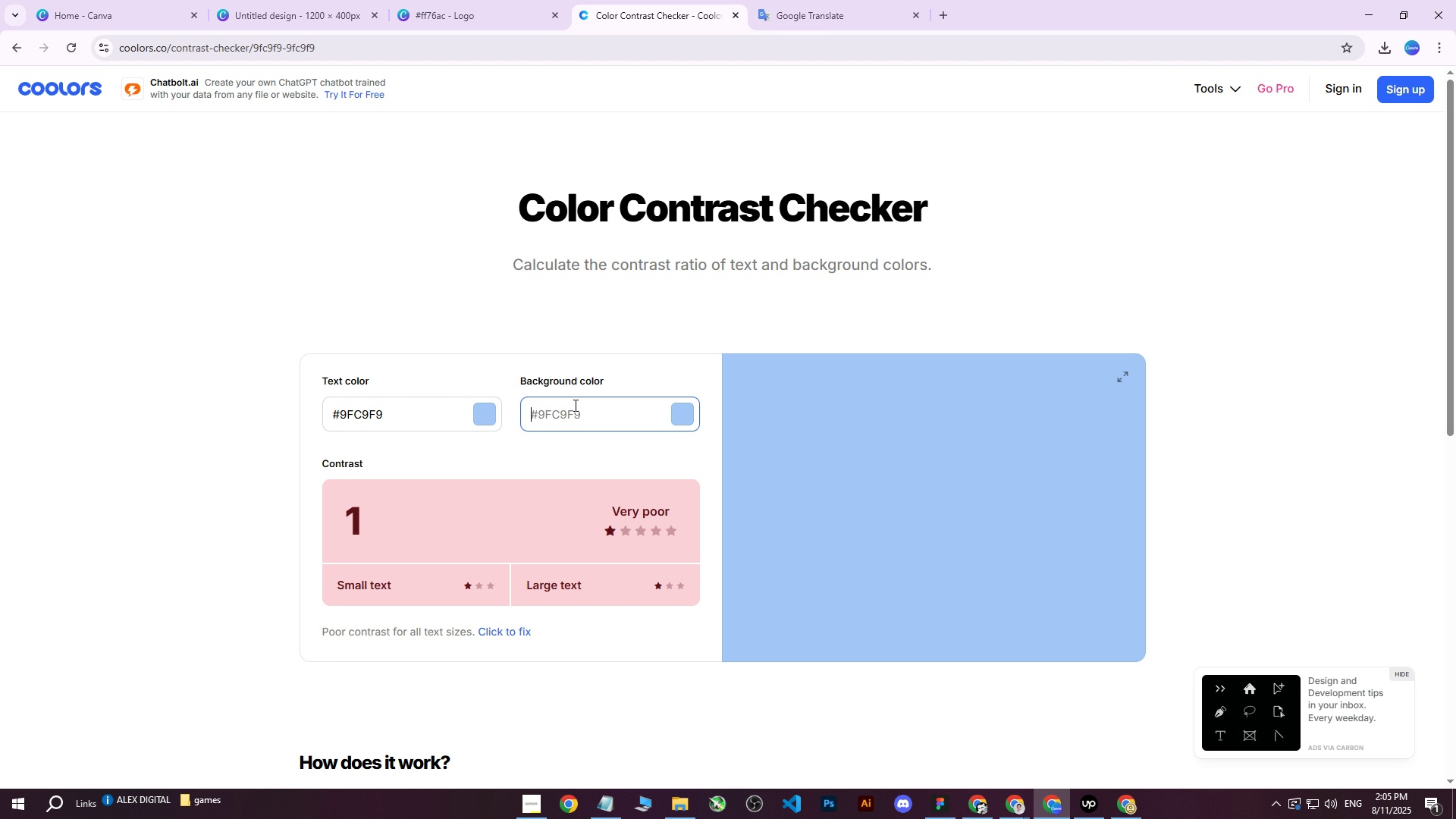 
key(Backspace)
 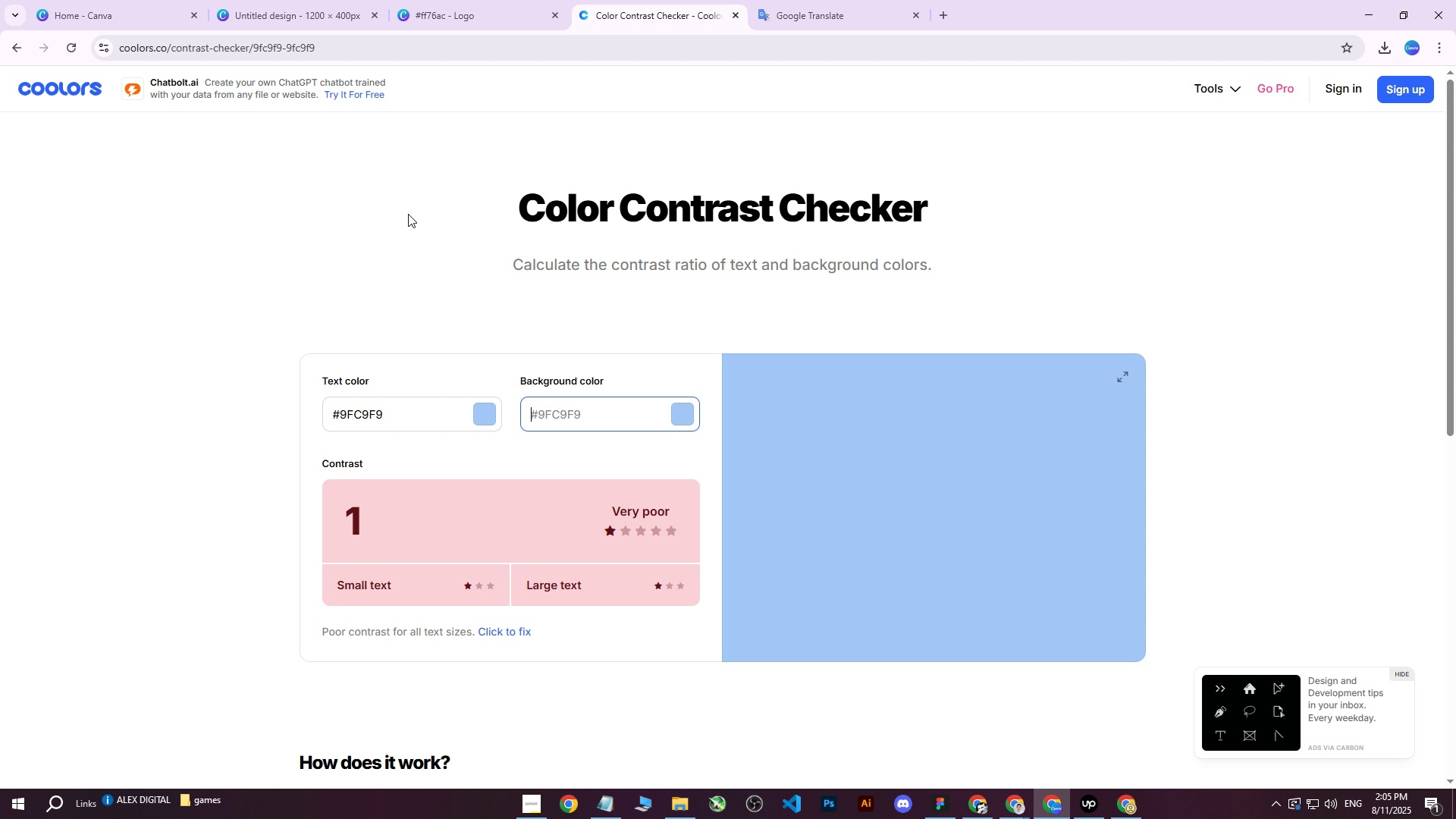 
 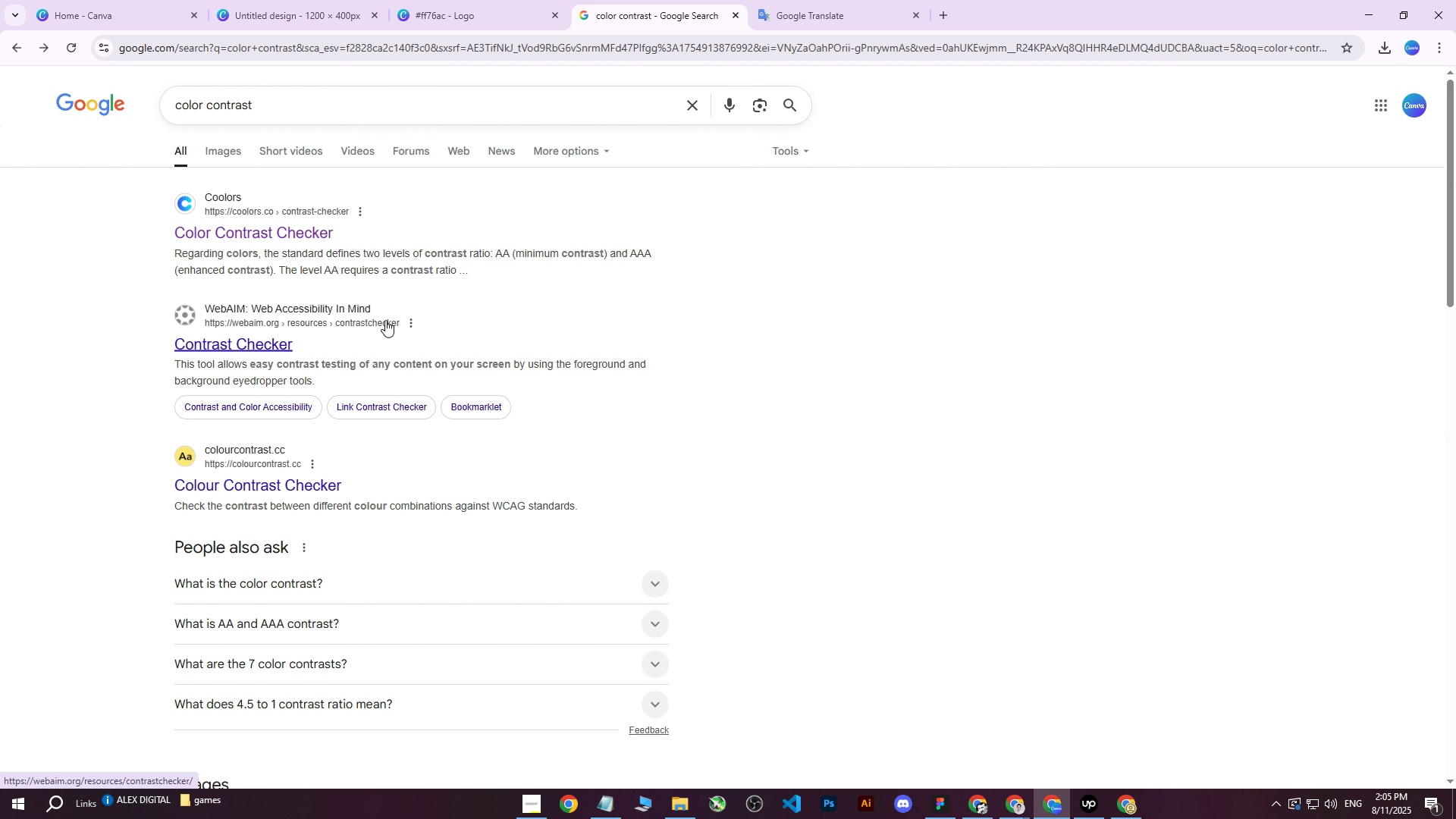 
left_click([299, 592])
 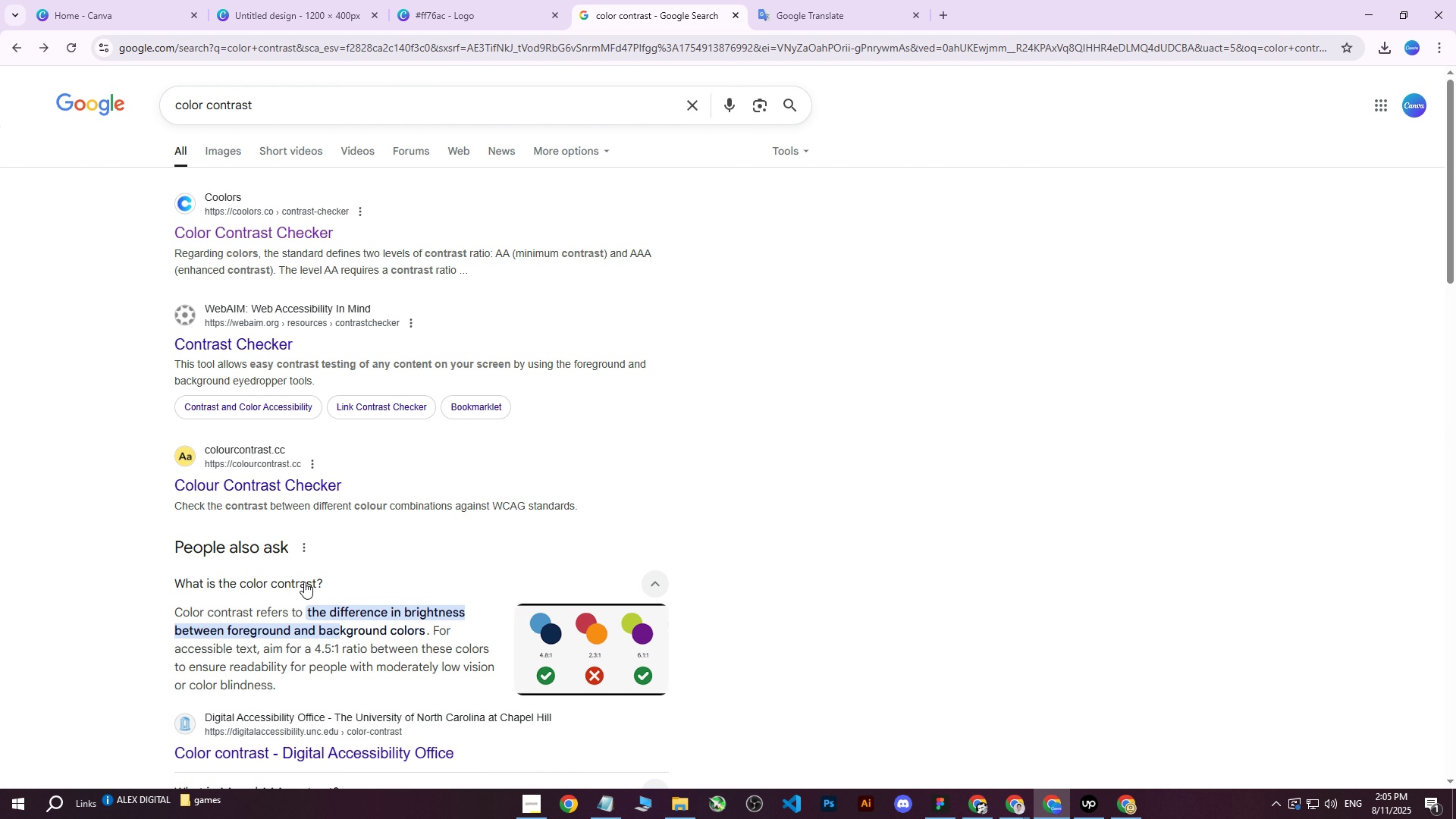 
scroll: coordinate [347, 581], scroll_direction: down, amount: 2.0
 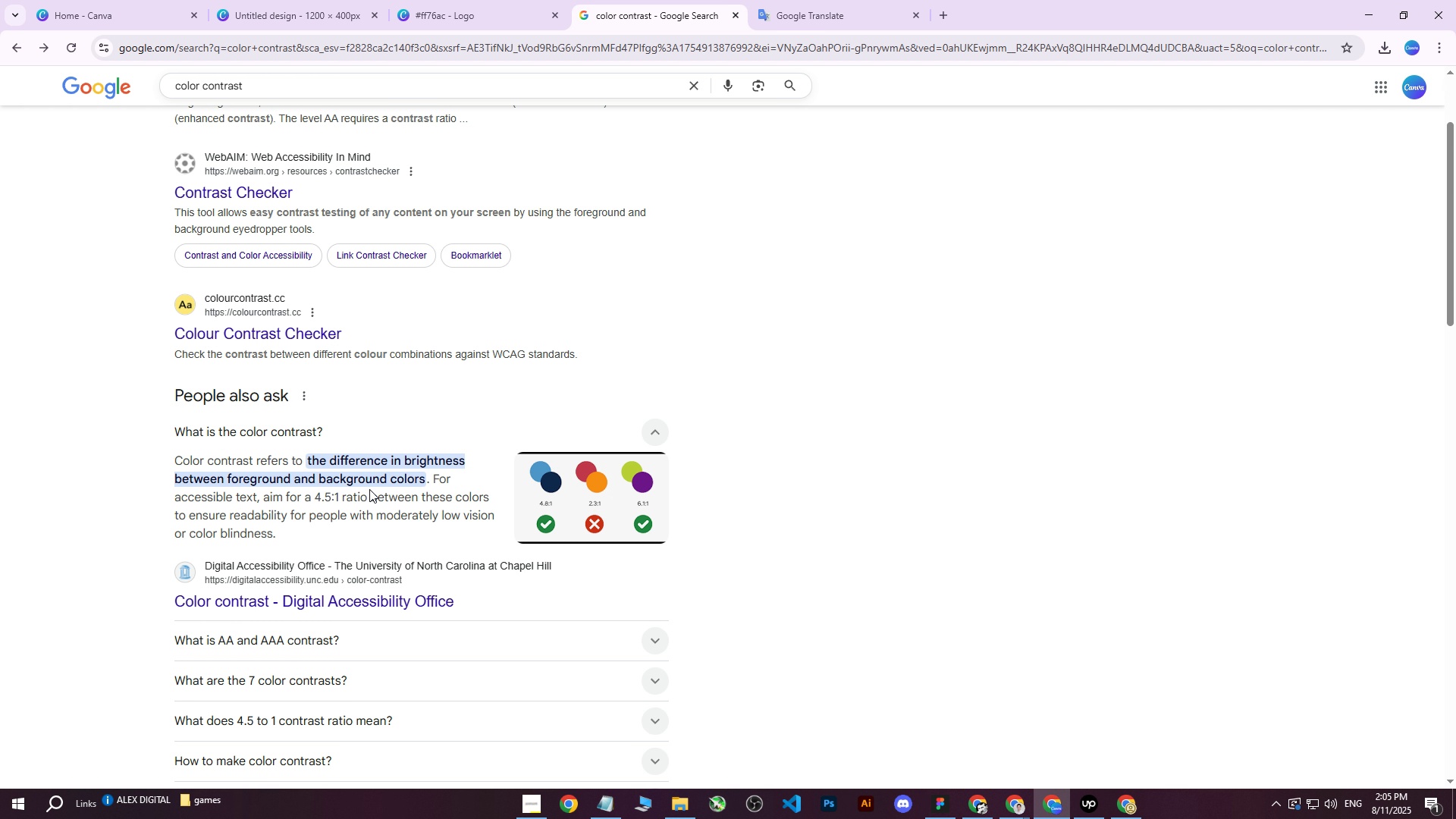 
left_click([325, 600])
 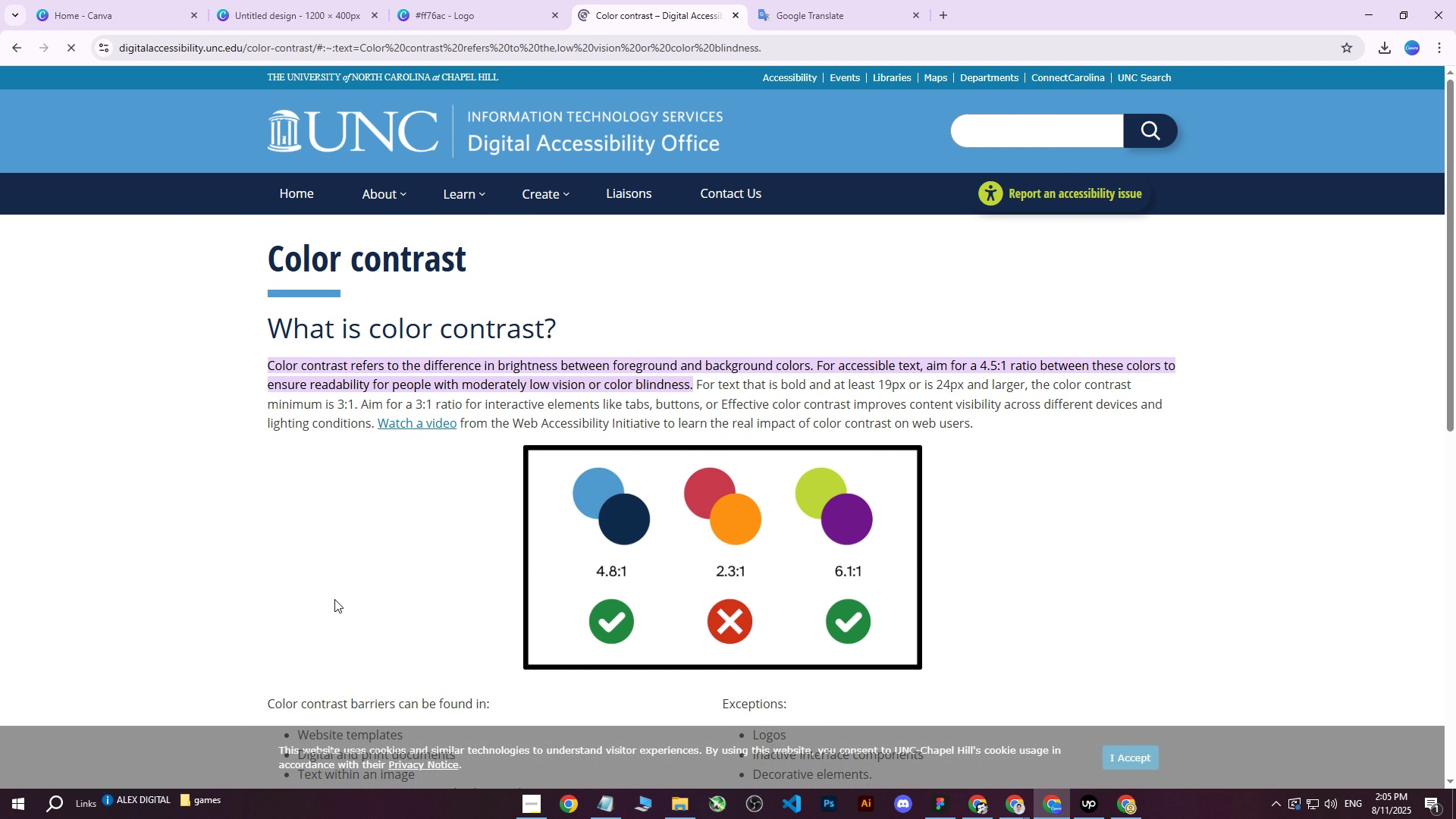 
scroll: coordinate [585, 493], scroll_direction: down, amount: 2.0
 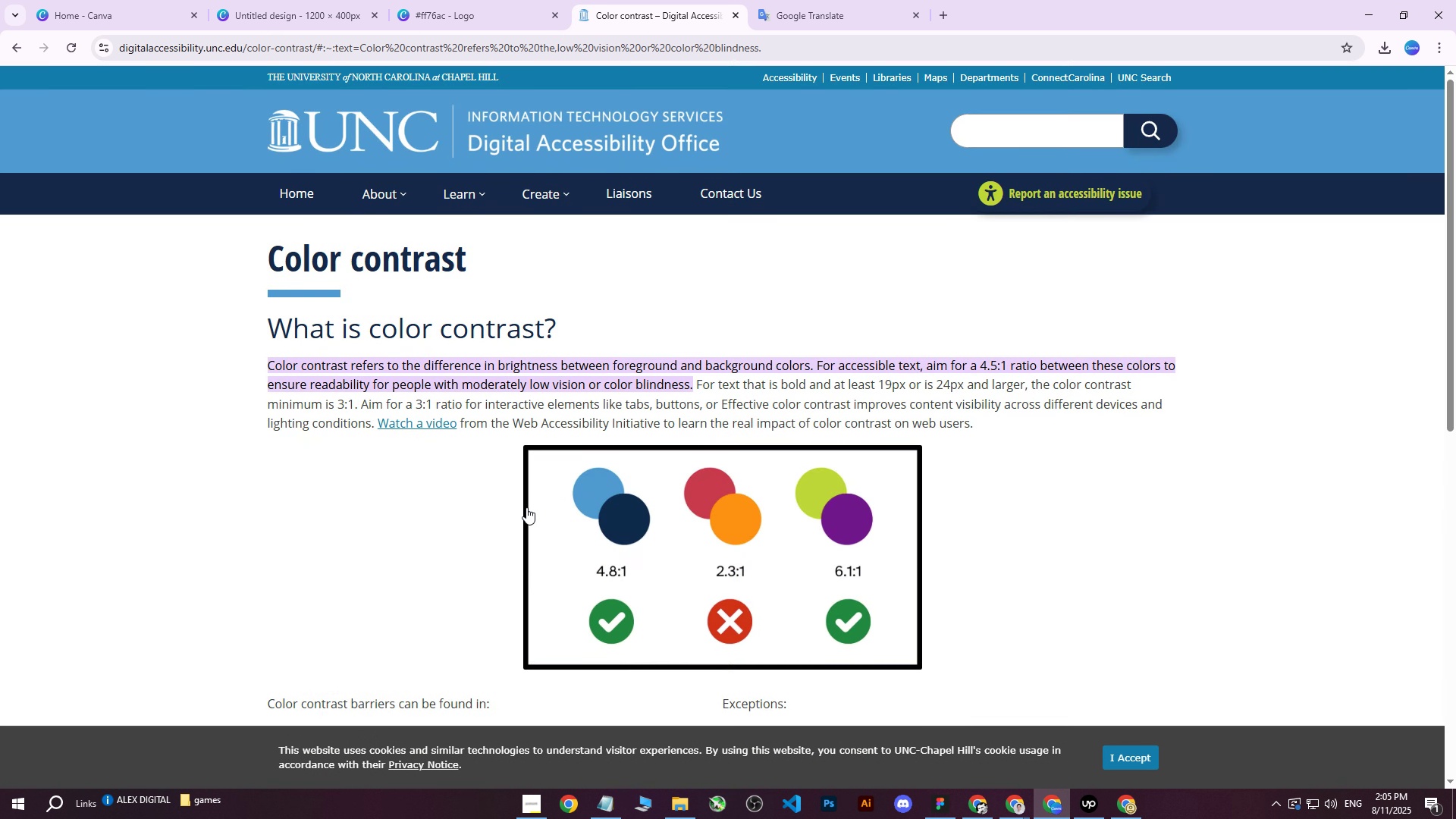 
 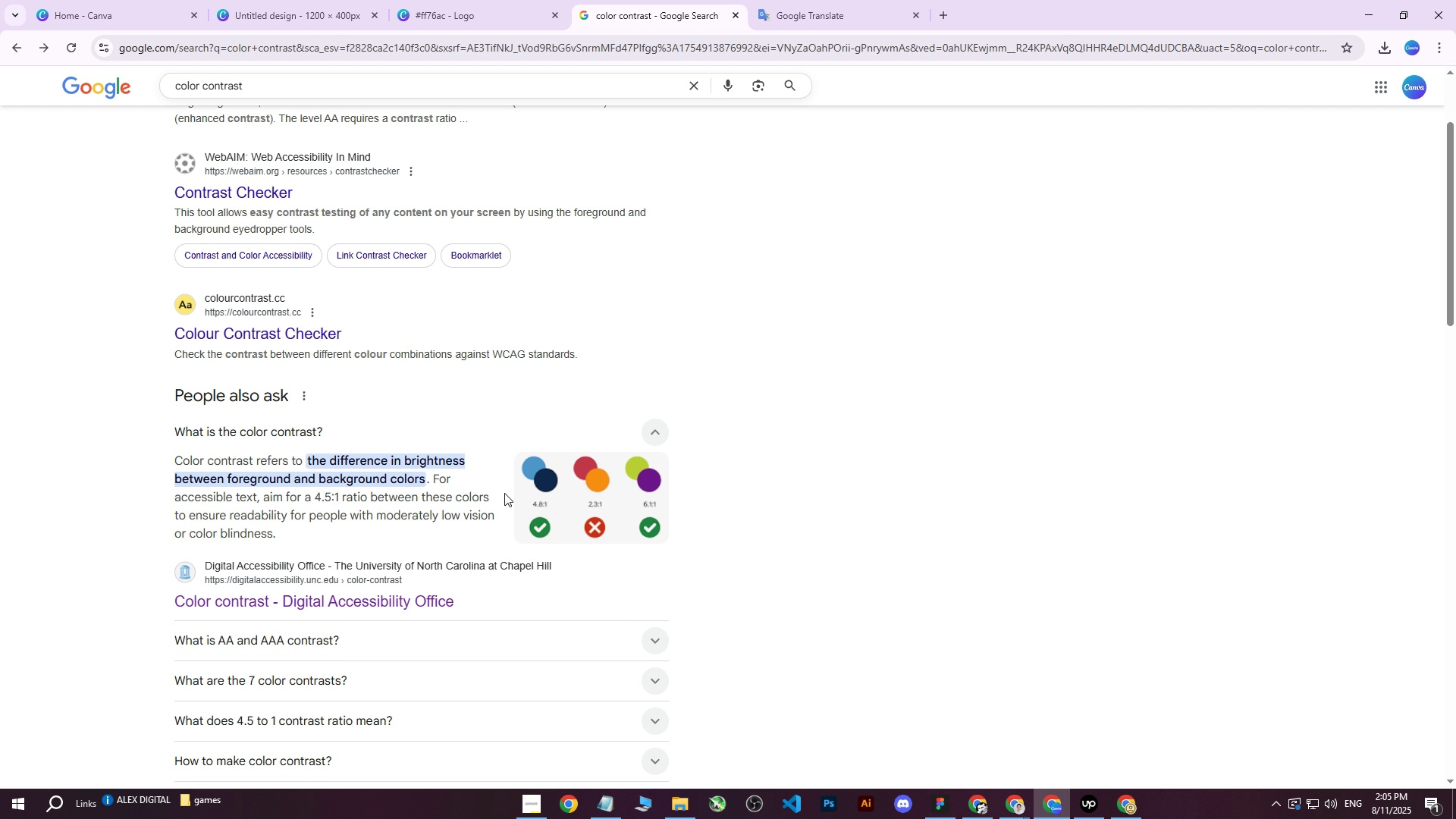 
scroll: coordinate [312, 262], scroll_direction: up, amount: 10.0
 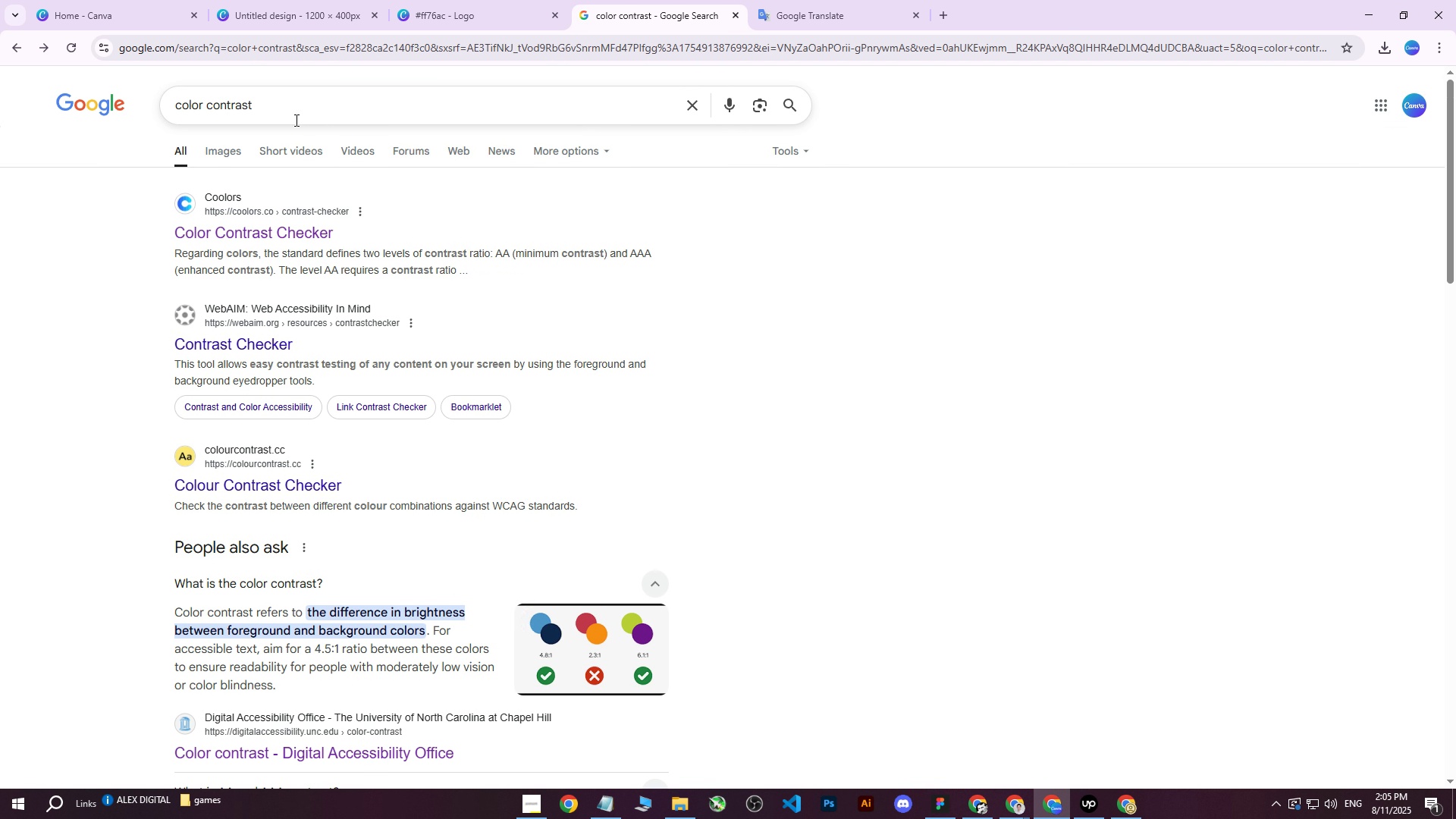 
left_click_drag(start_coordinate=[303, 101], to_coordinate=[154, 101])
 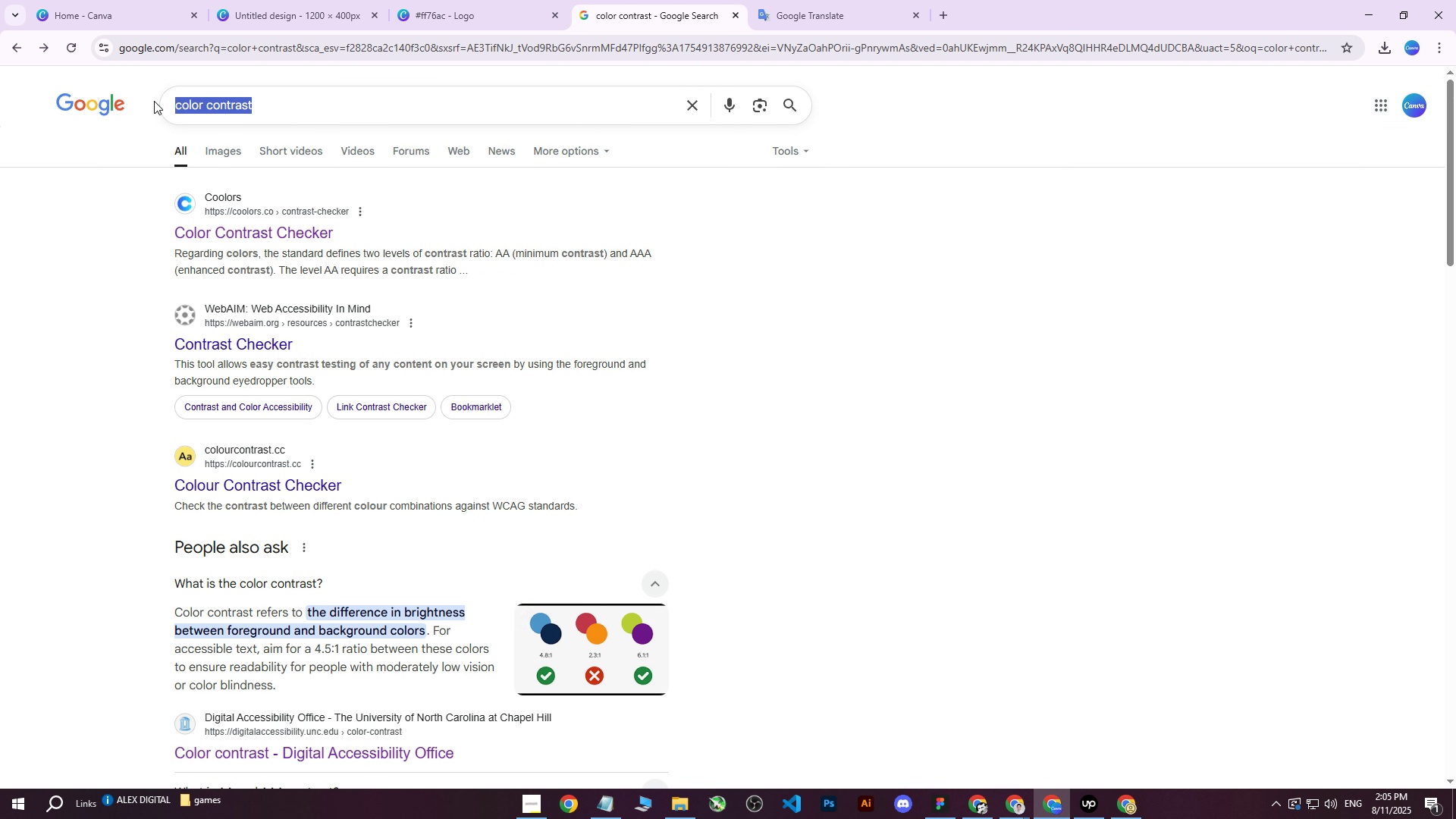 
type(give me color contrast s)
key(Backspace)
type(hex)
 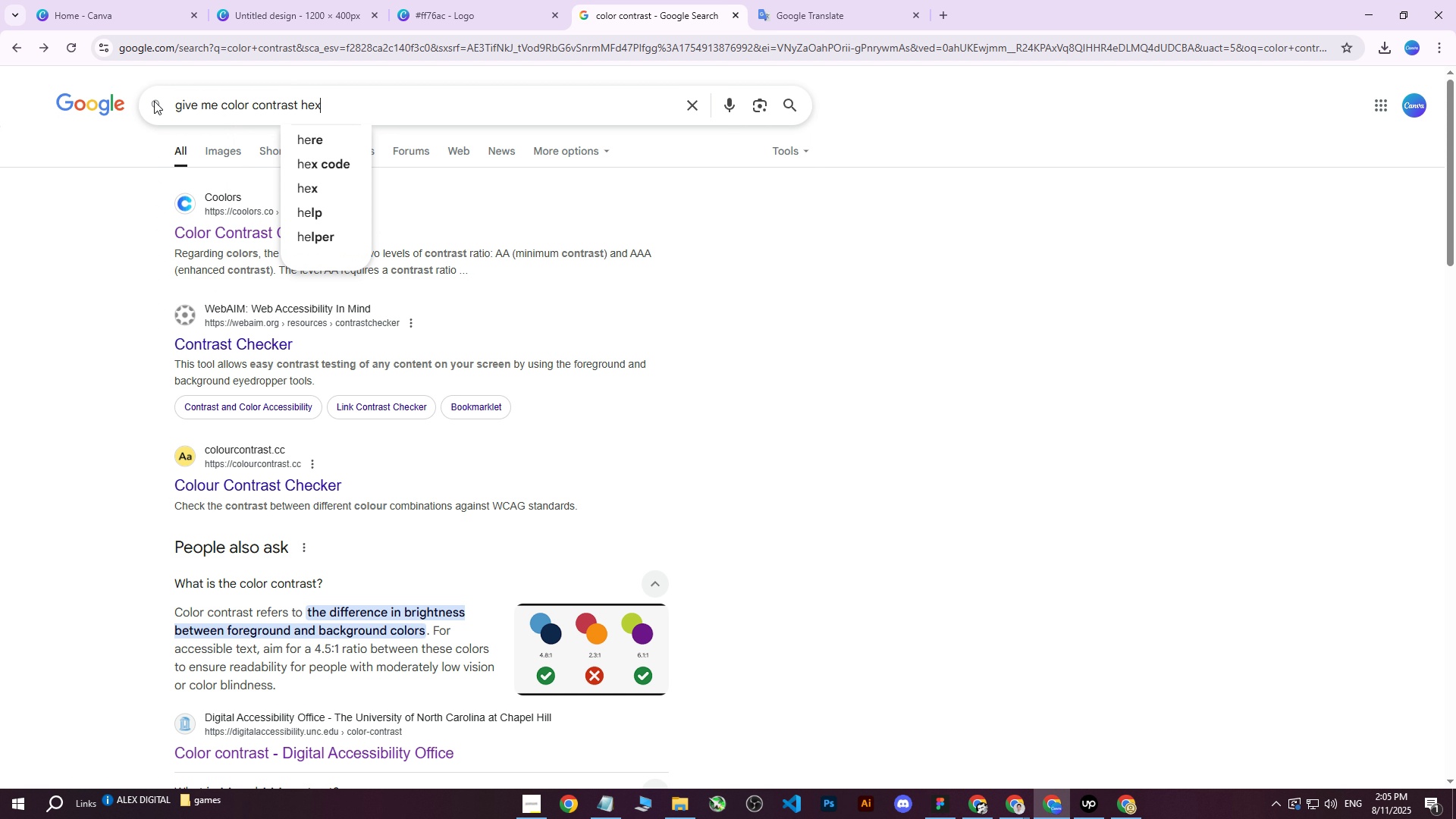 
key(Enter)
 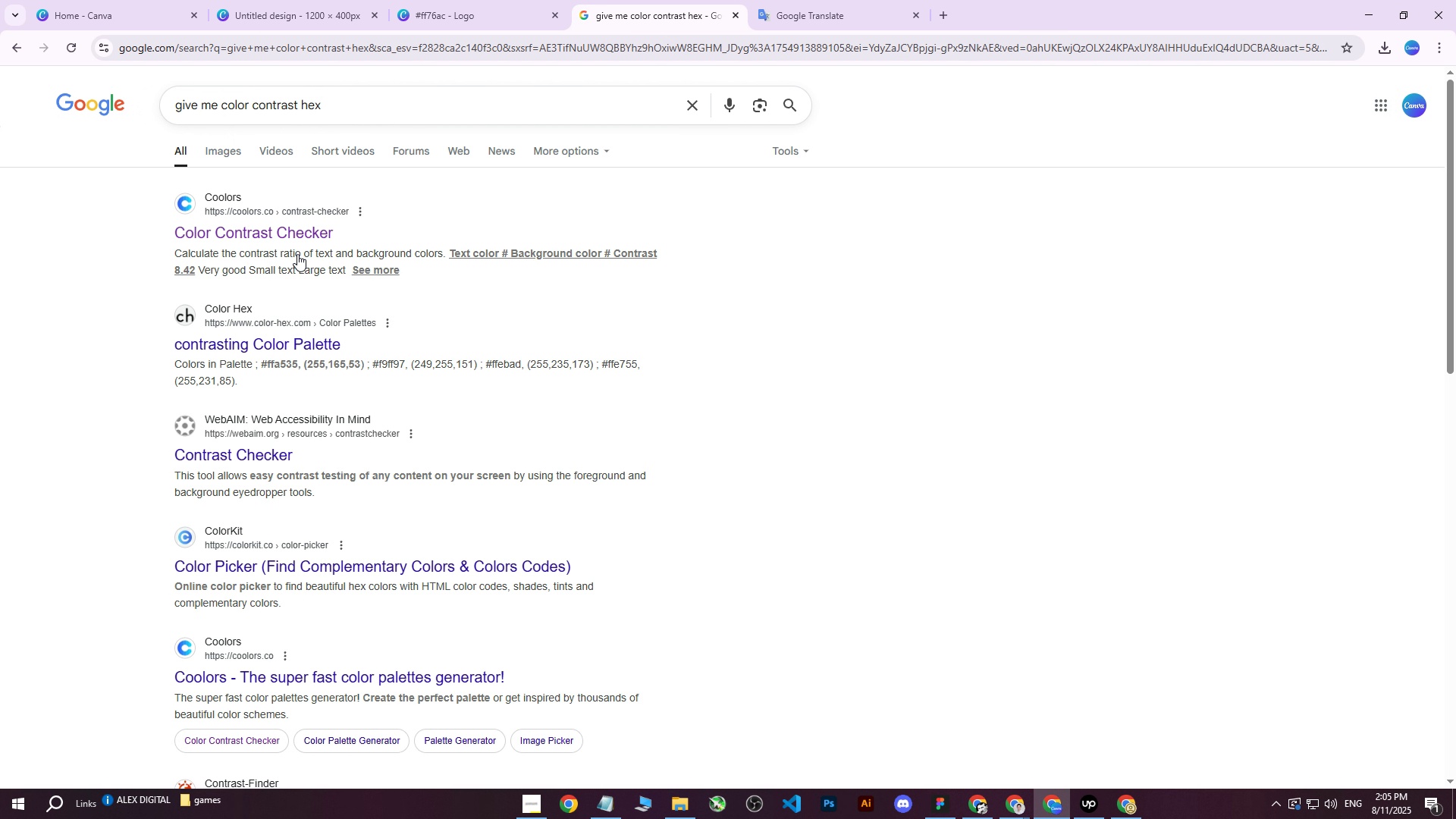 
left_click([271, 340])
 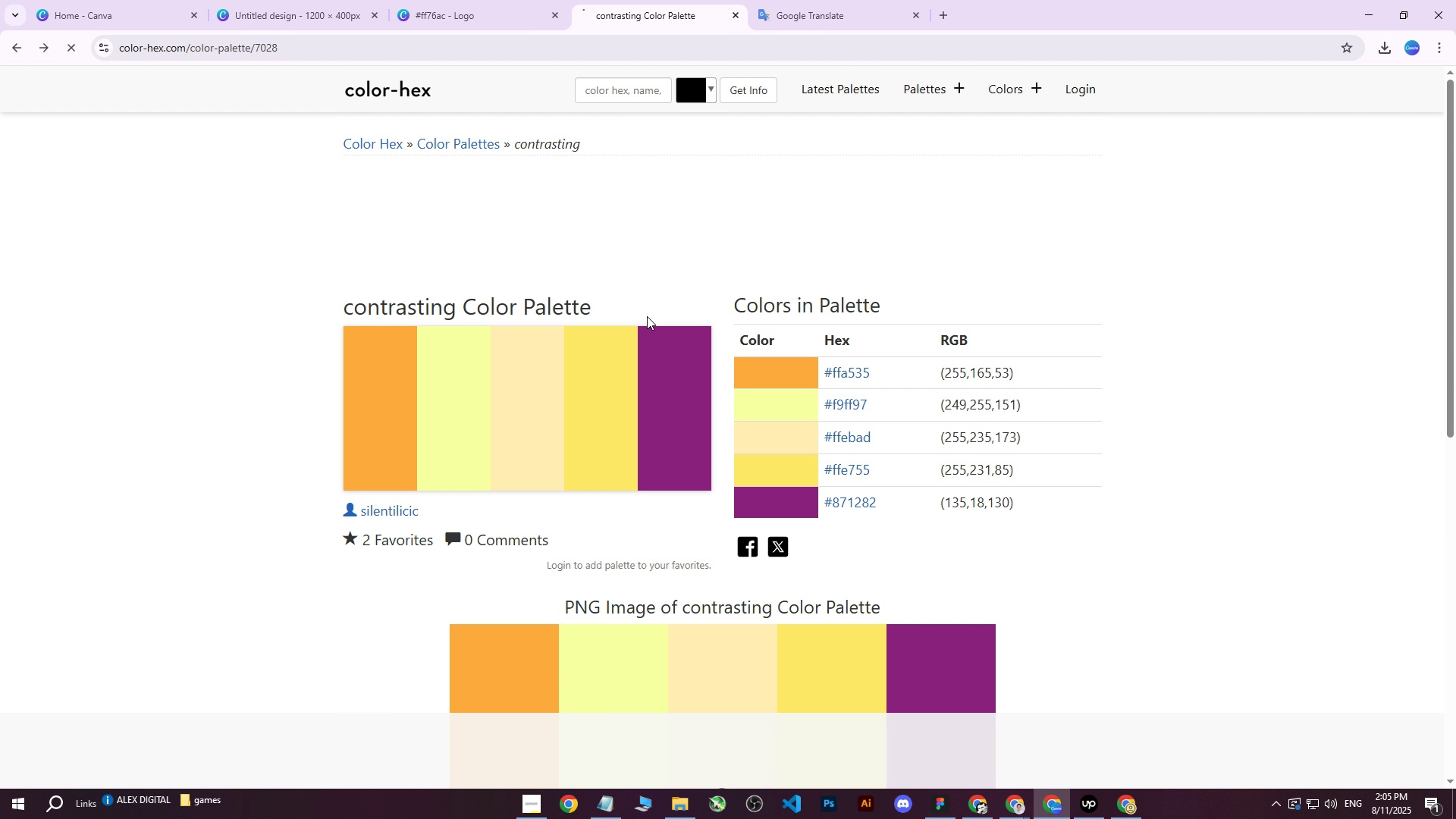 
left_click([297, 235])
 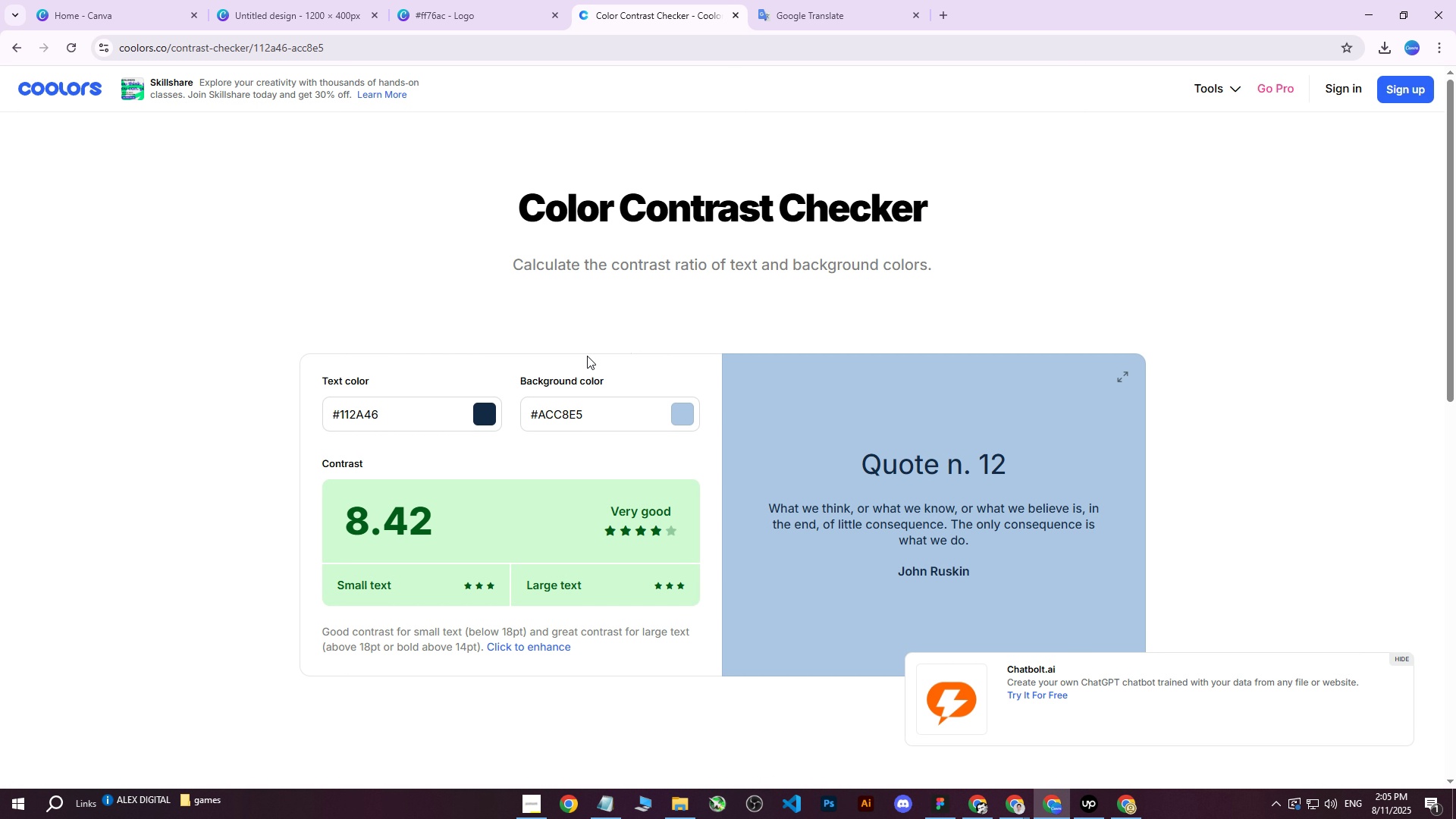 
 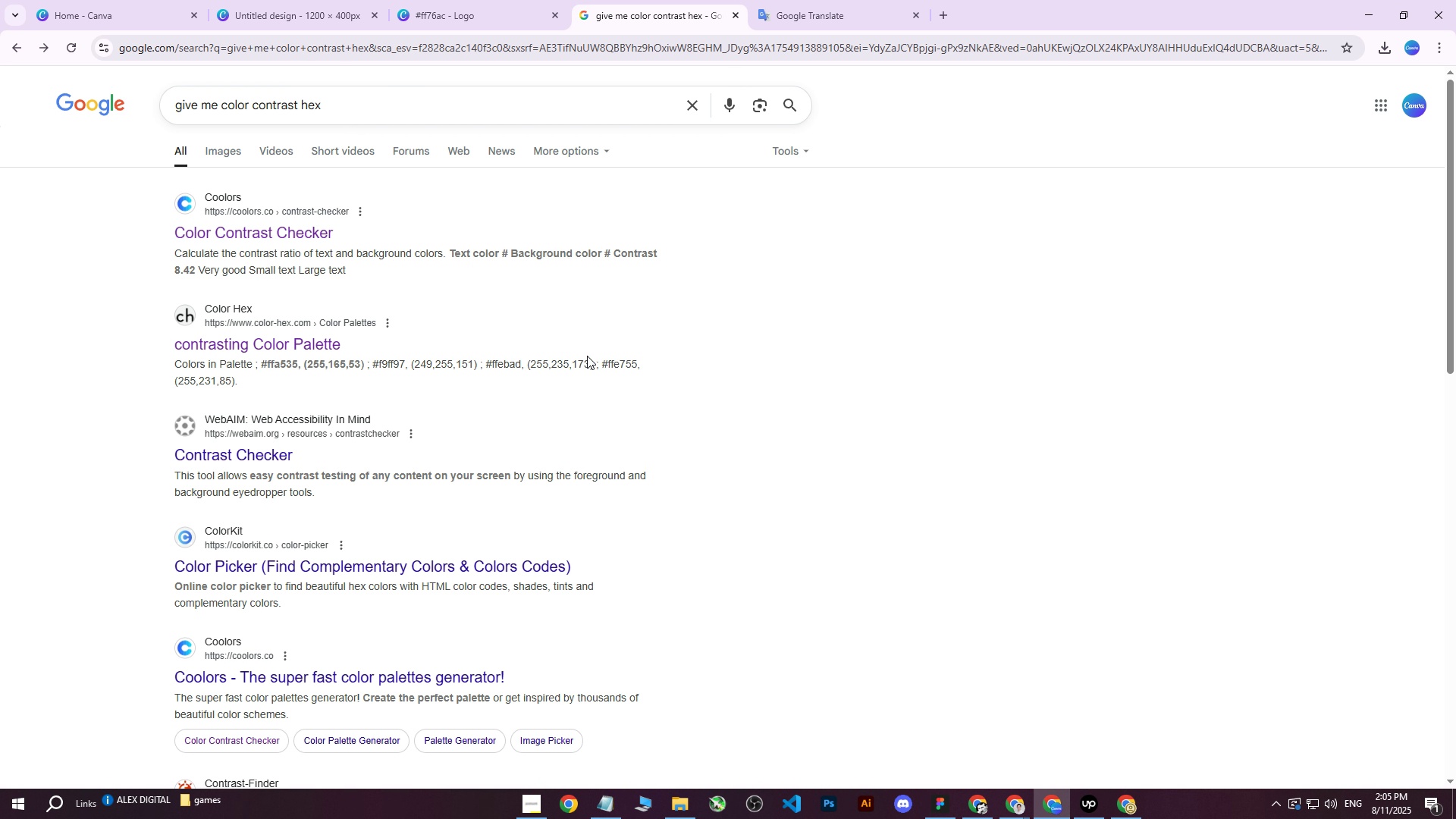 
scroll: coordinate [603, 371], scroll_direction: up, amount: 3.0
 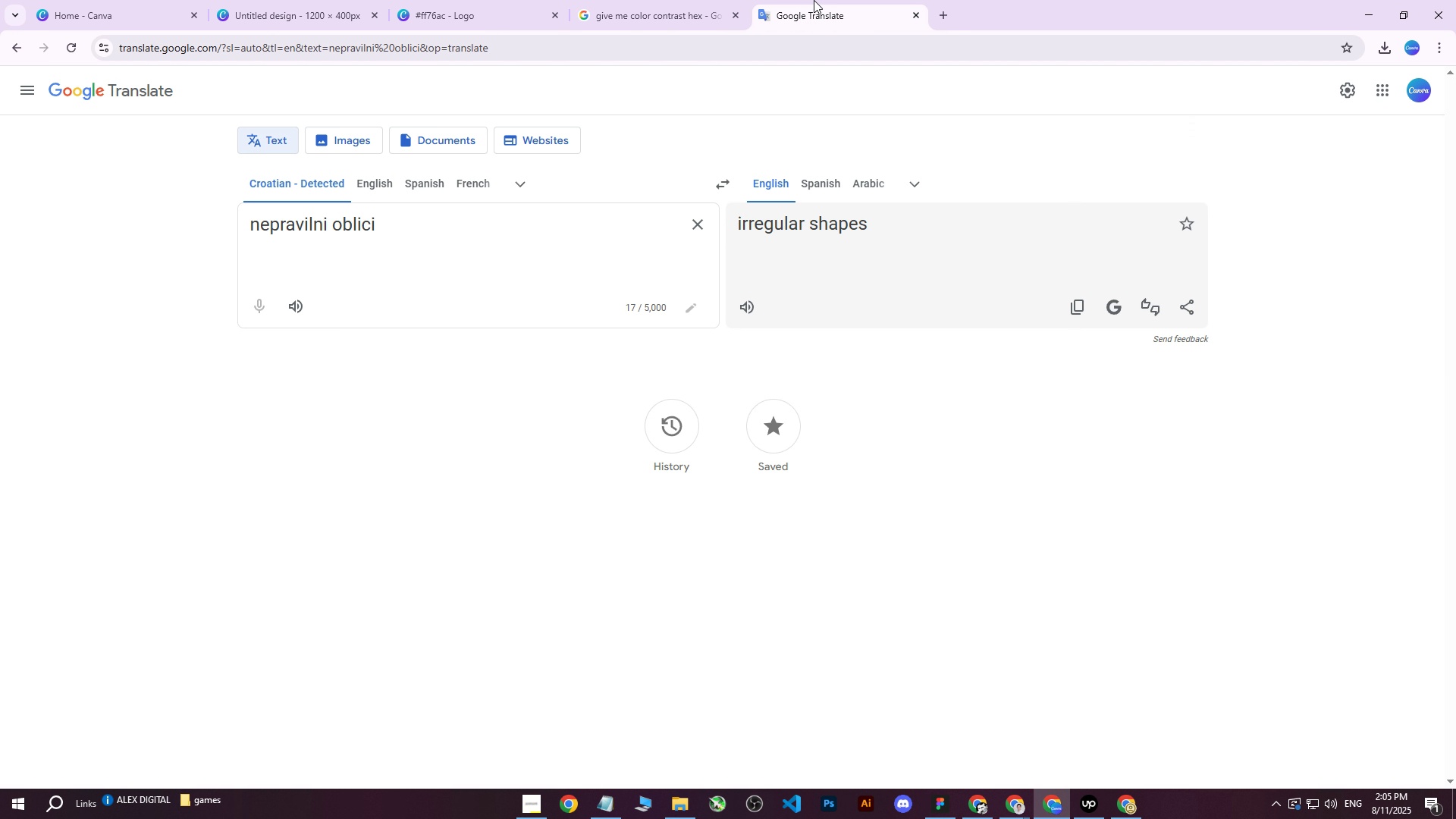 
double_click([645, 0])
 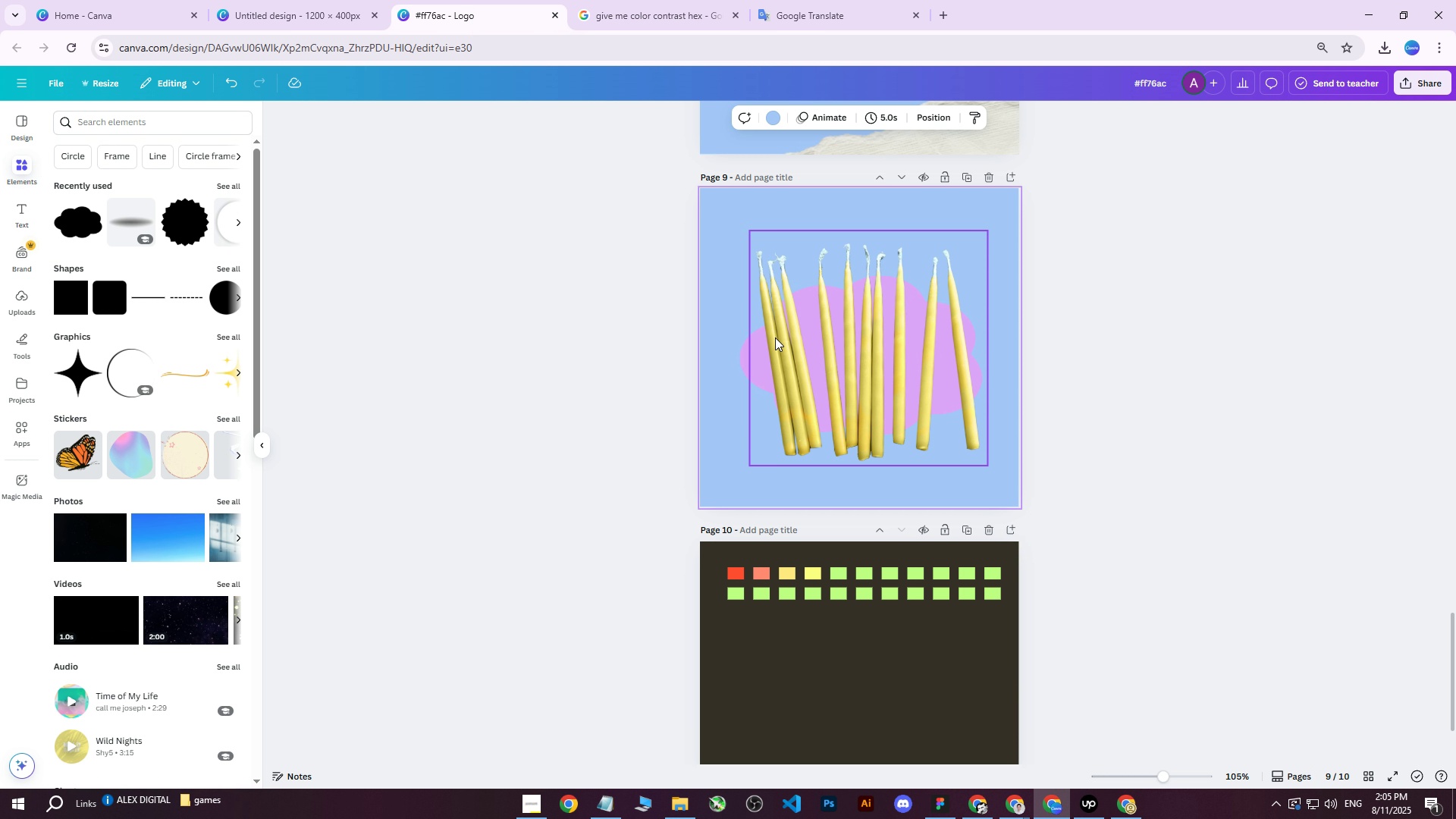 
left_click([746, 353])
 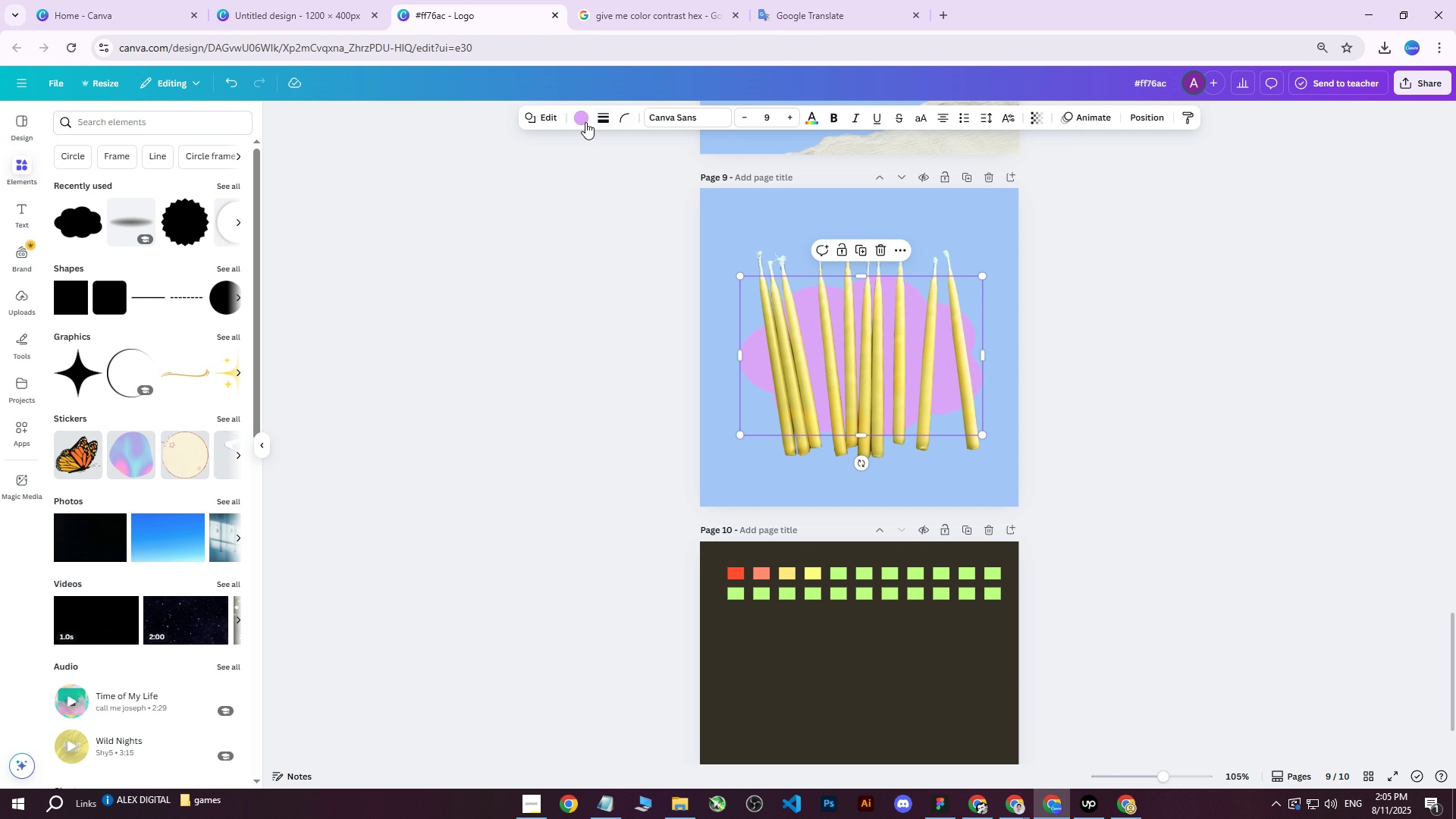 
left_click([576, 117])
 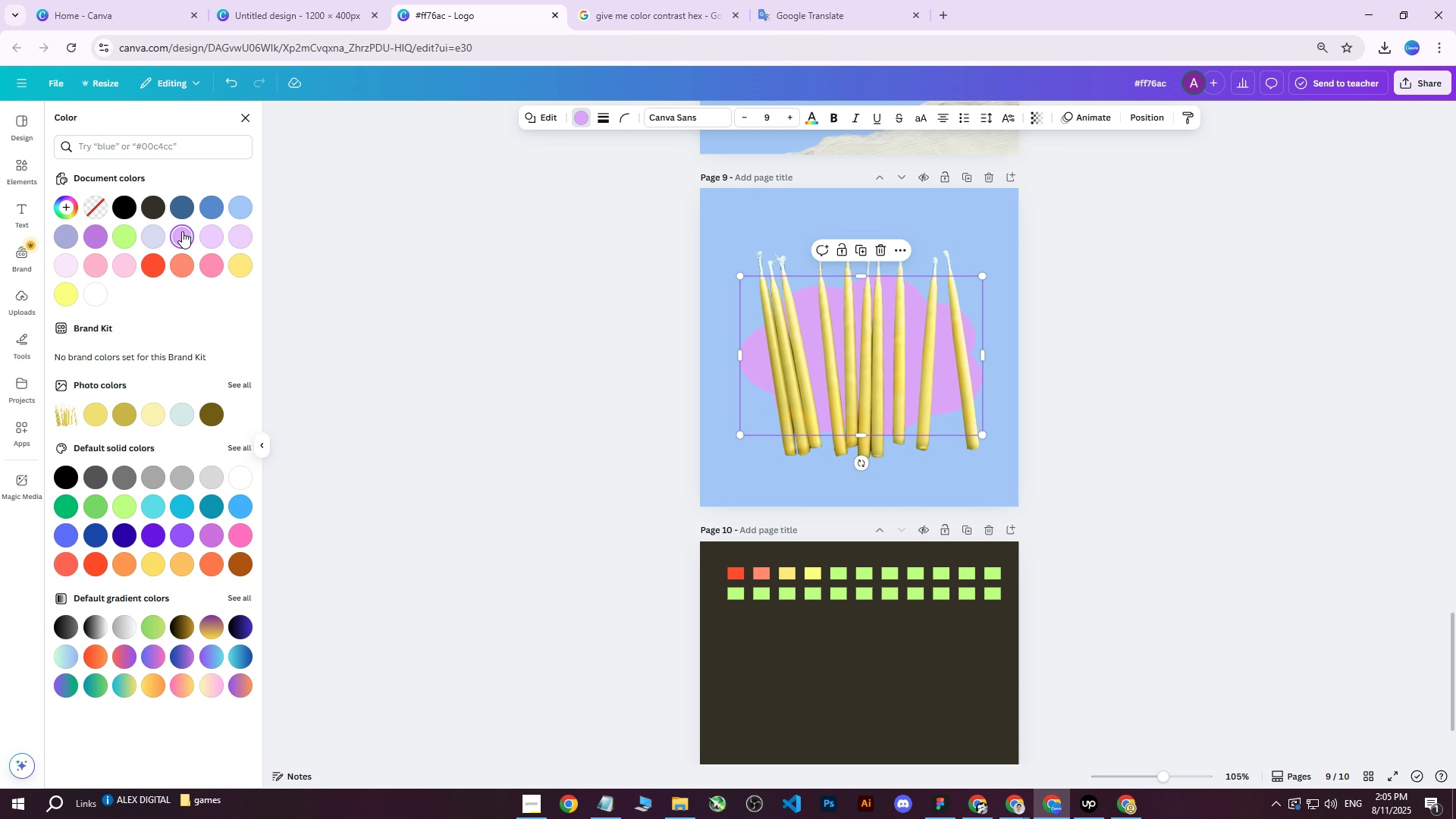 
left_click([183, 231])
 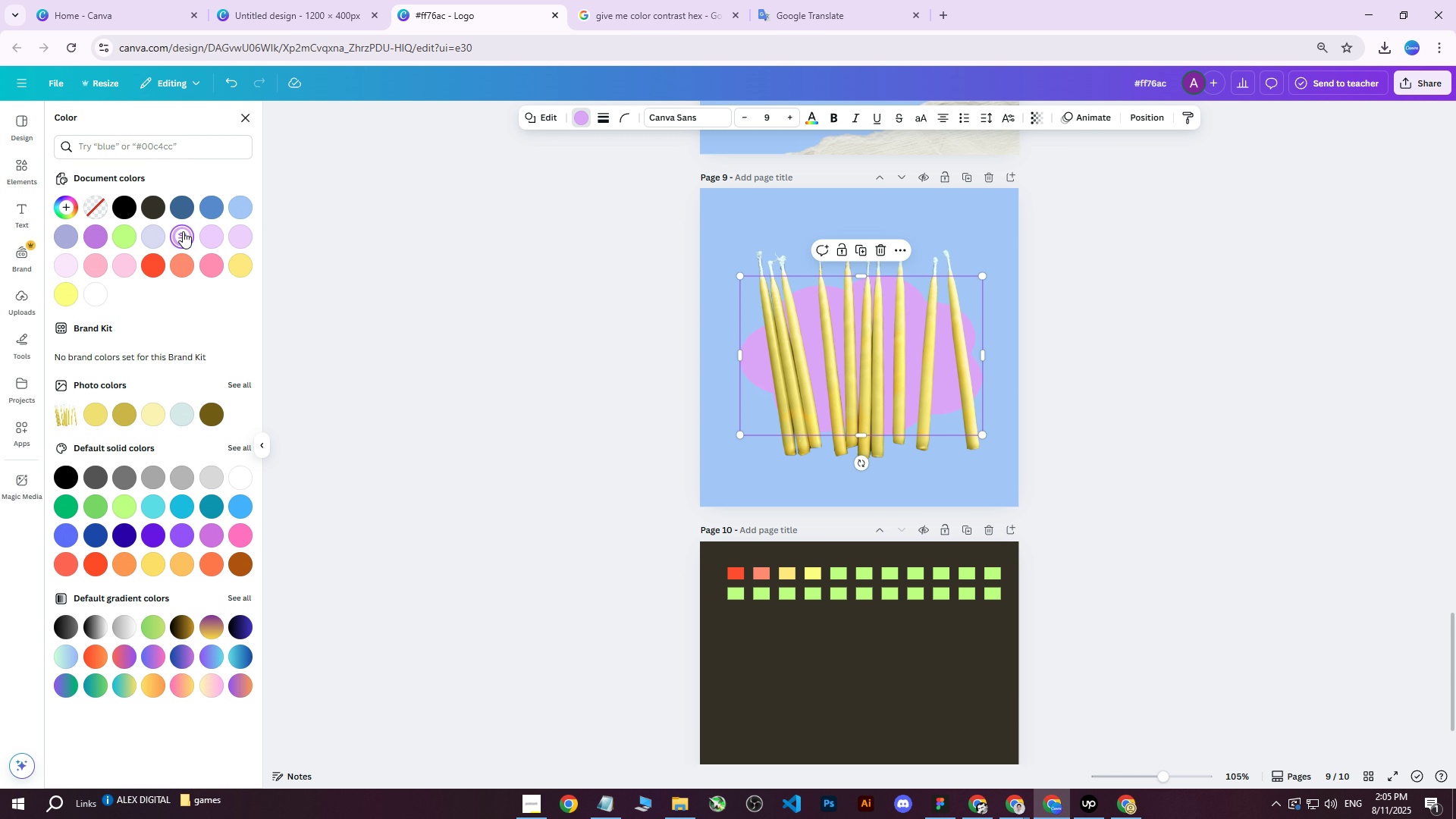 
left_click([183, 231])
 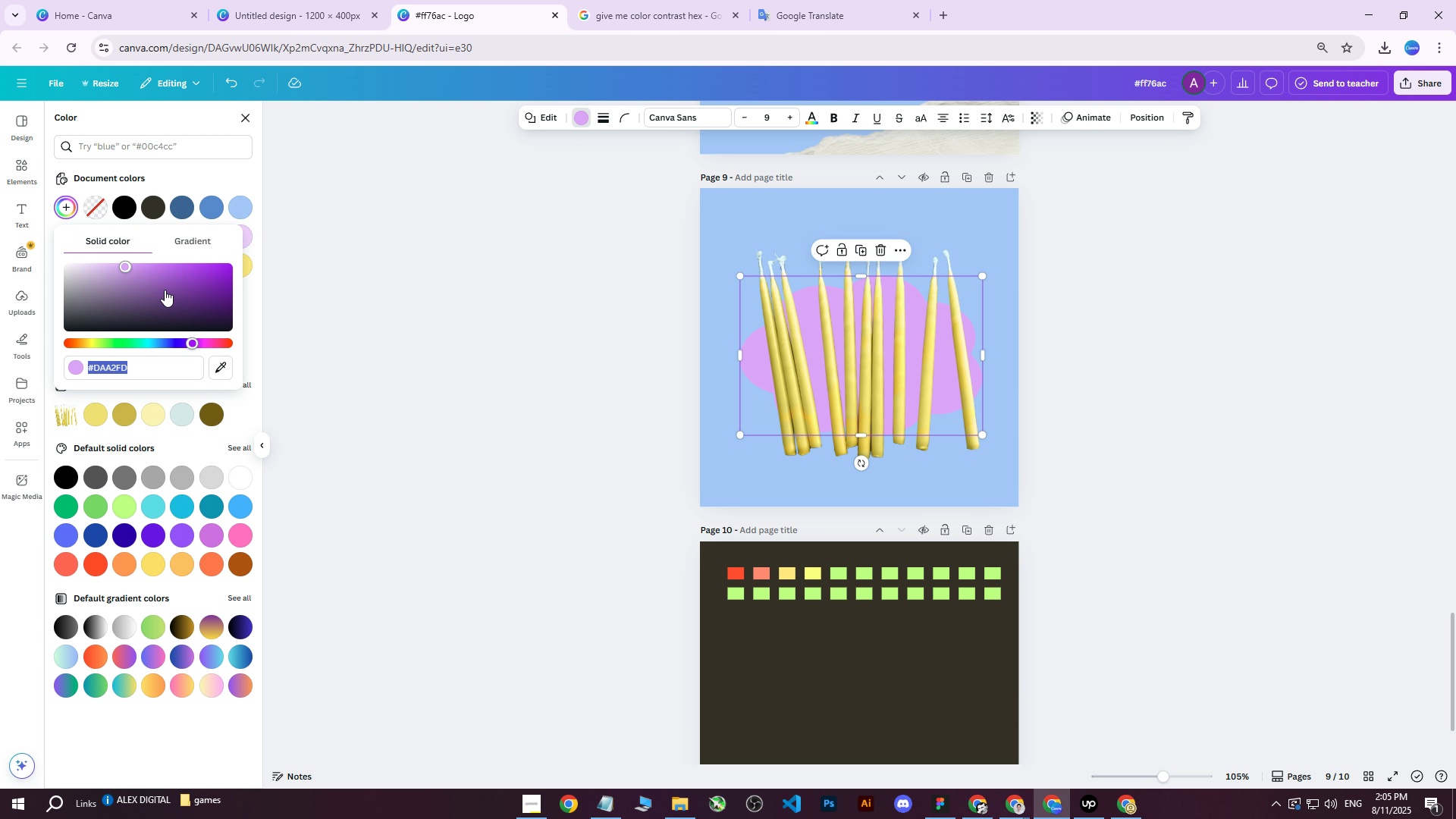 
left_click_drag(start_coordinate=[161, 281], to_coordinate=[127, 260])
 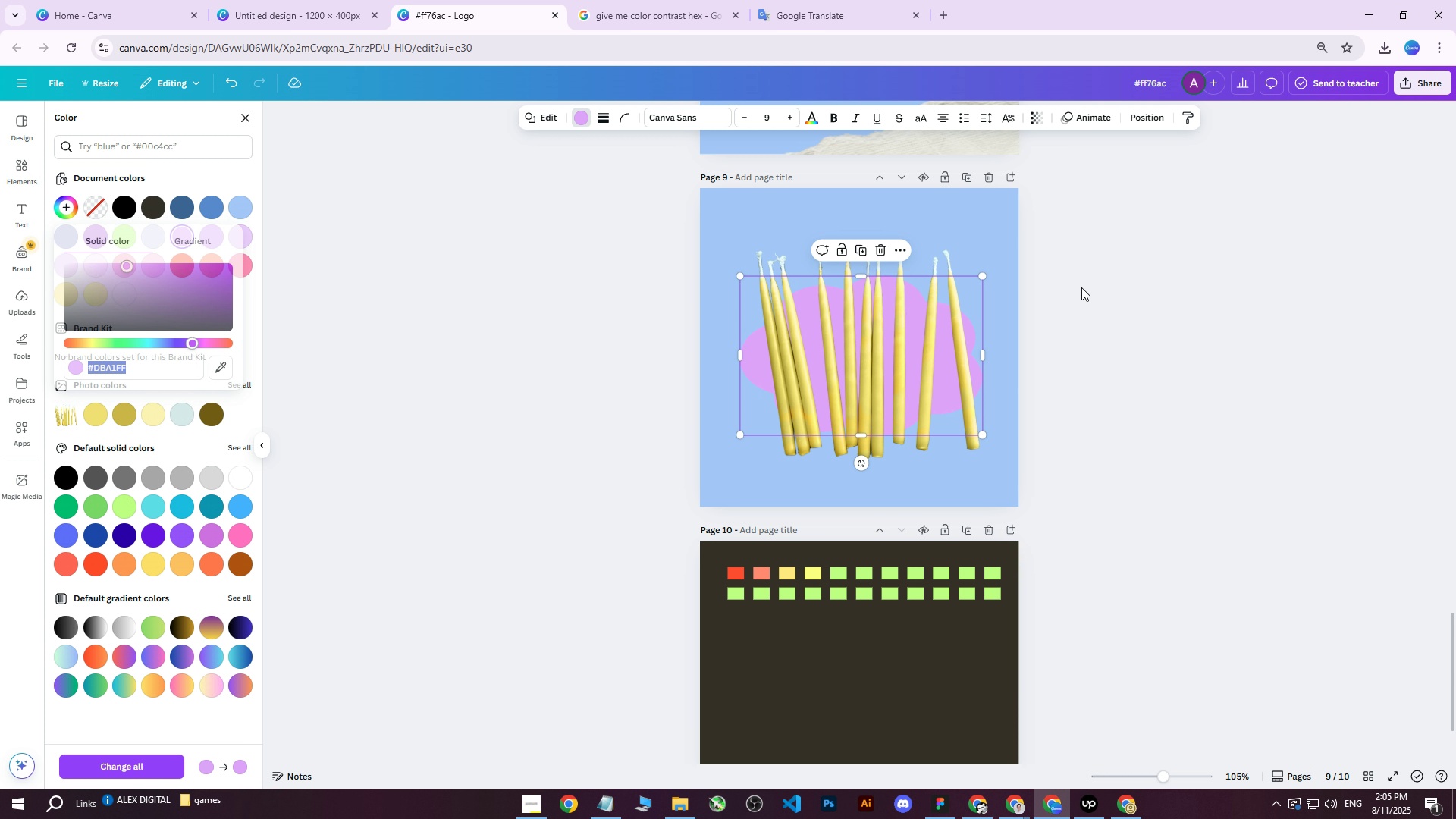 
double_click([1081, 287])
 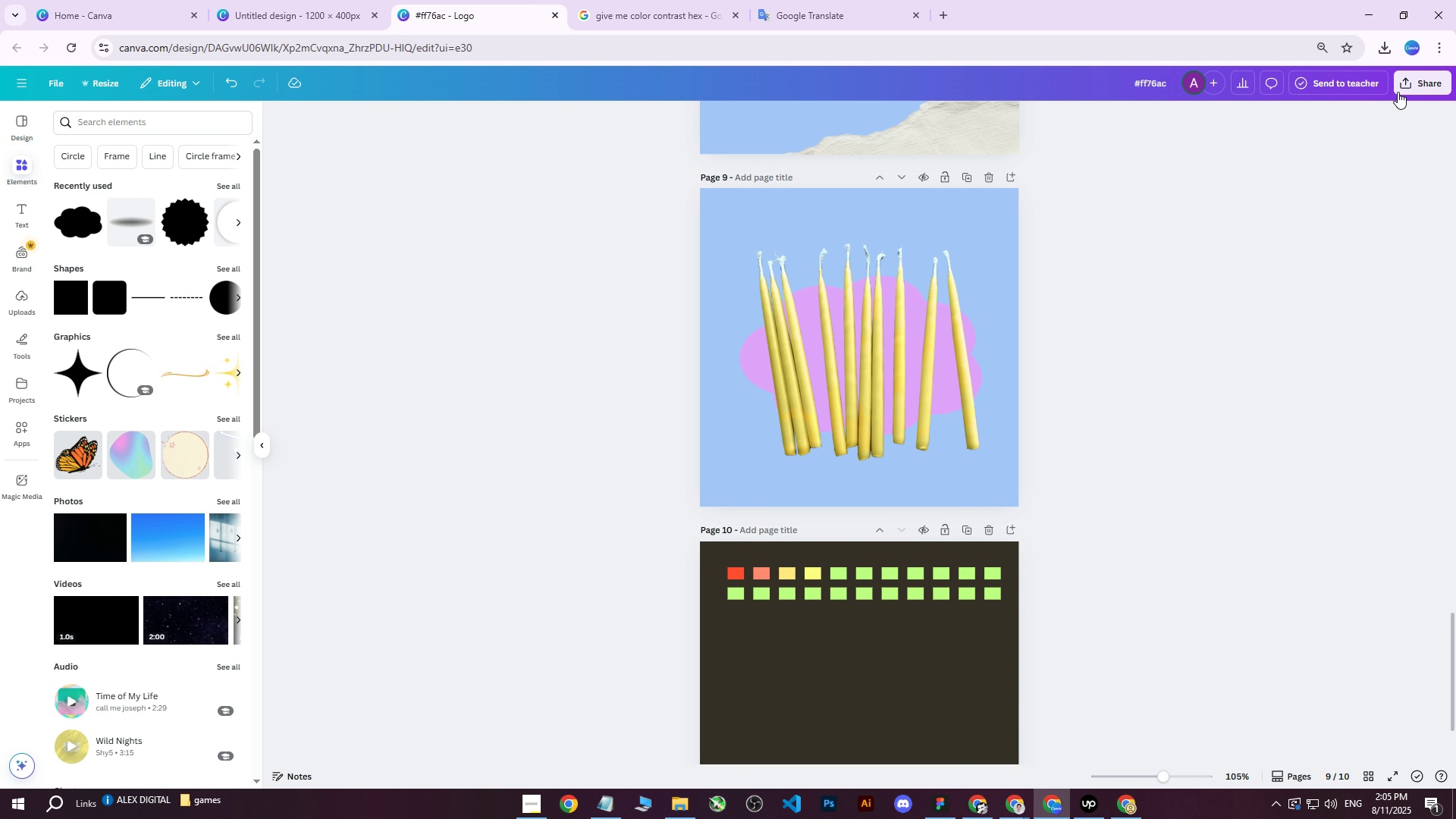 
left_click([1428, 83])
 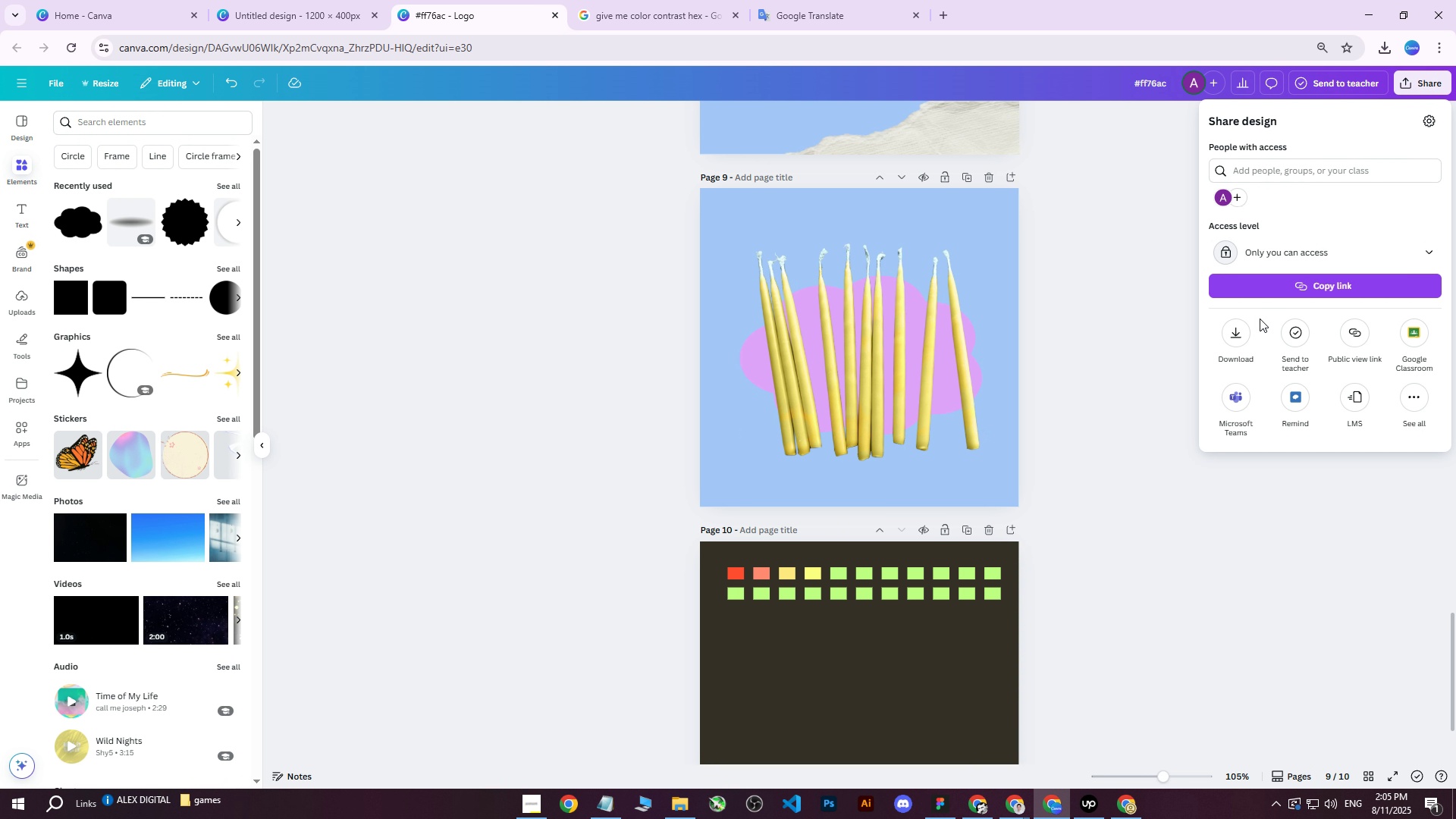 
left_click([1245, 335])
 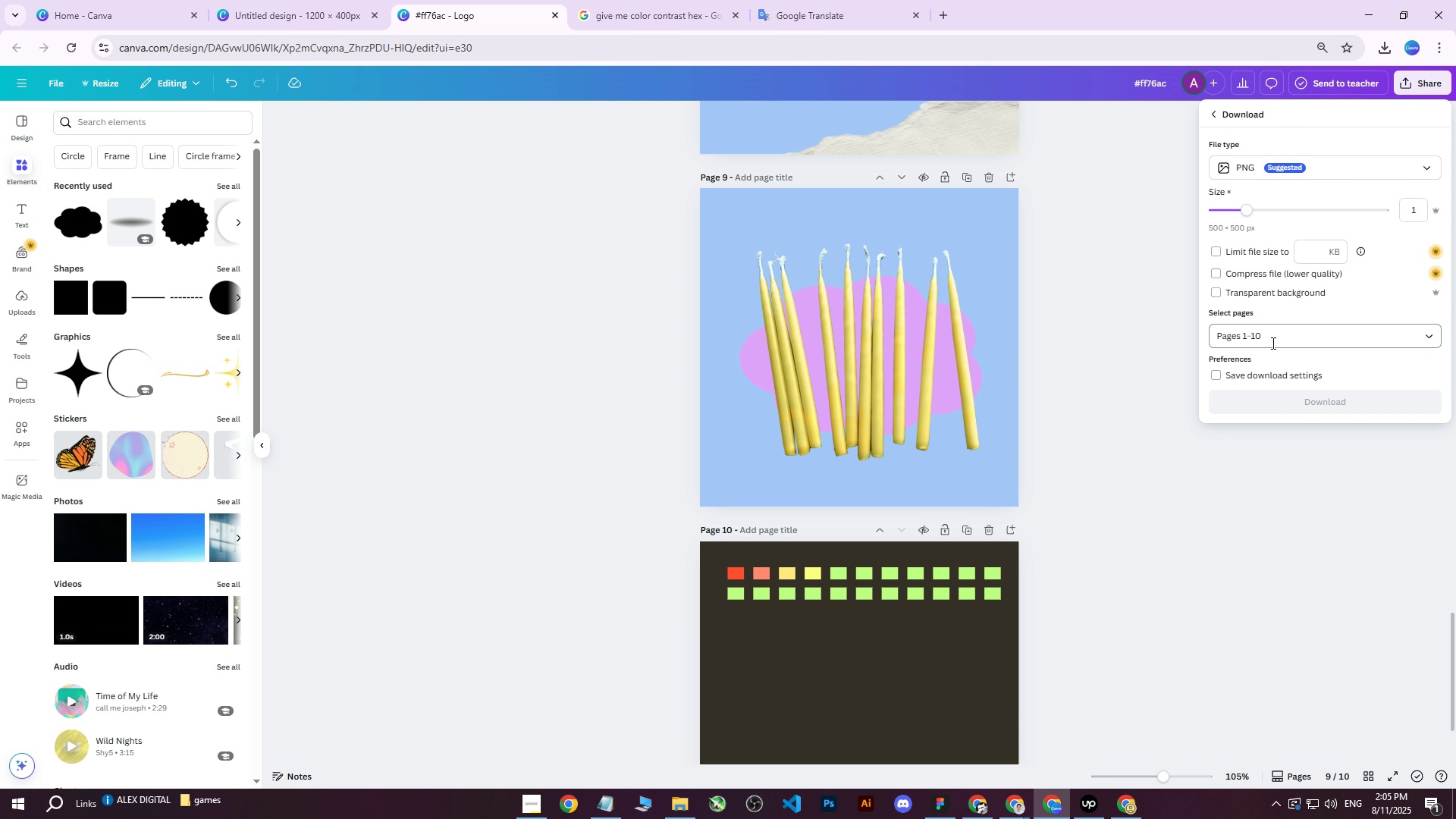 
left_click([1289, 340])
 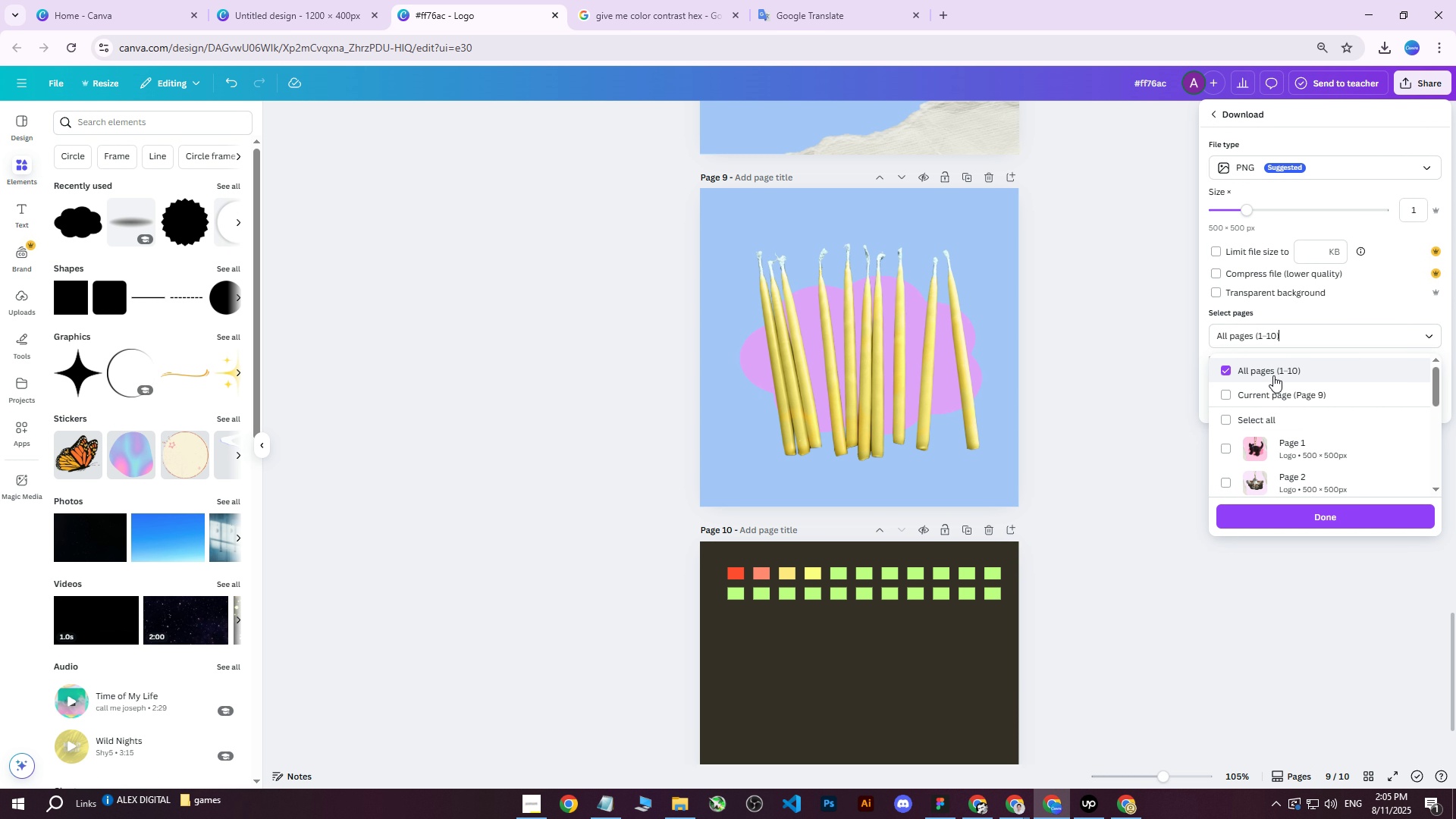 
double_click([1266, 394])
 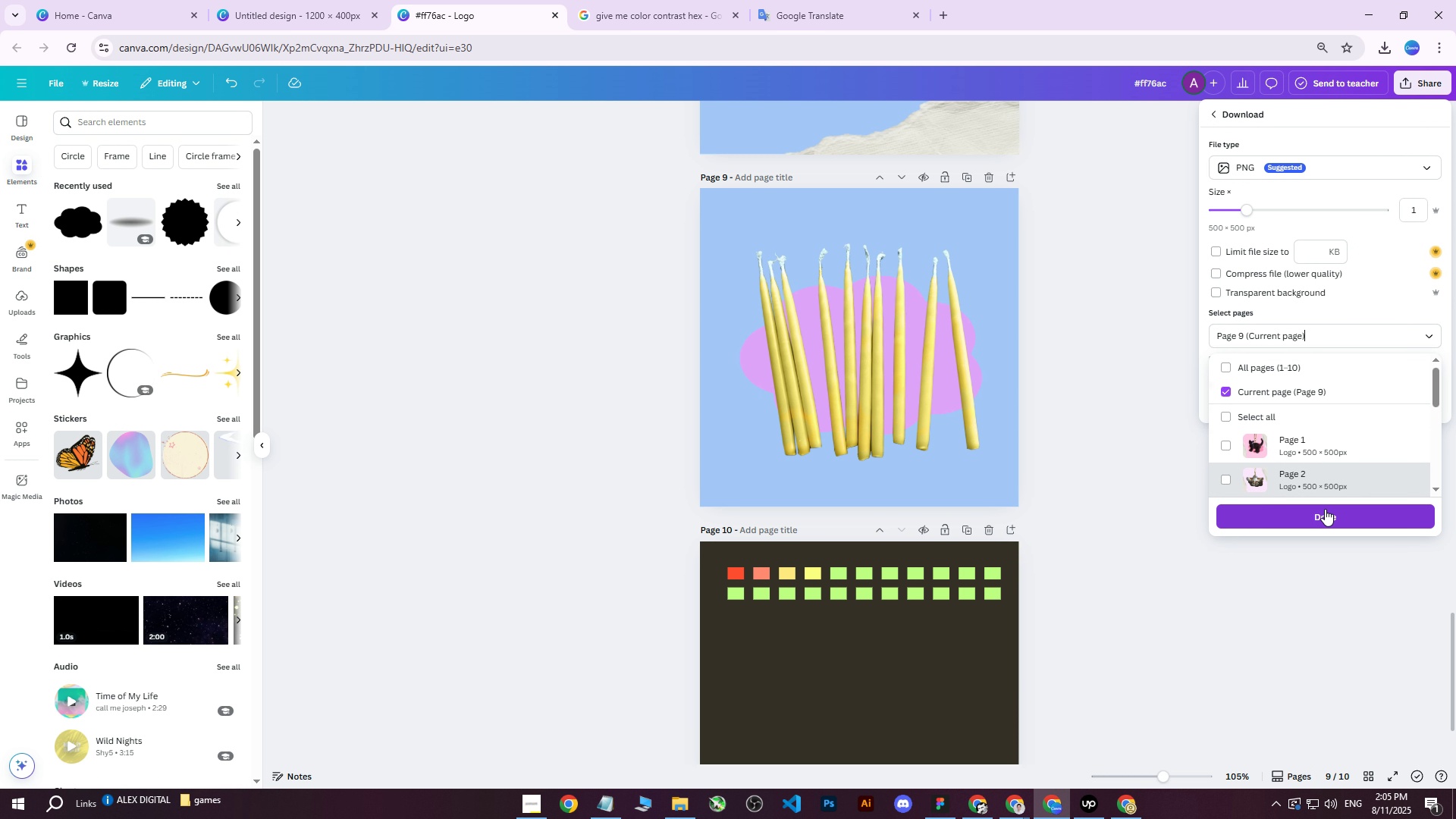 
left_click([1322, 513])
 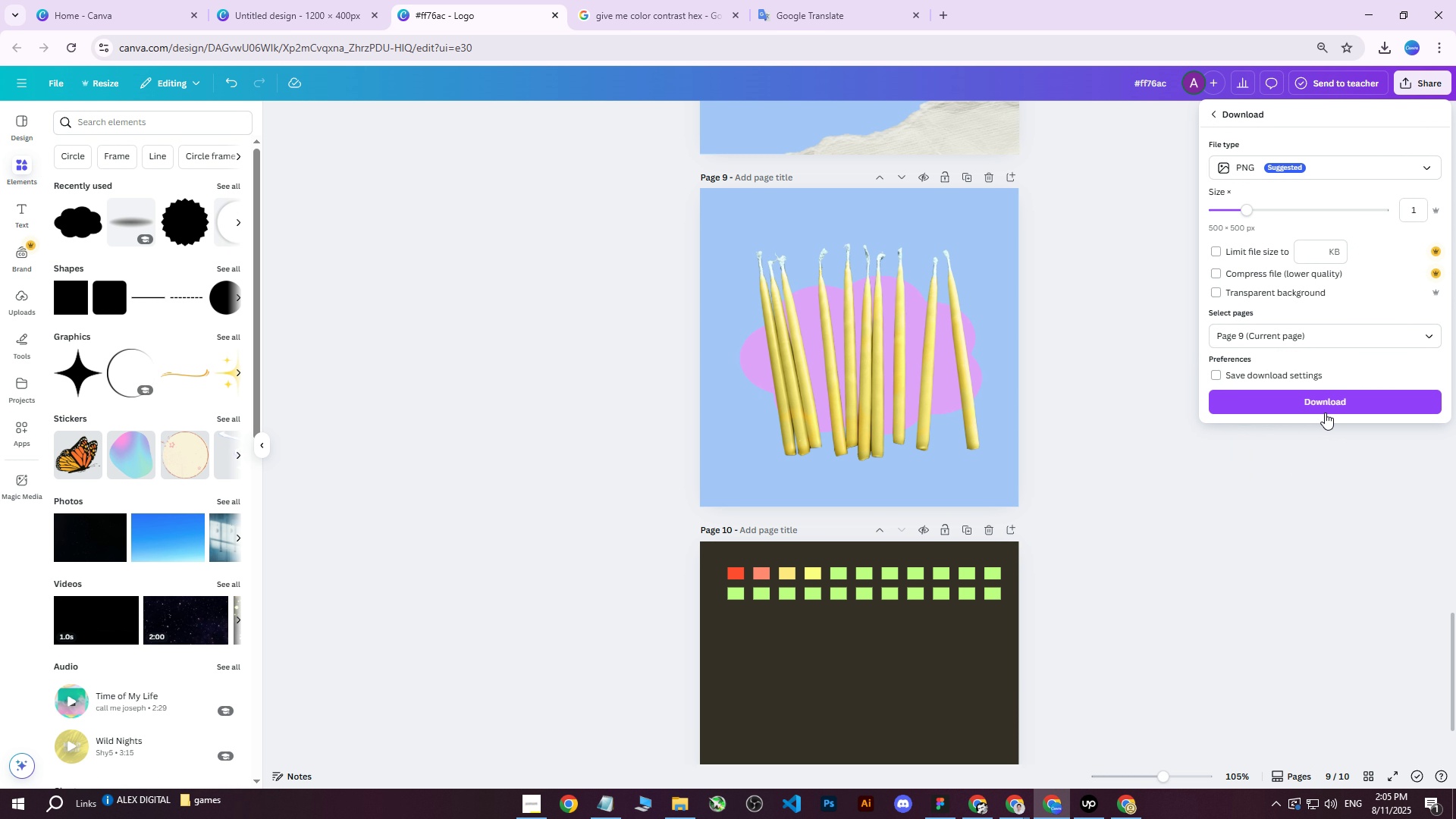 
left_click([1325, 408])
 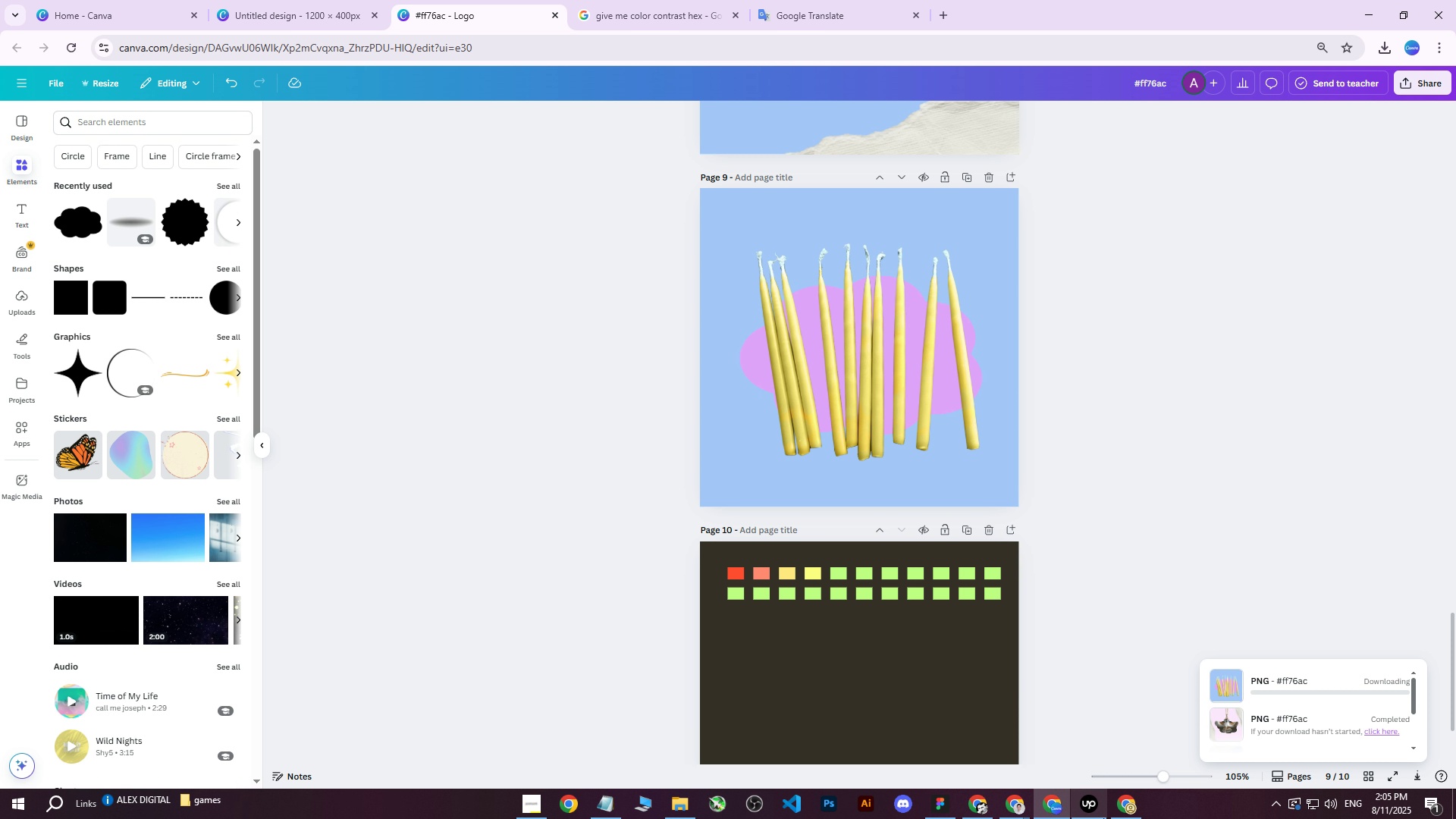 
left_click([1130, 810])
 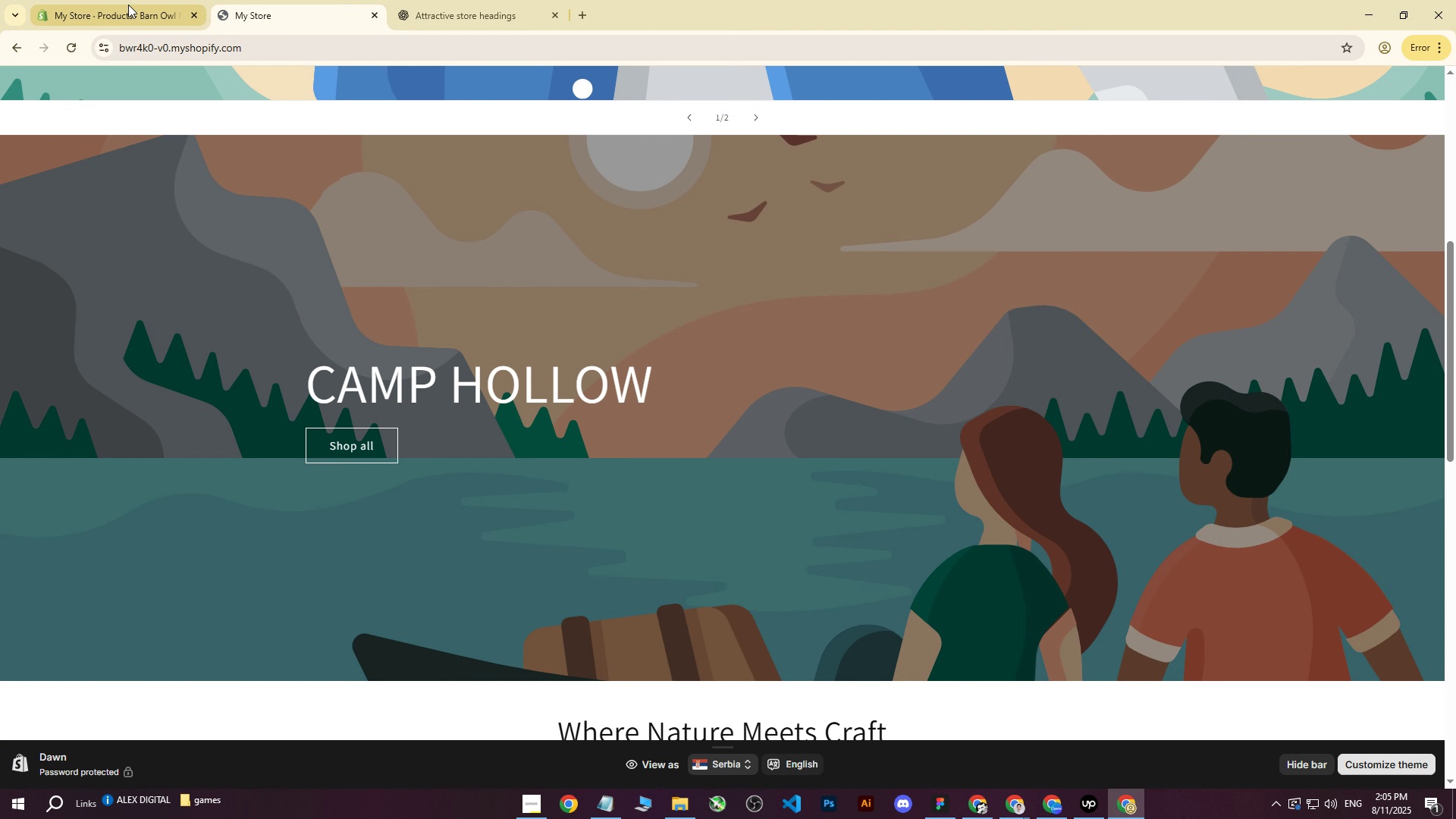 
left_click([142, 0])
 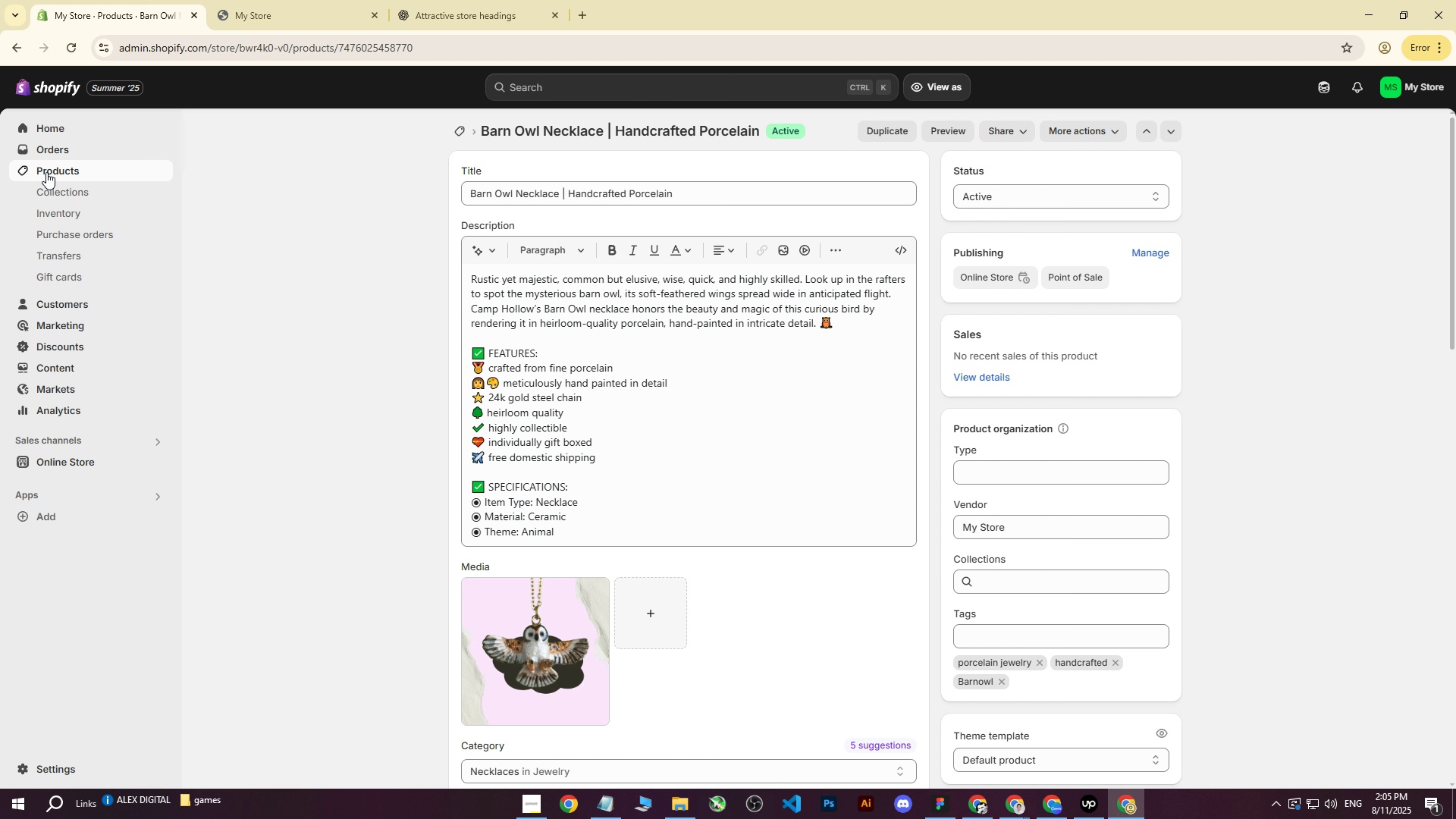 
left_click([46, 172])
 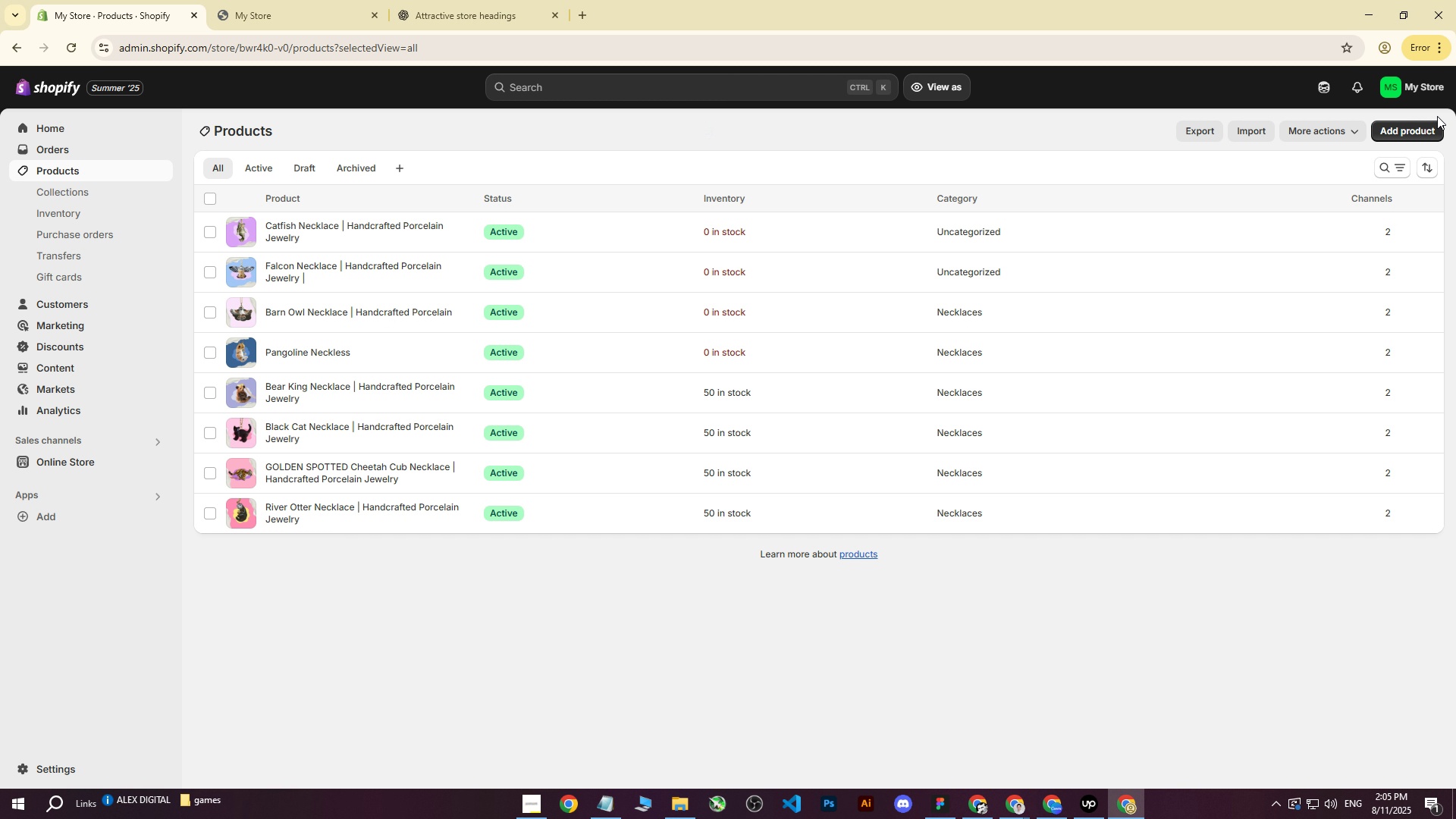 
left_click([1424, 132])
 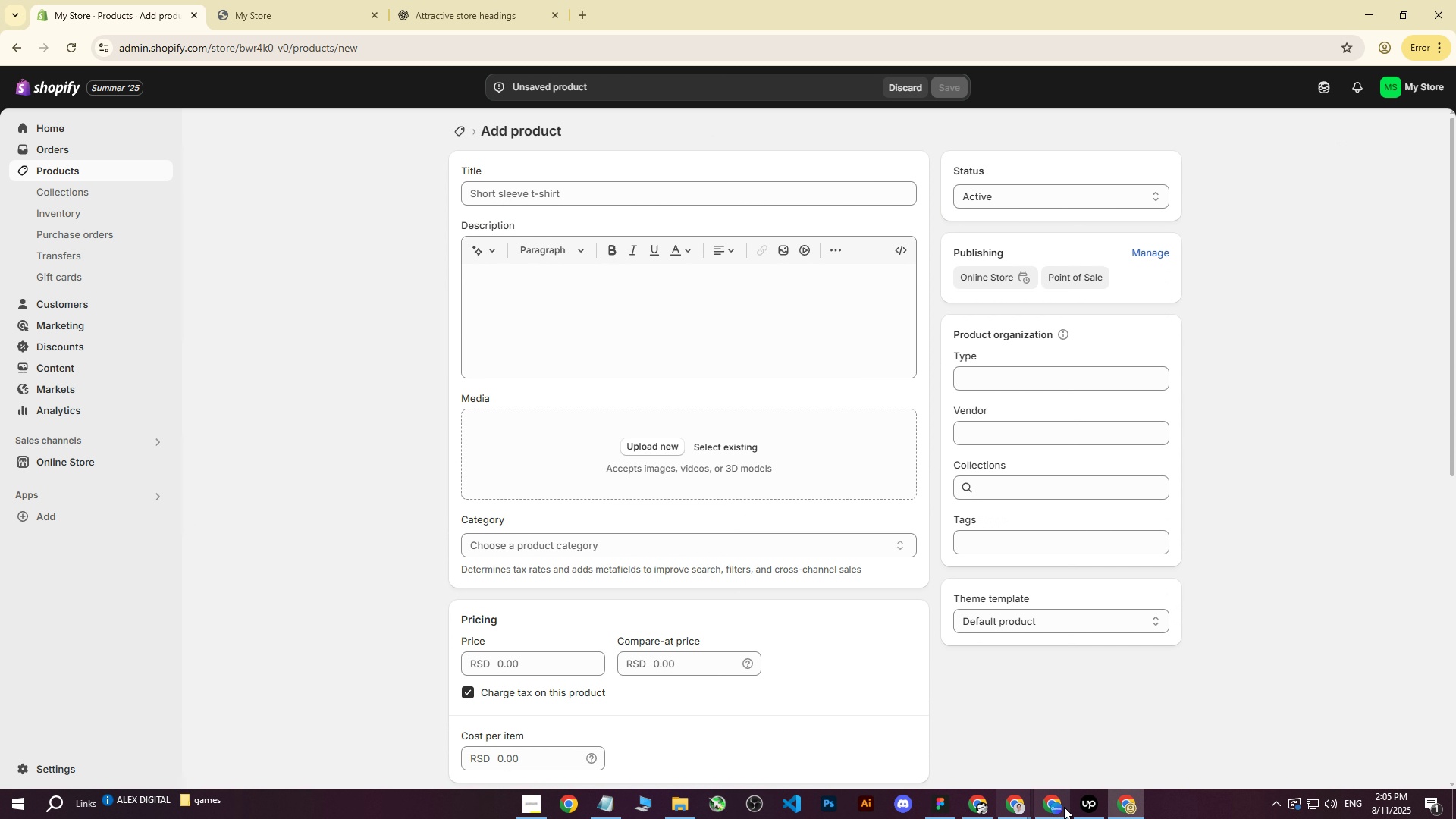 
left_click([1115, 808])
 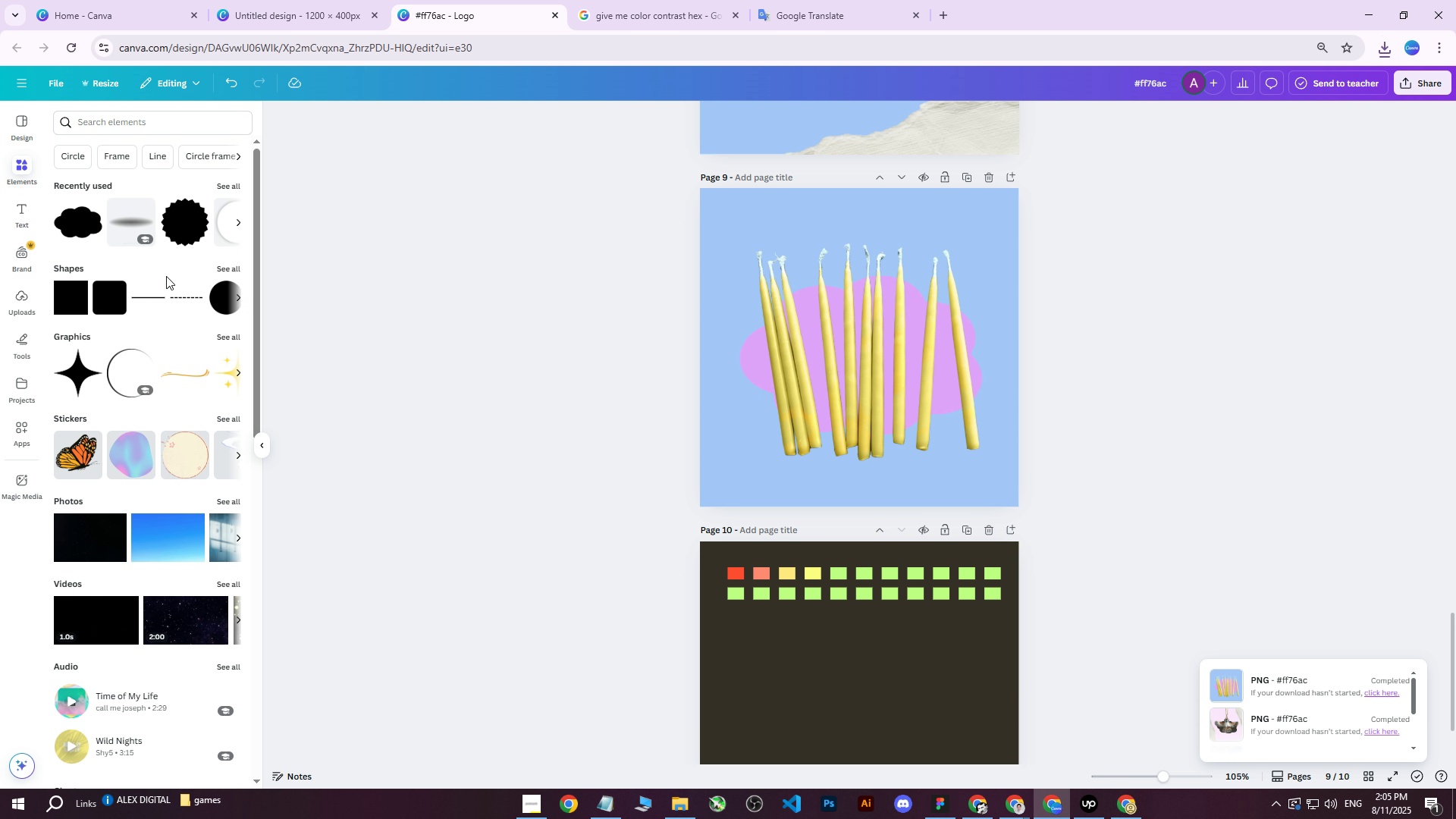 
left_click([232, 184])
 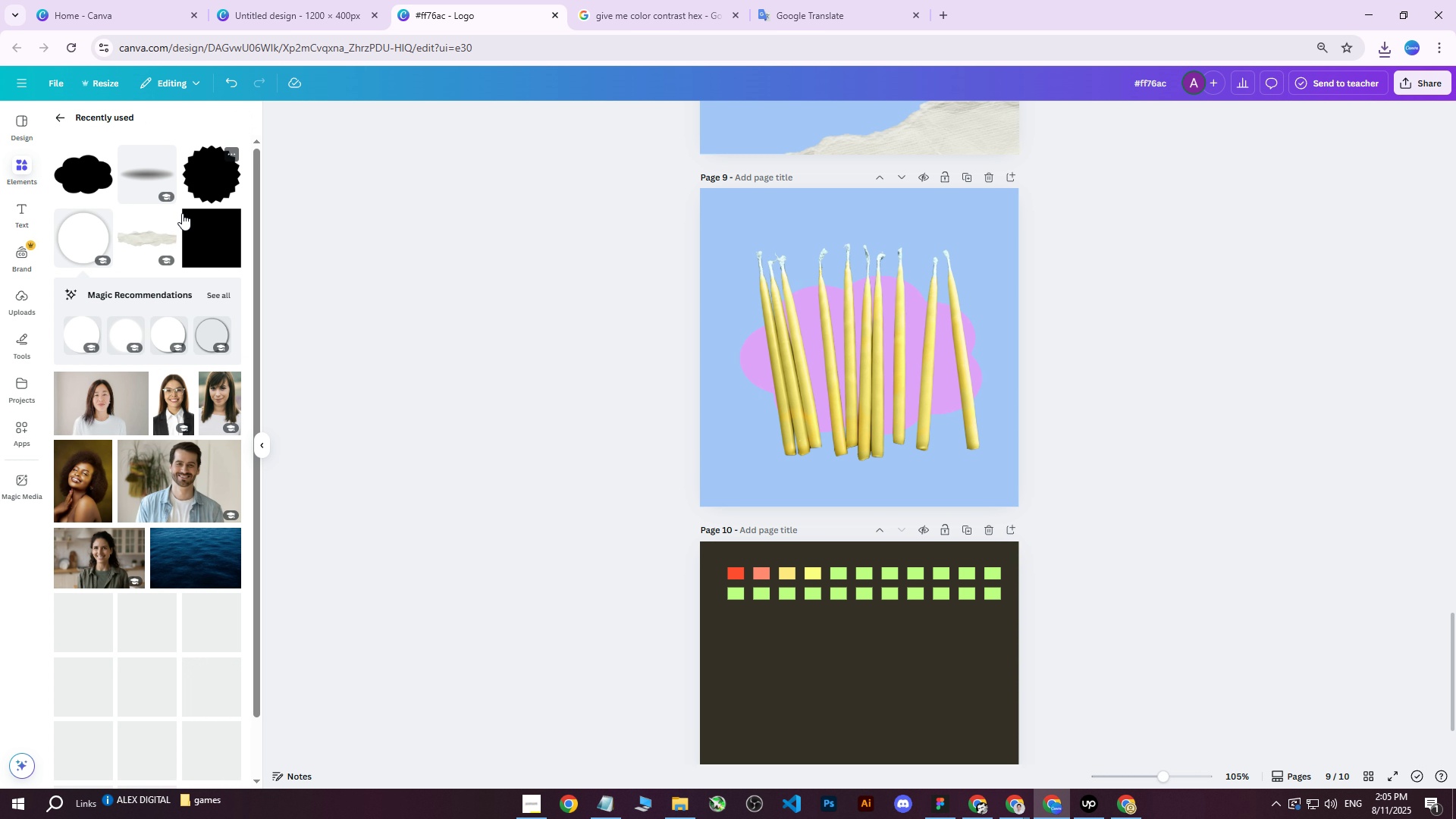 
left_click([146, 232])
 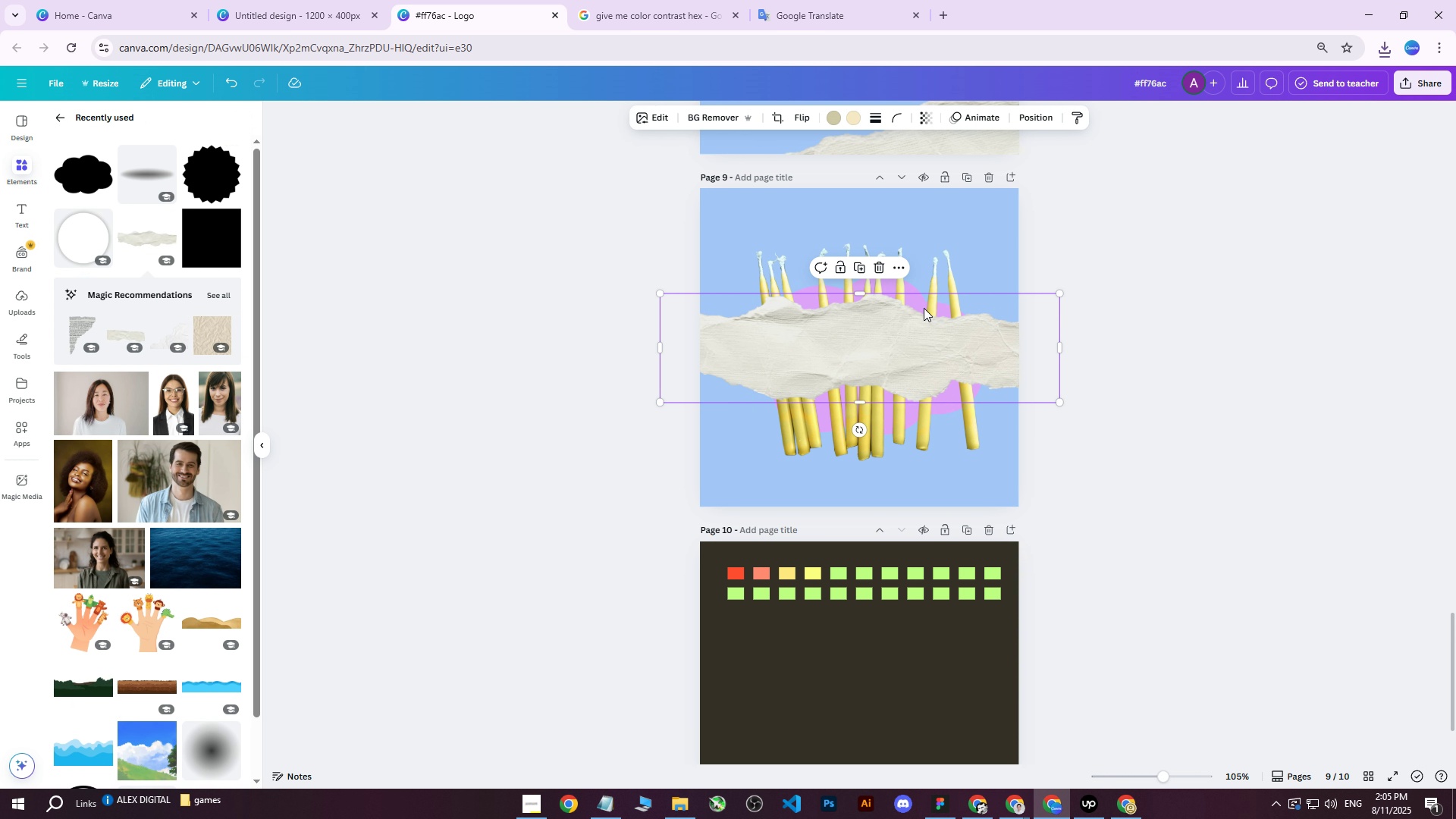 
left_click_drag(start_coordinate=[891, 336], to_coordinate=[784, 265])
 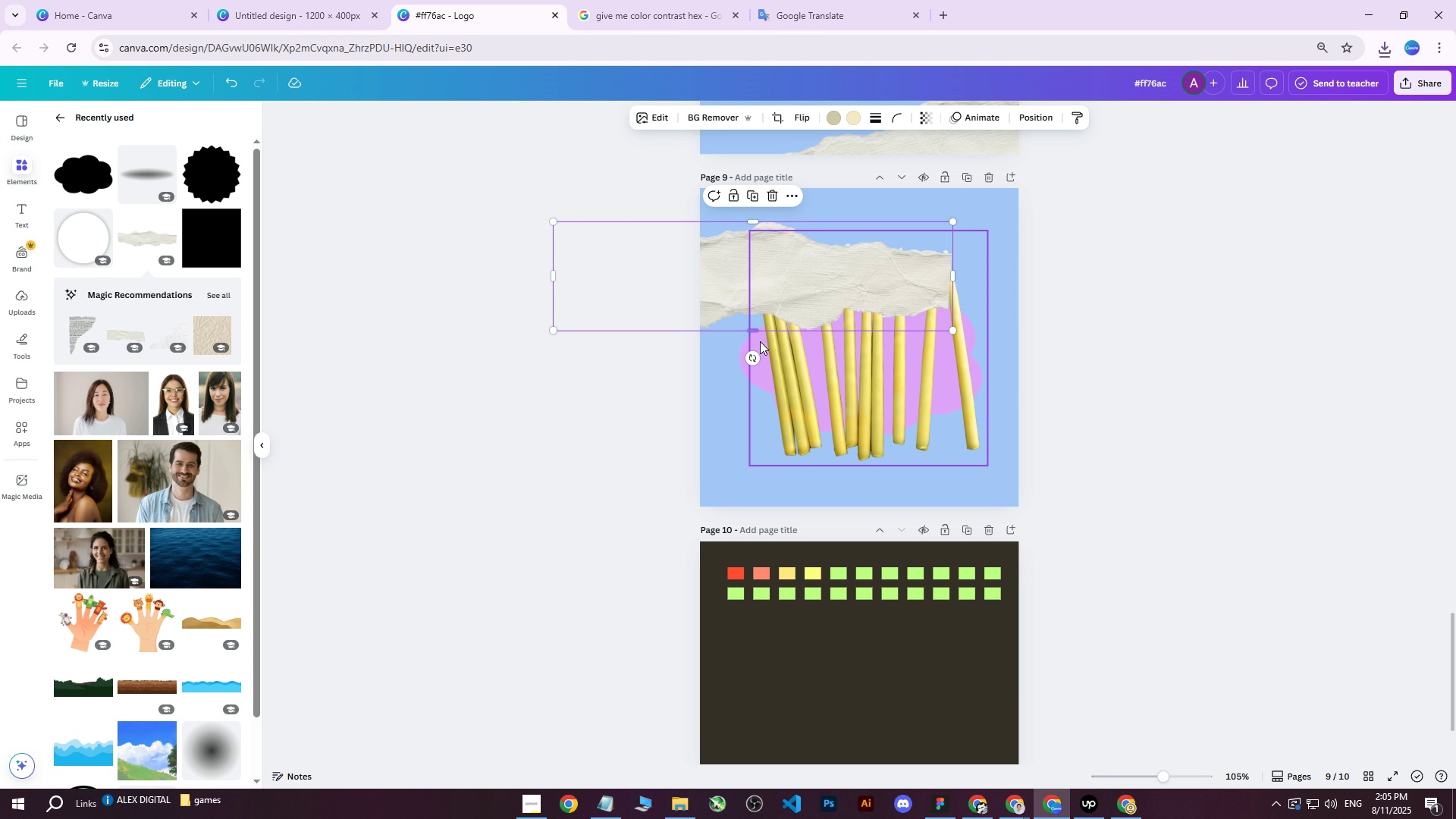 
left_click_drag(start_coordinate=[755, 356], to_coordinate=[840, 331])
 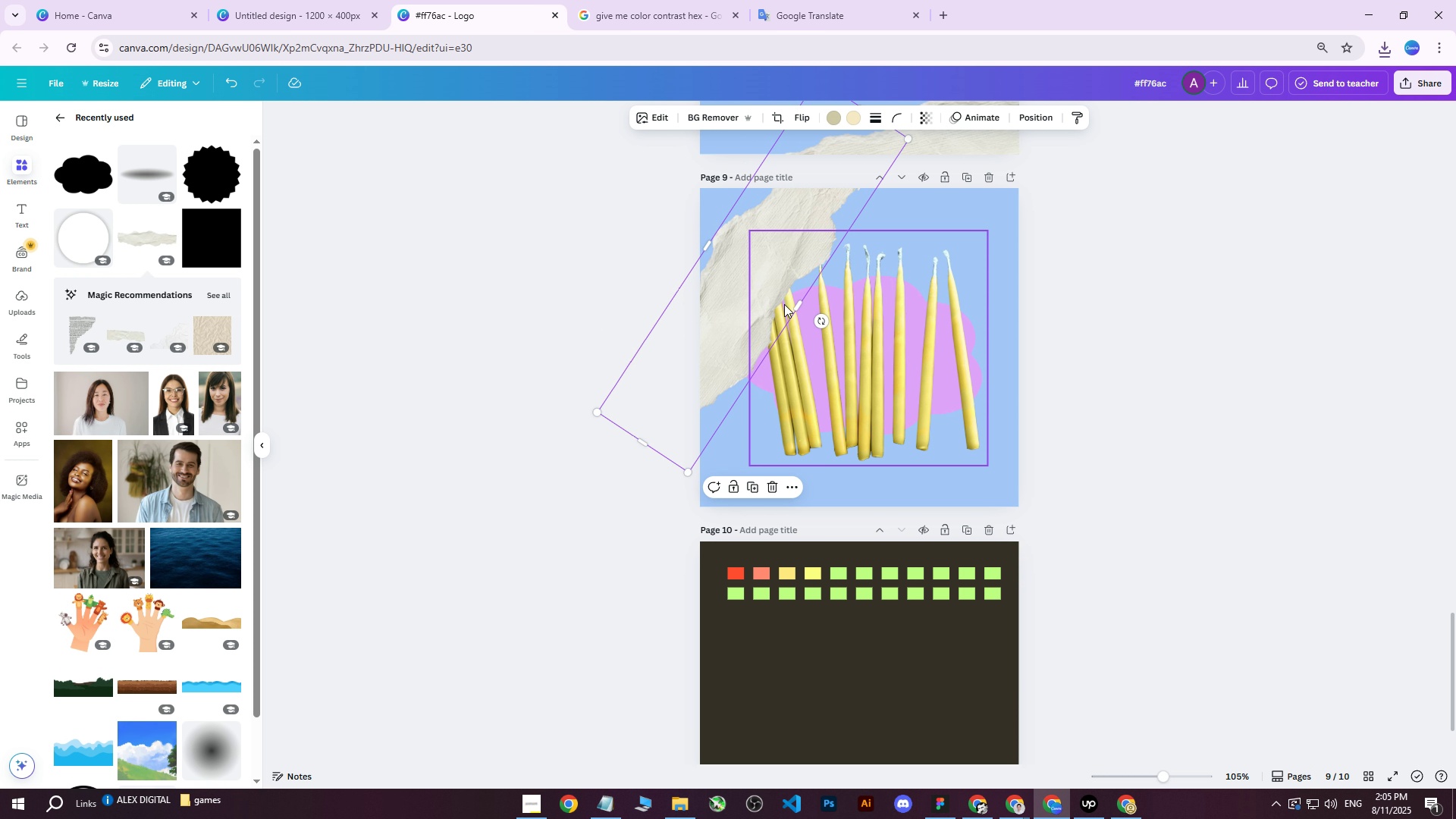 
left_click_drag(start_coordinate=[748, 269], to_coordinate=[700, 224])
 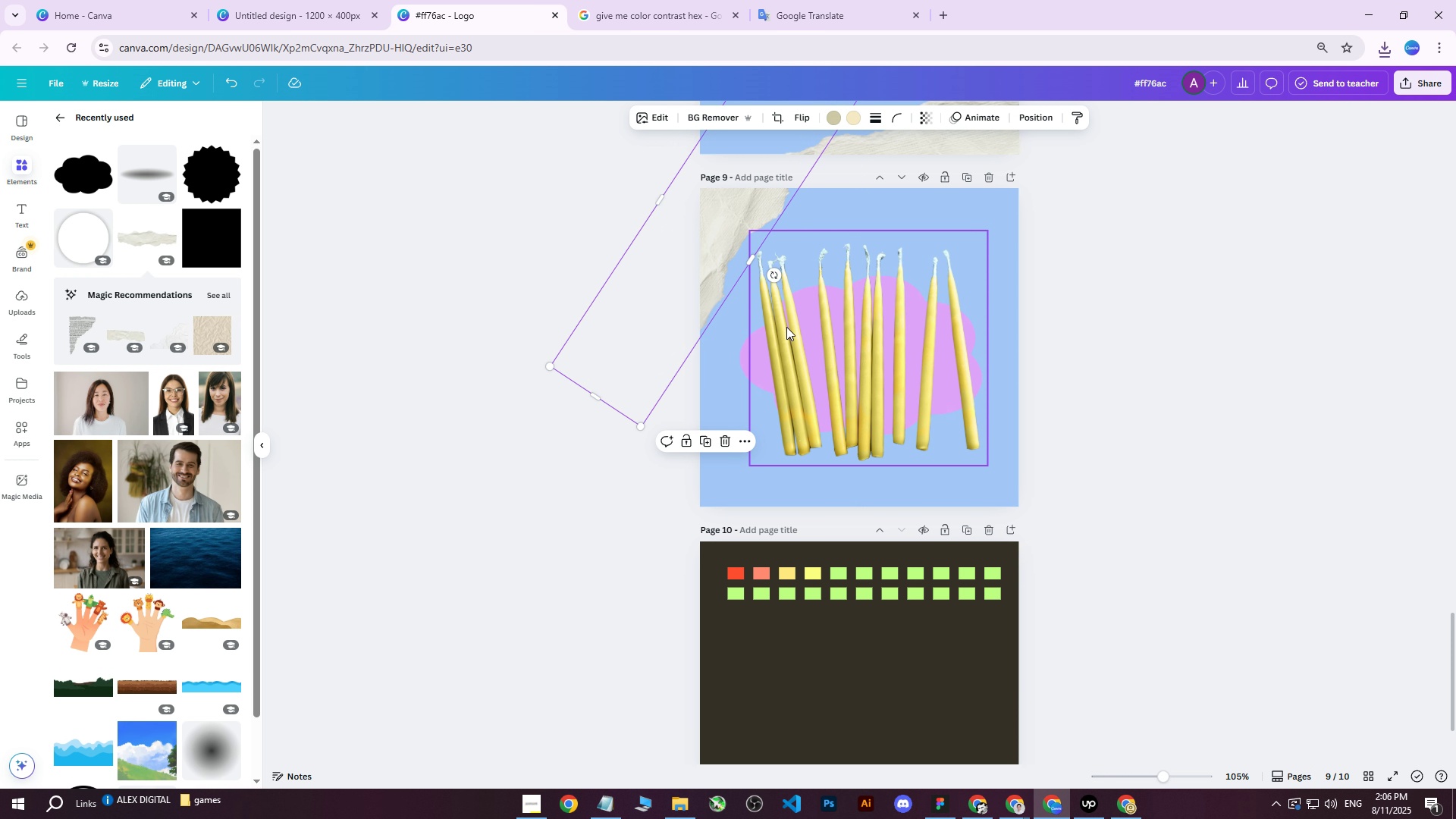 
left_click_drag(start_coordinate=[777, 275], to_coordinate=[787, 309])
 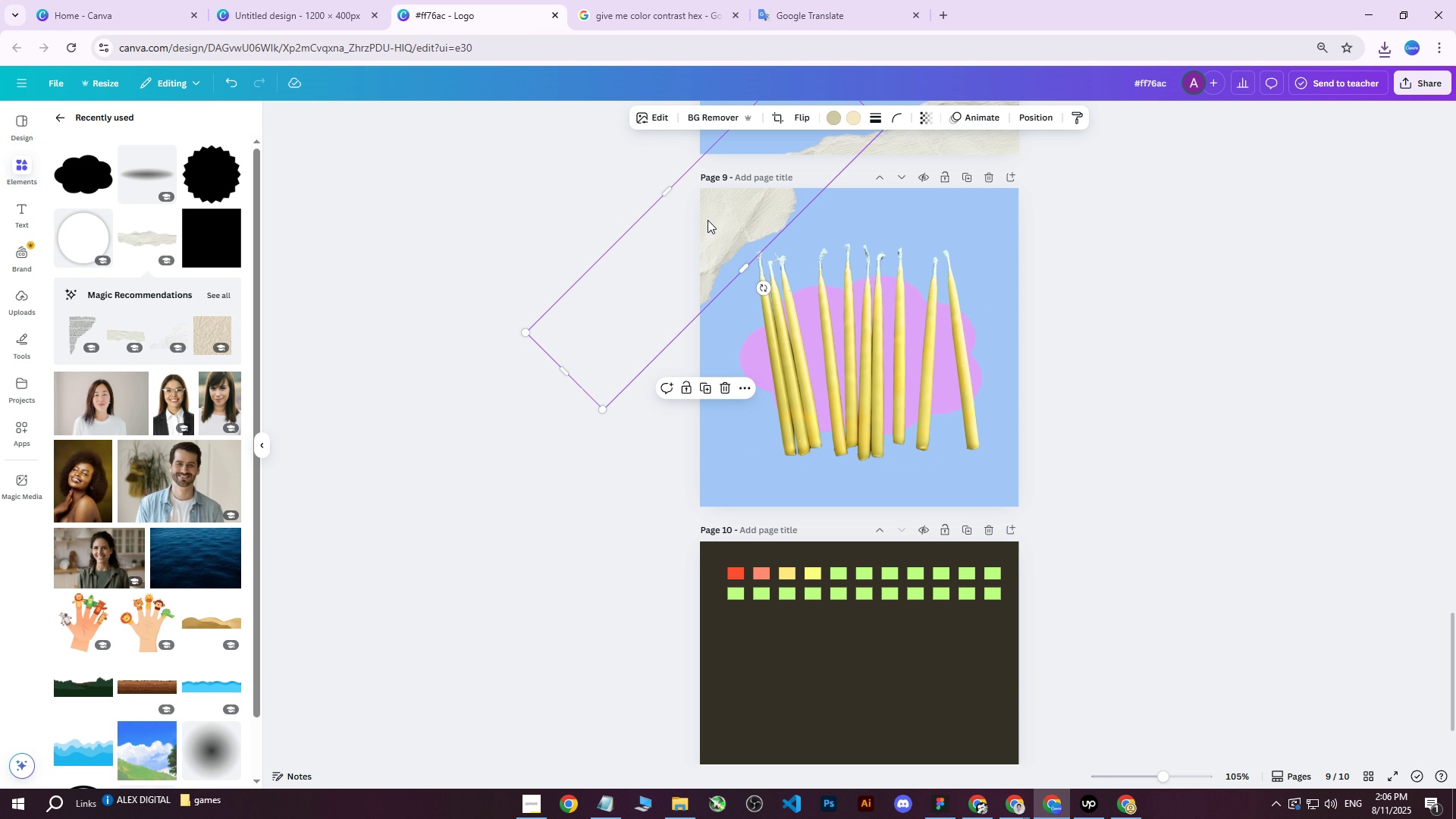 
left_click_drag(start_coordinate=[716, 219], to_coordinate=[717, 199])
 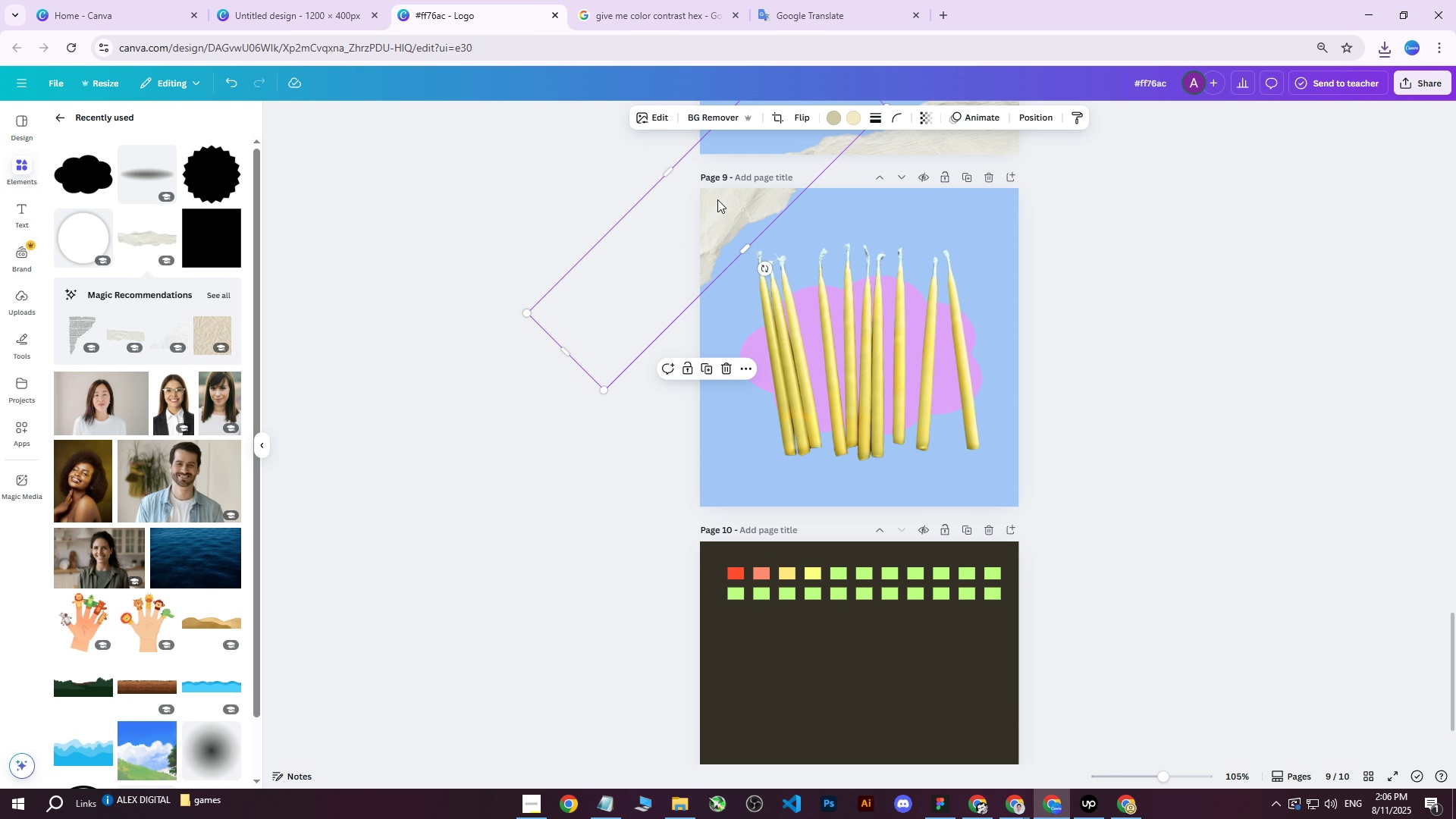 
left_click_drag(start_coordinate=[717, 200], to_coordinate=[717, 191])
 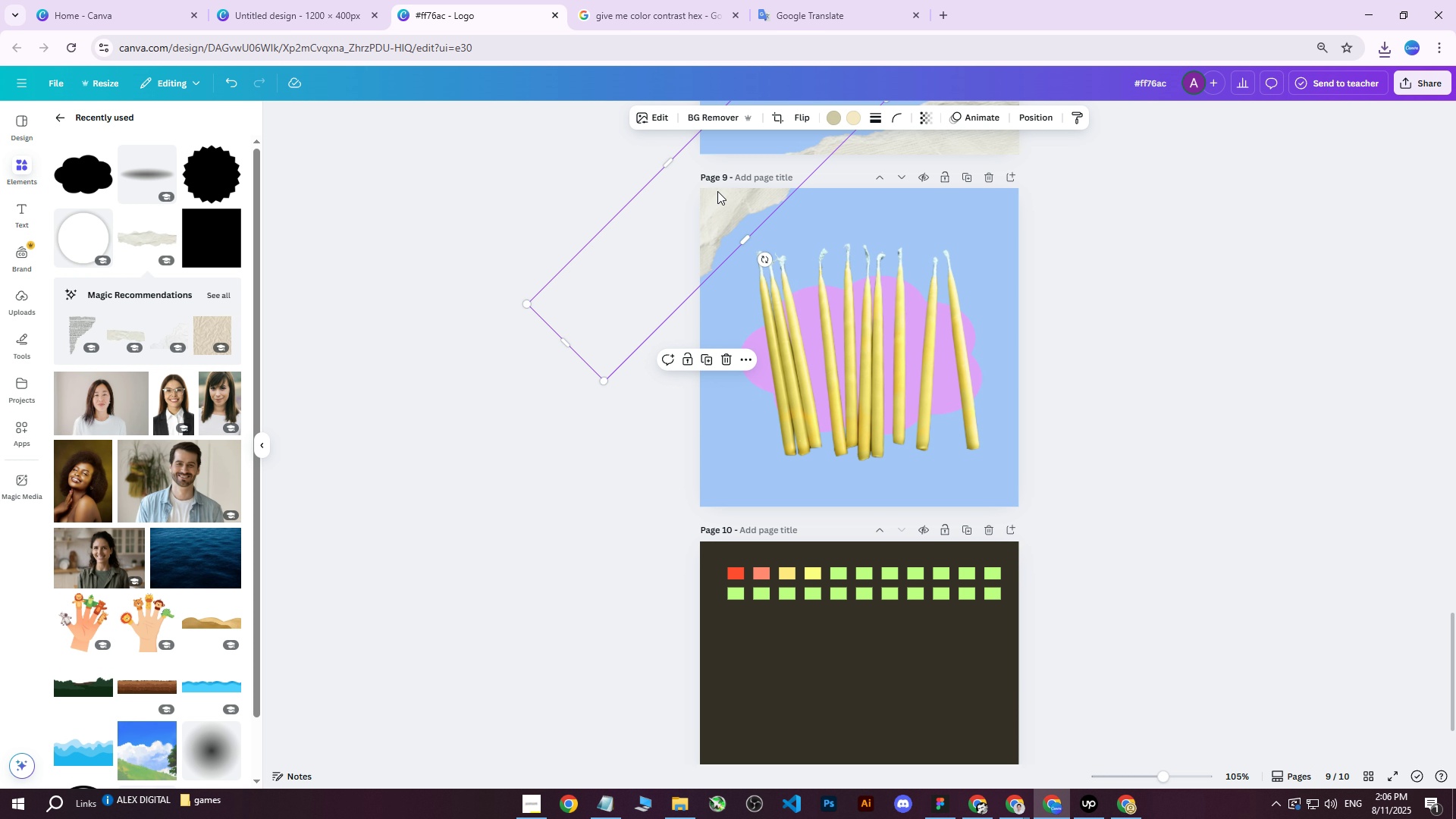 
left_click_drag(start_coordinate=[717, 191], to_coordinate=[722, 203])
 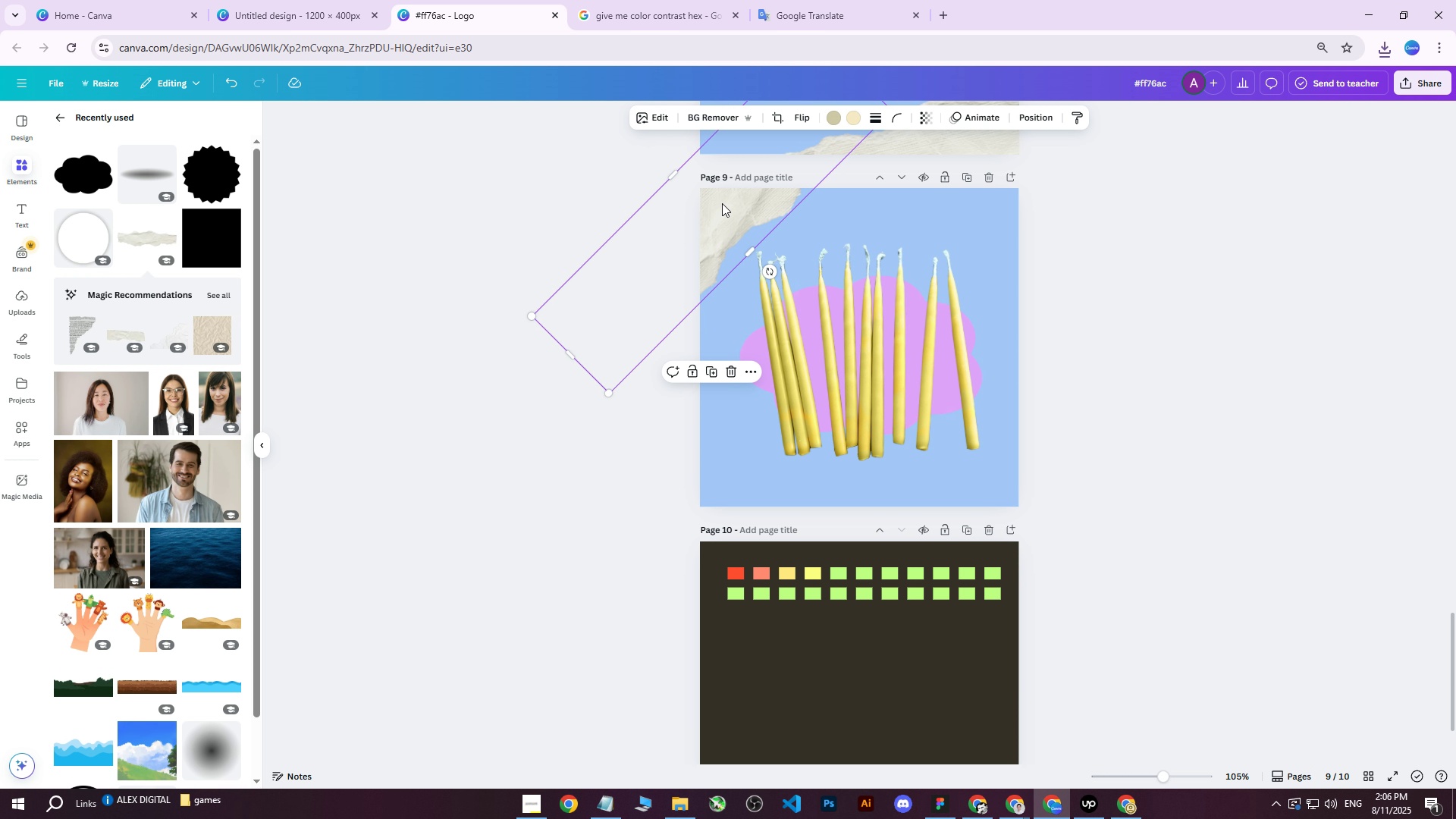 
key(Control+D)
 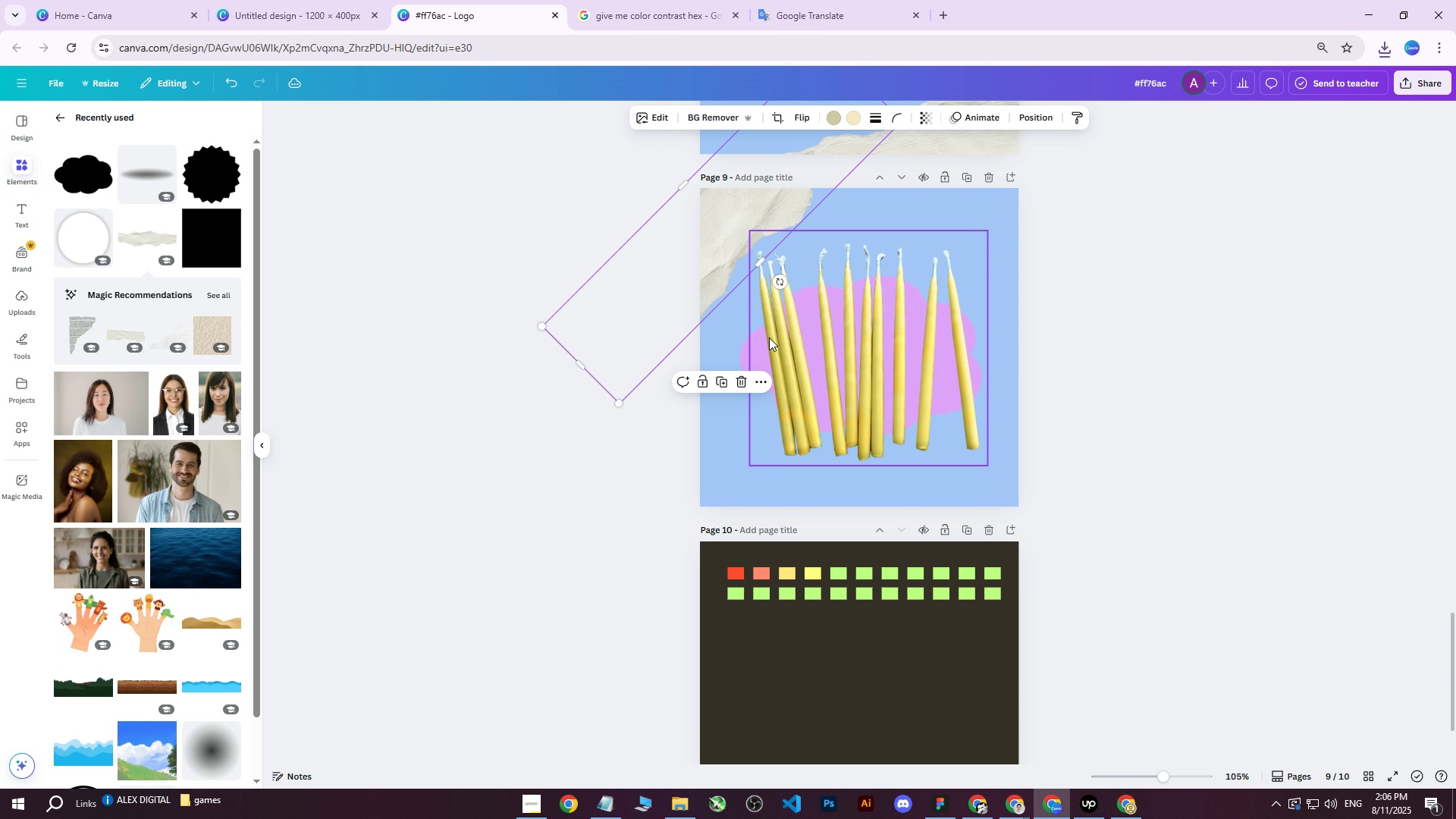 
left_click_drag(start_coordinate=[711, 231], to_coordinate=[707, 450])
 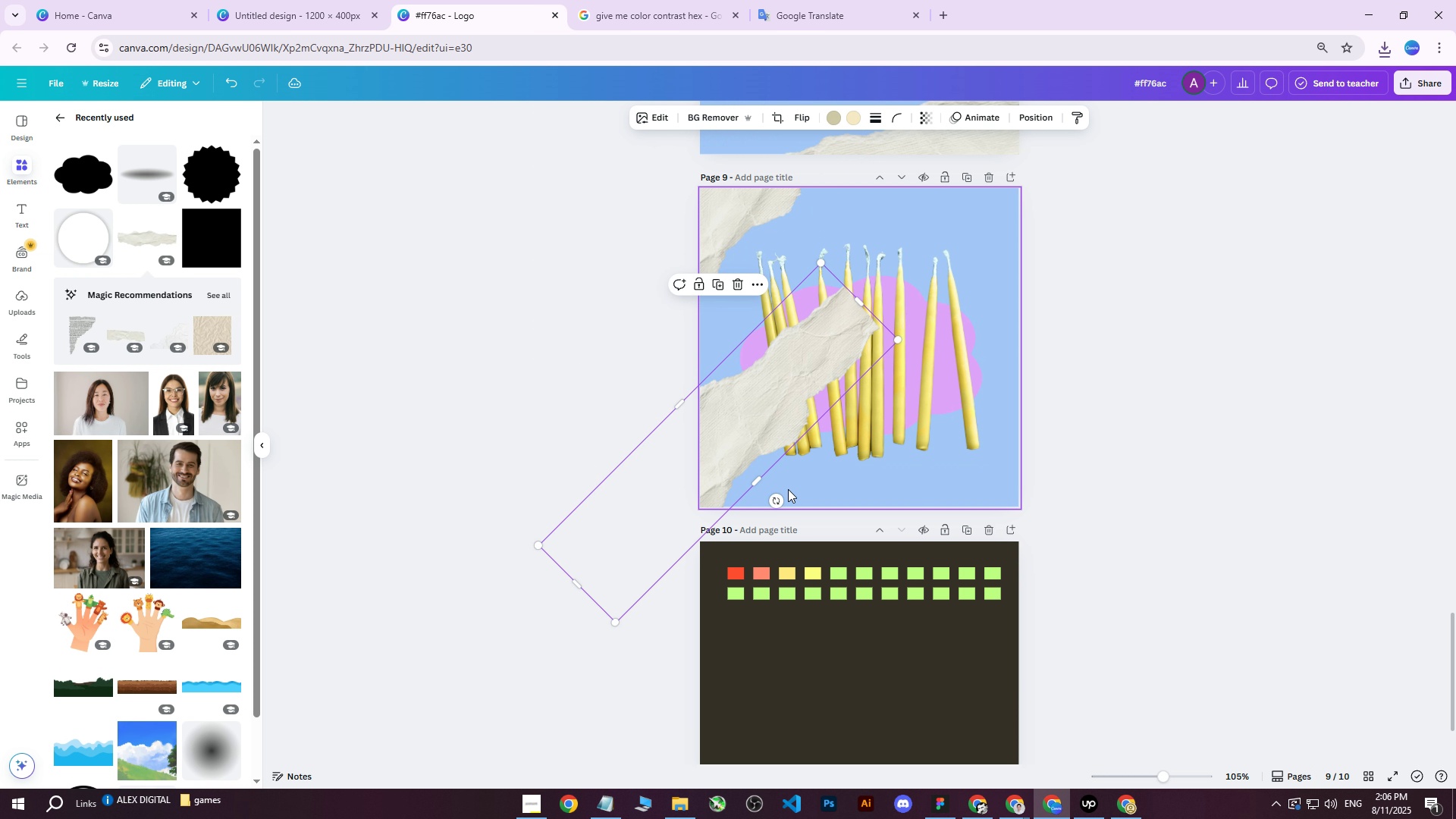 
left_click_drag(start_coordinate=[779, 498], to_coordinate=[822, 330])
 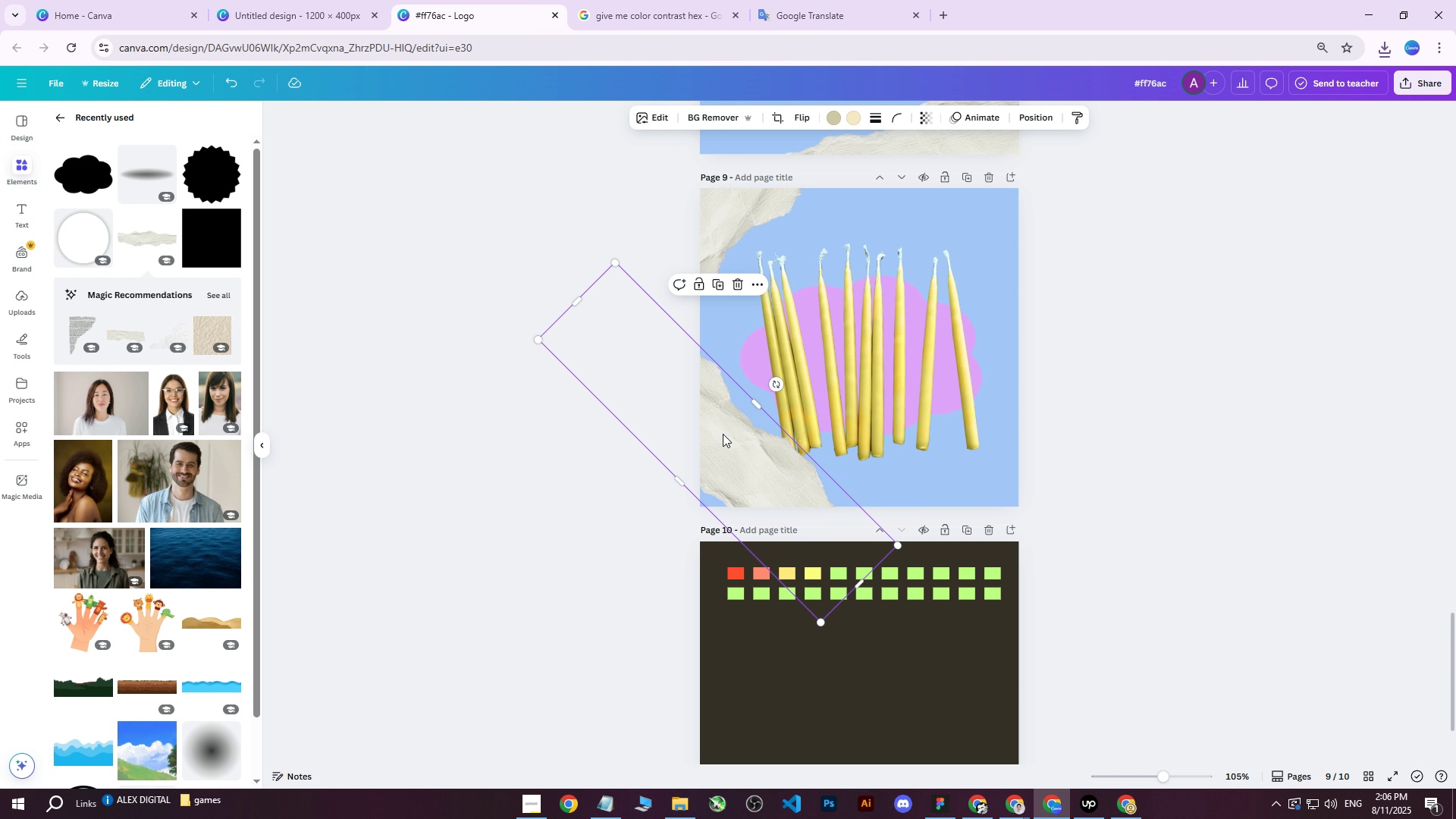 
left_click_drag(start_coordinate=[717, 439], to_coordinate=[708, 491])
 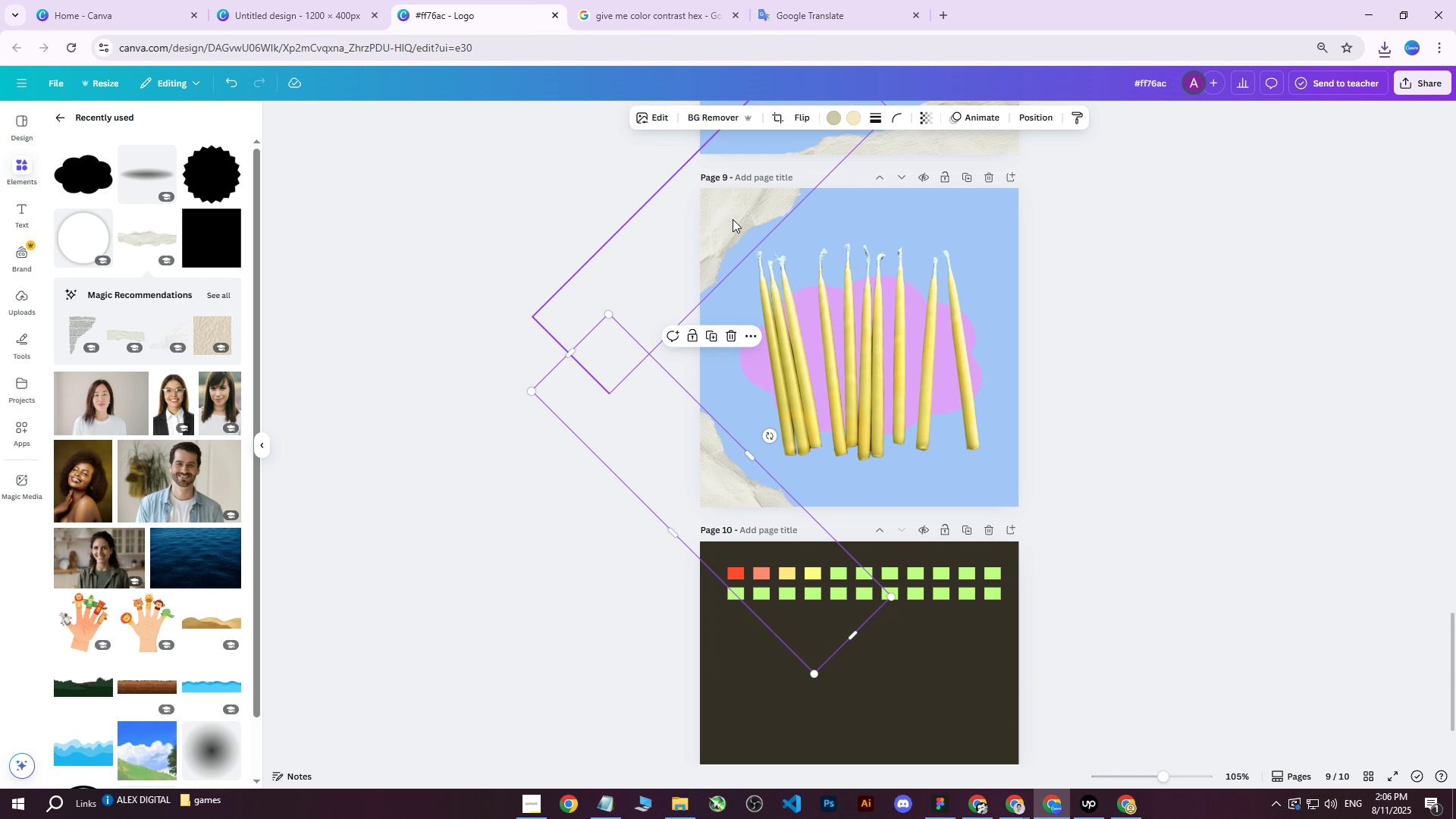 
left_click([730, 209])
 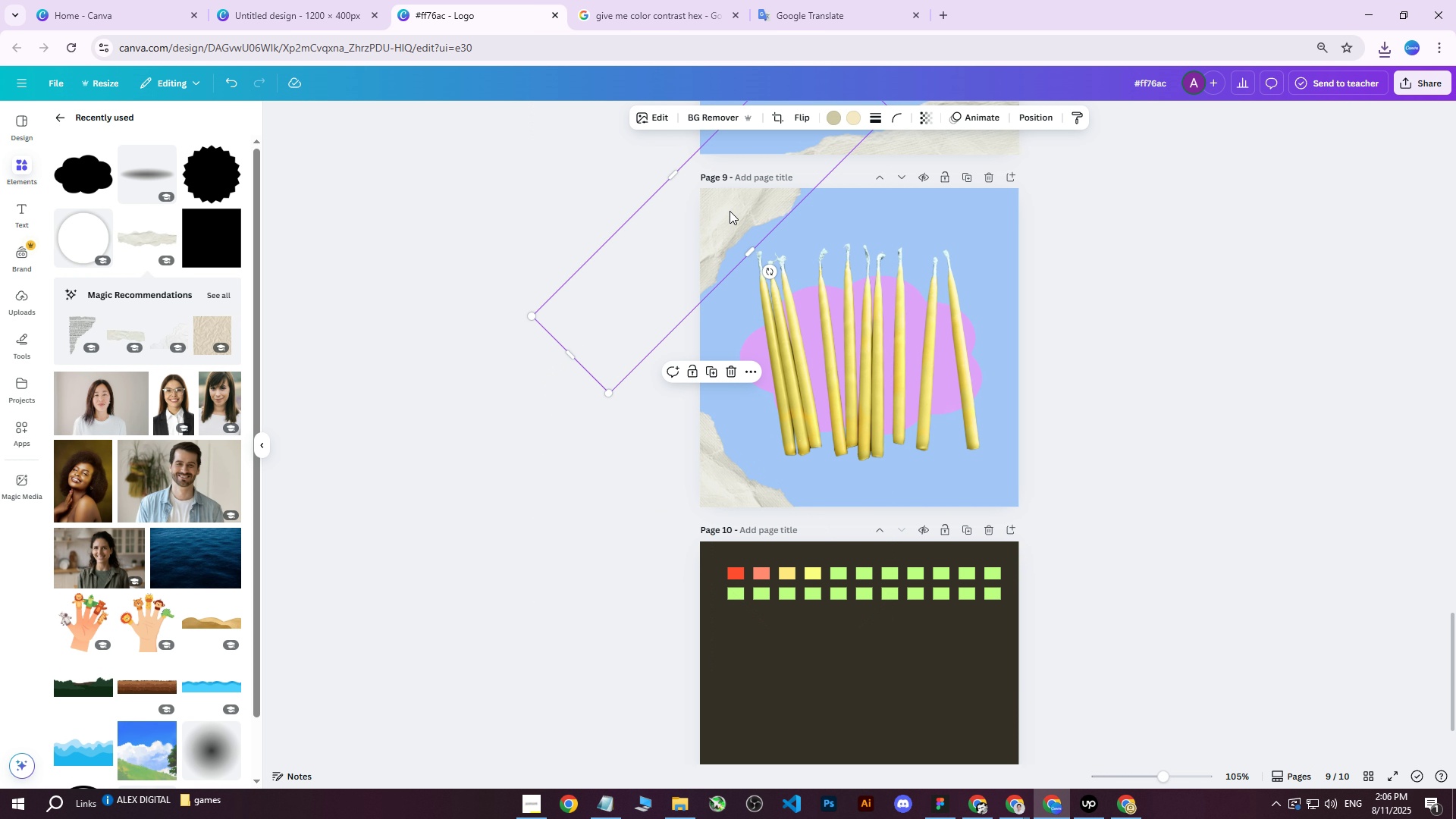 
left_click_drag(start_coordinate=[732, 214], to_coordinate=[726, 203])
 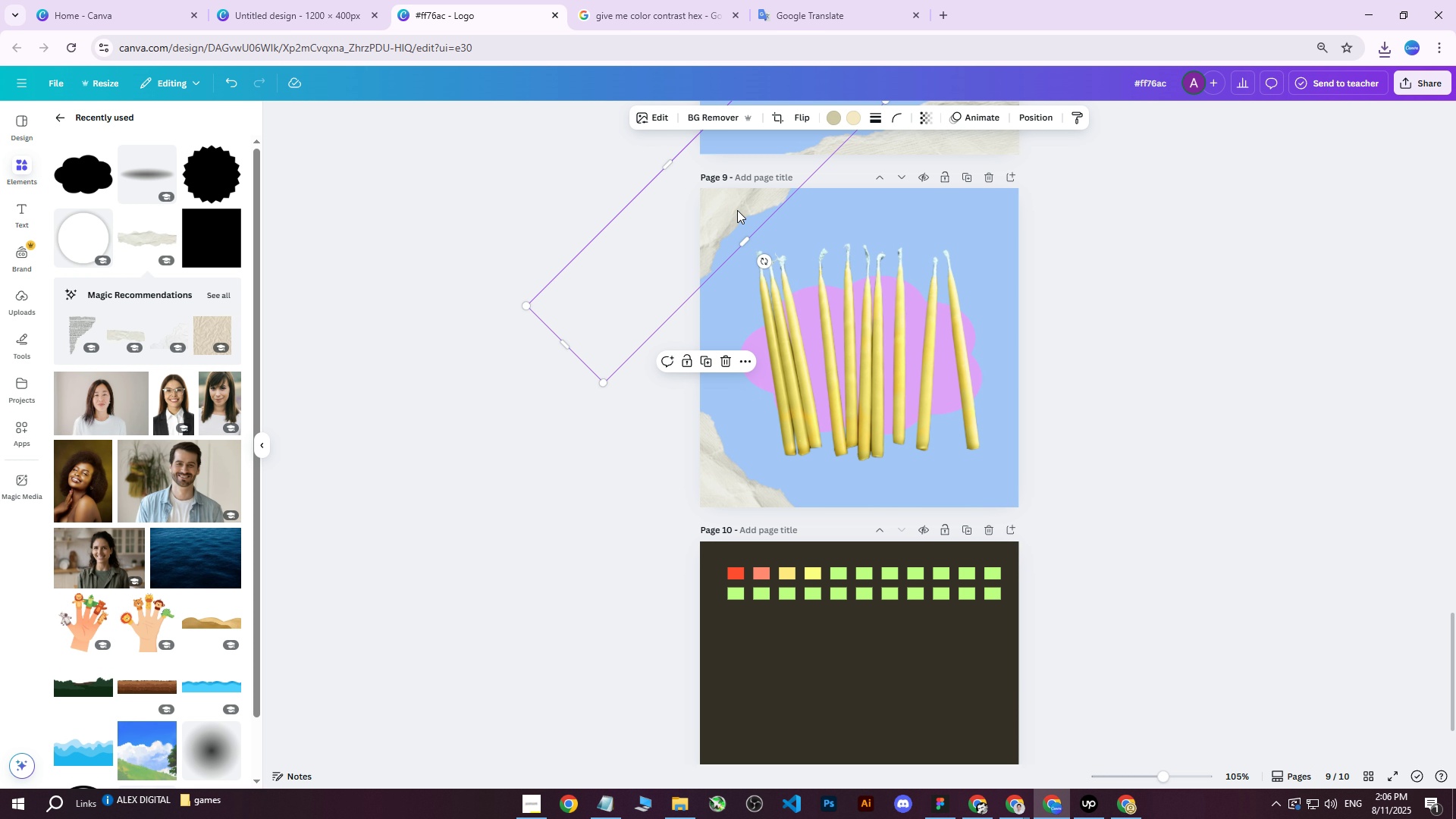 
key(Control+ControlLeft)
 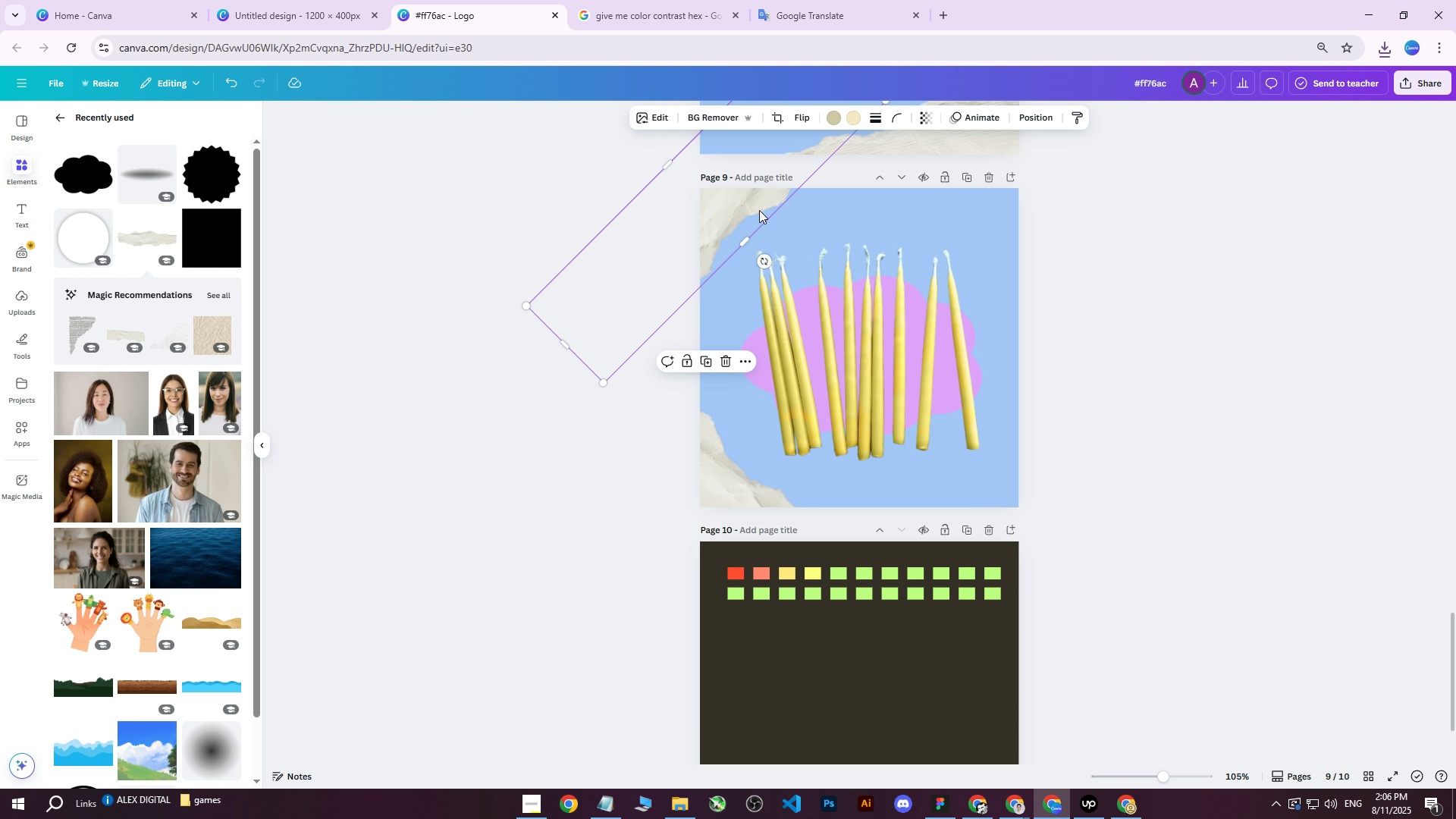 
key(Control+D)
 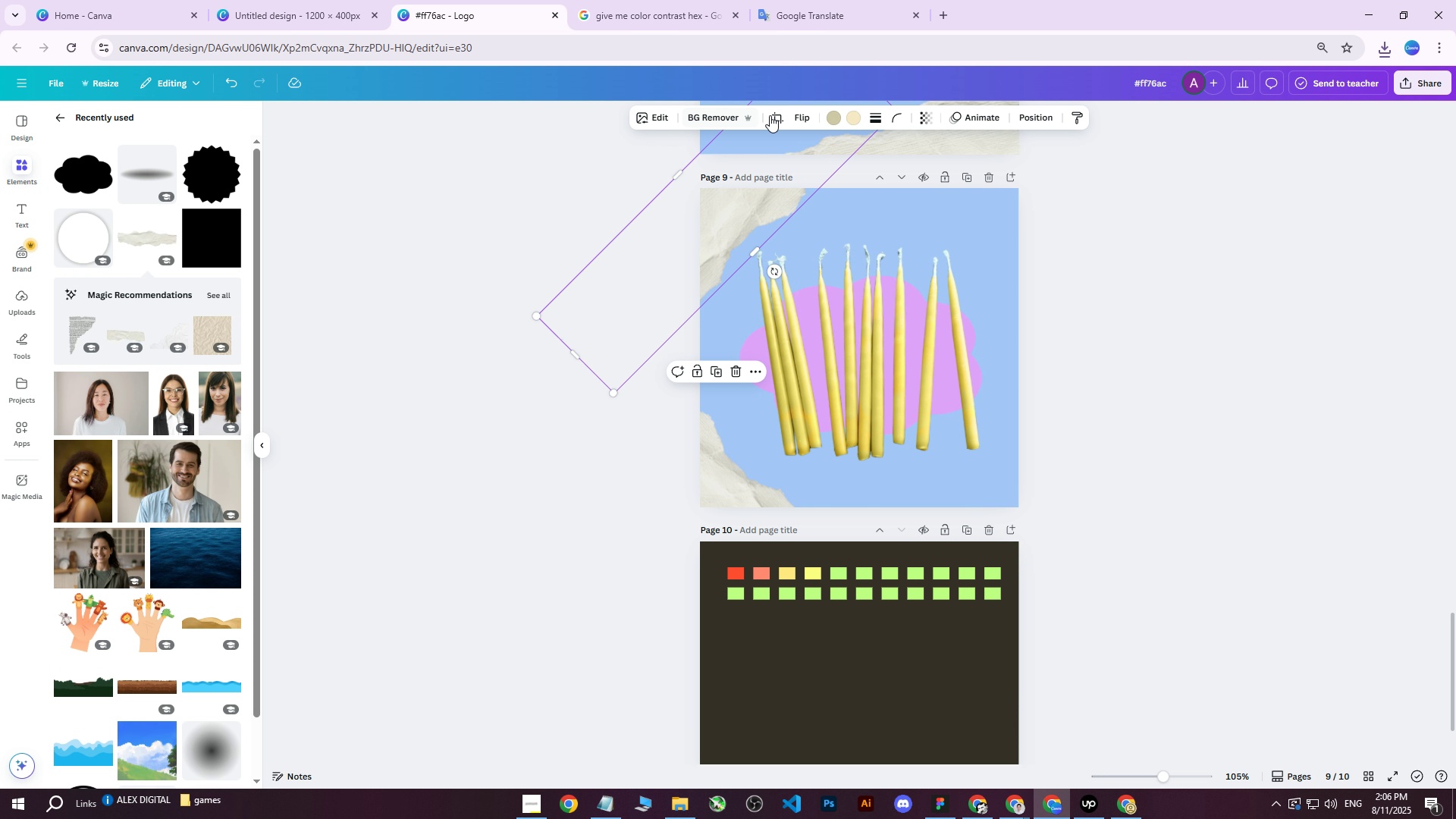 
left_click([802, 116])
 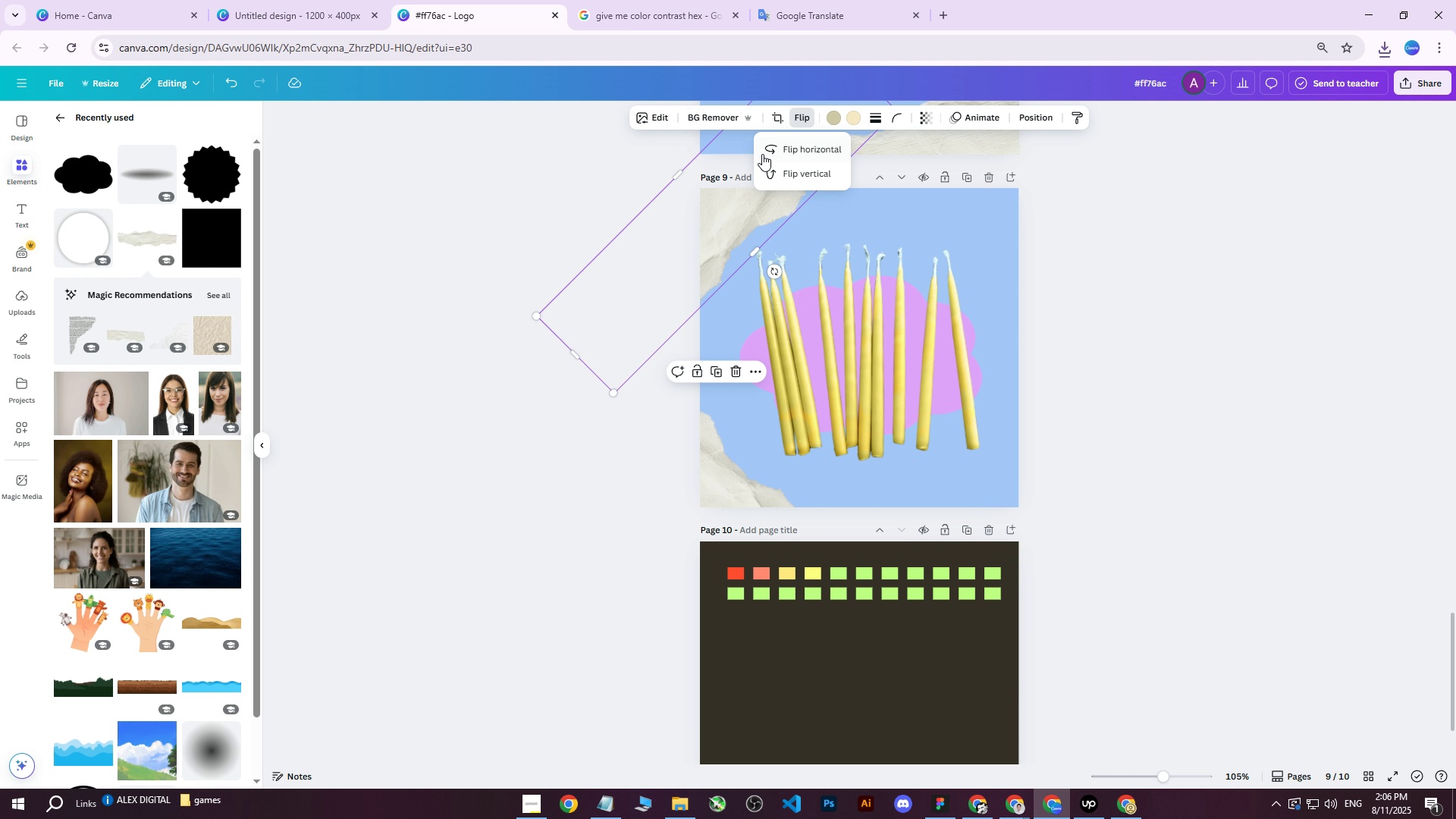 
left_click([780, 148])
 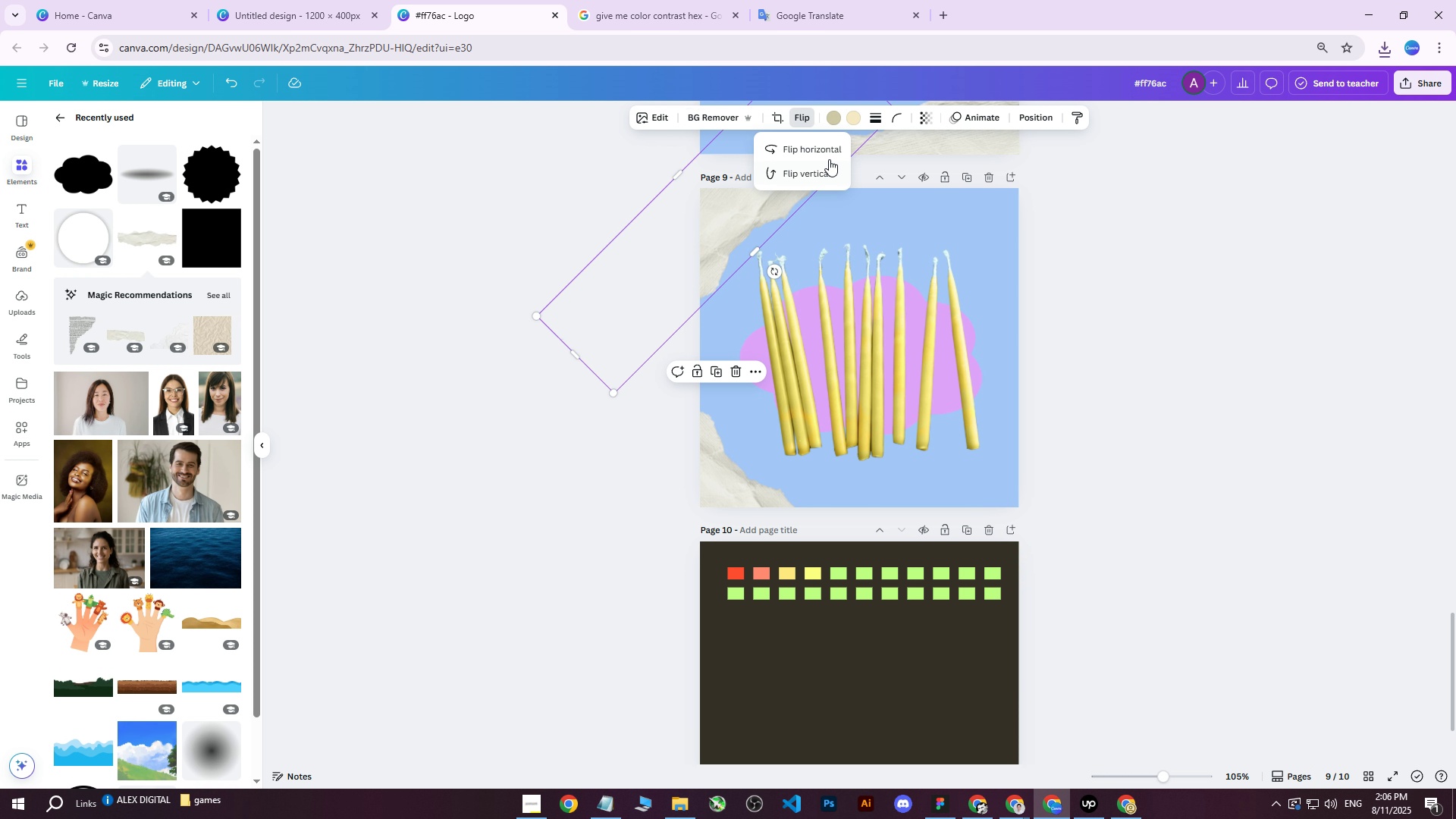 
left_click([814, 173])
 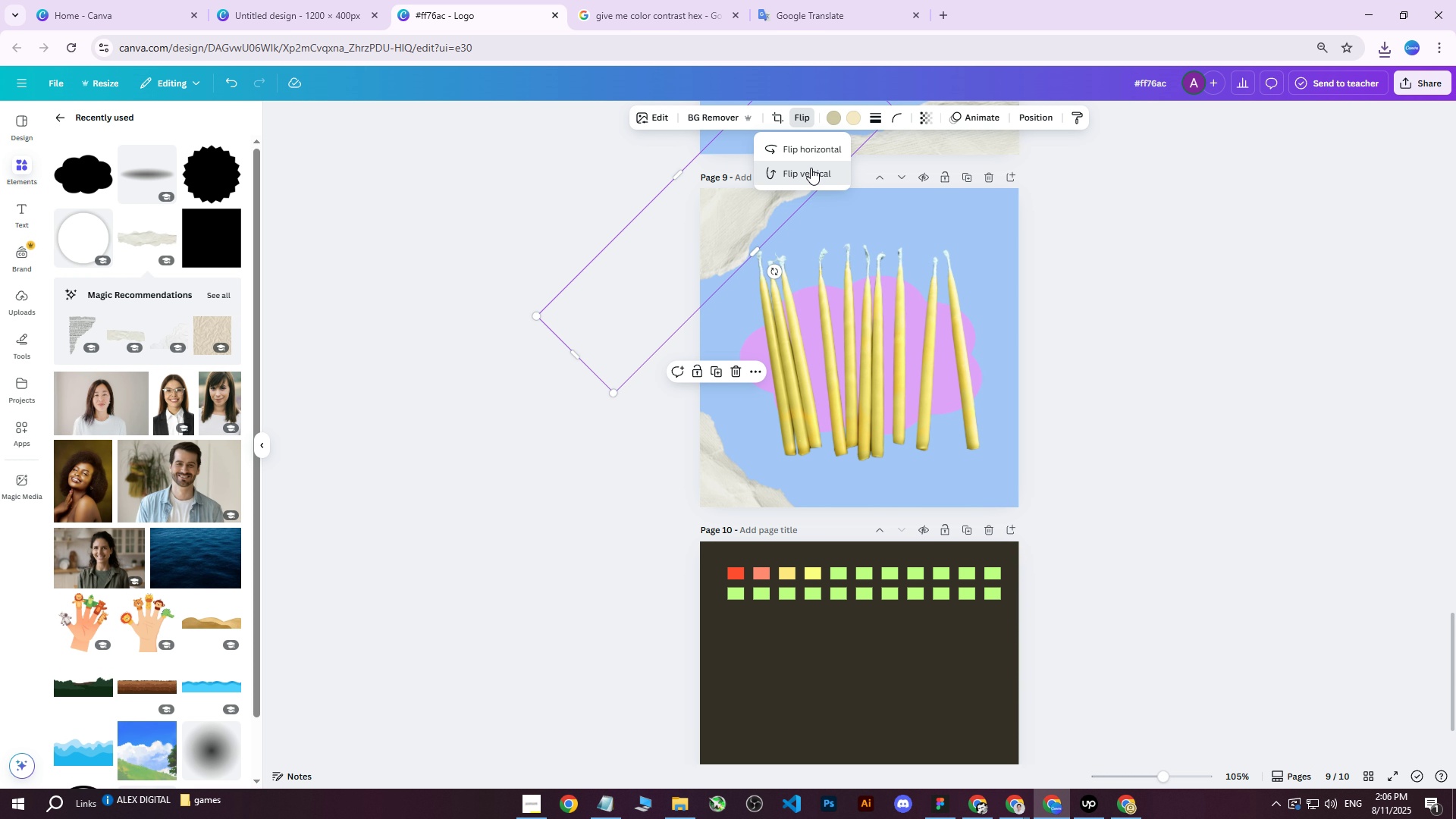 
double_click([814, 149])
 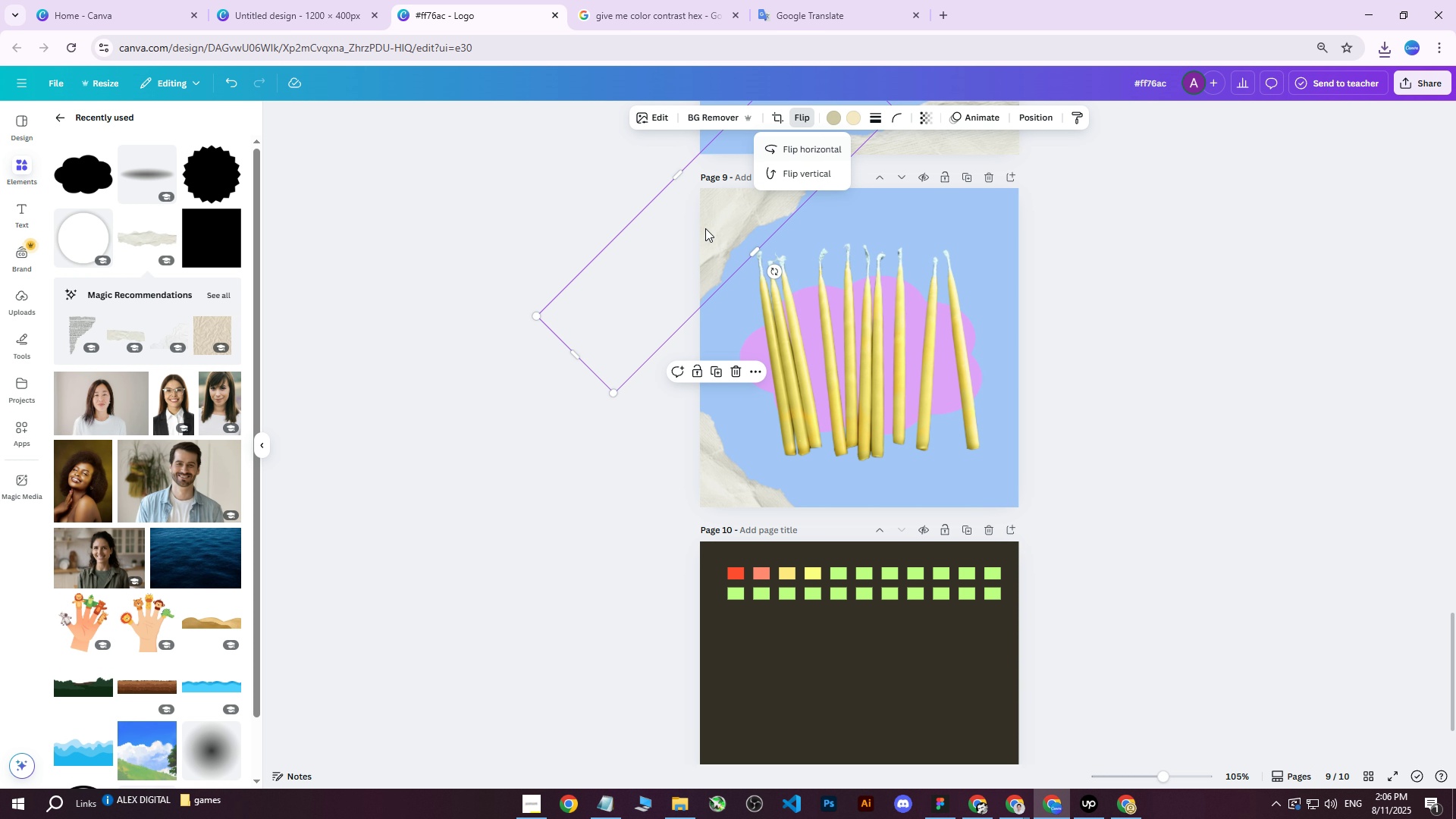 
left_click_drag(start_coordinate=[707, 228], to_coordinate=[915, 247])
 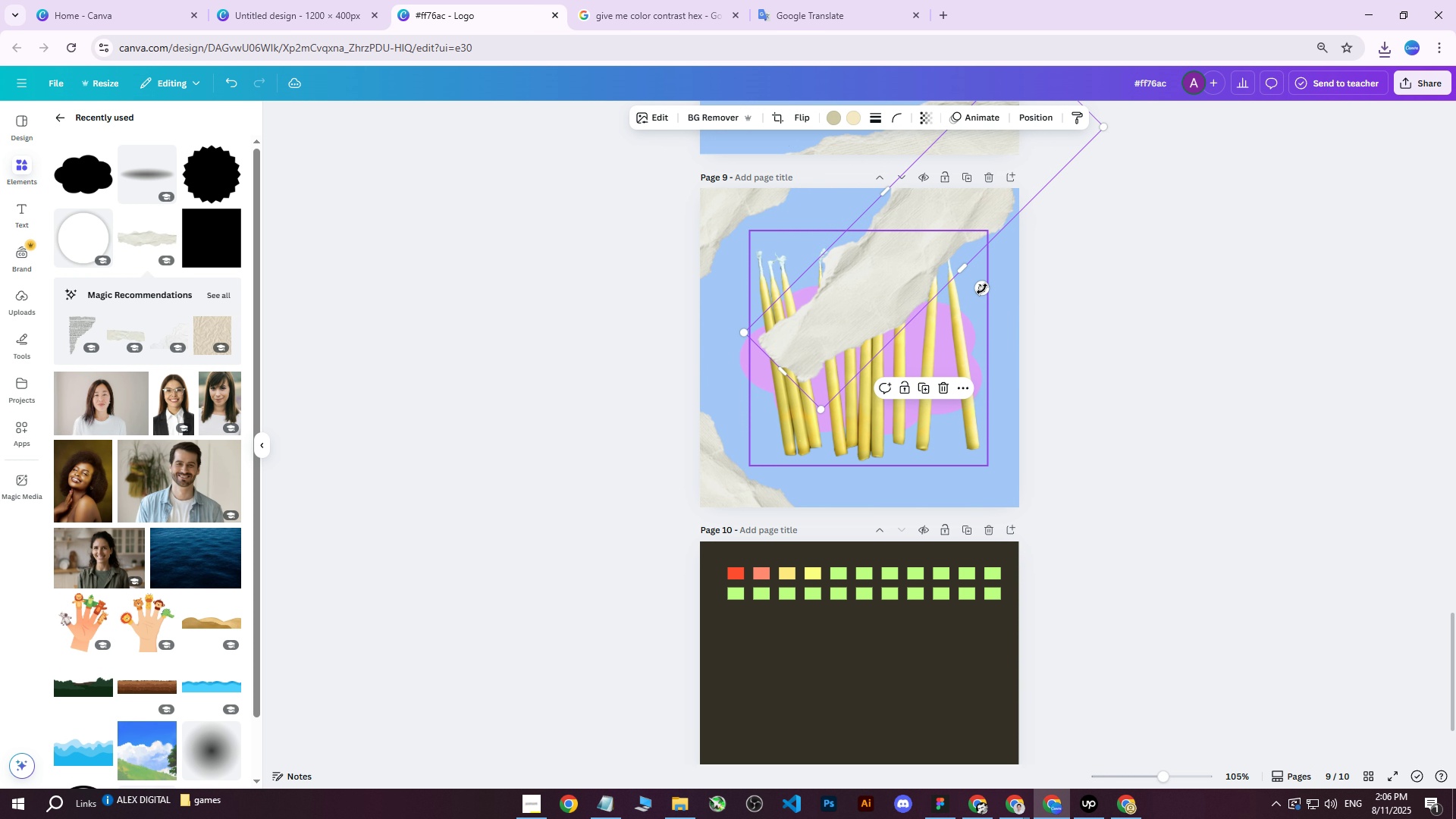 
left_click_drag(start_coordinate=[979, 286], to_coordinate=[1021, 143])
 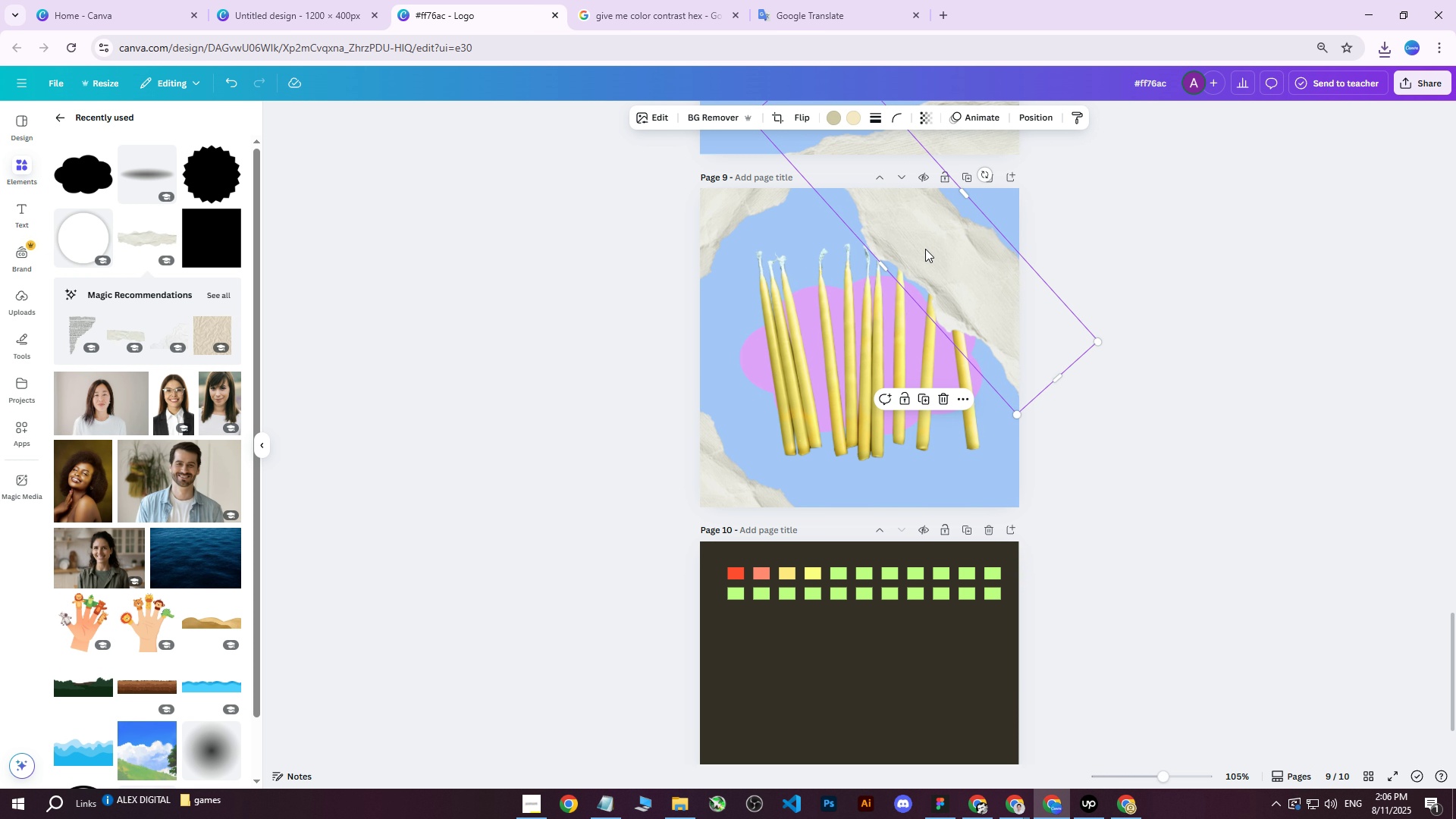 
left_click_drag(start_coordinate=[924, 253], to_coordinate=[1018, 221])
 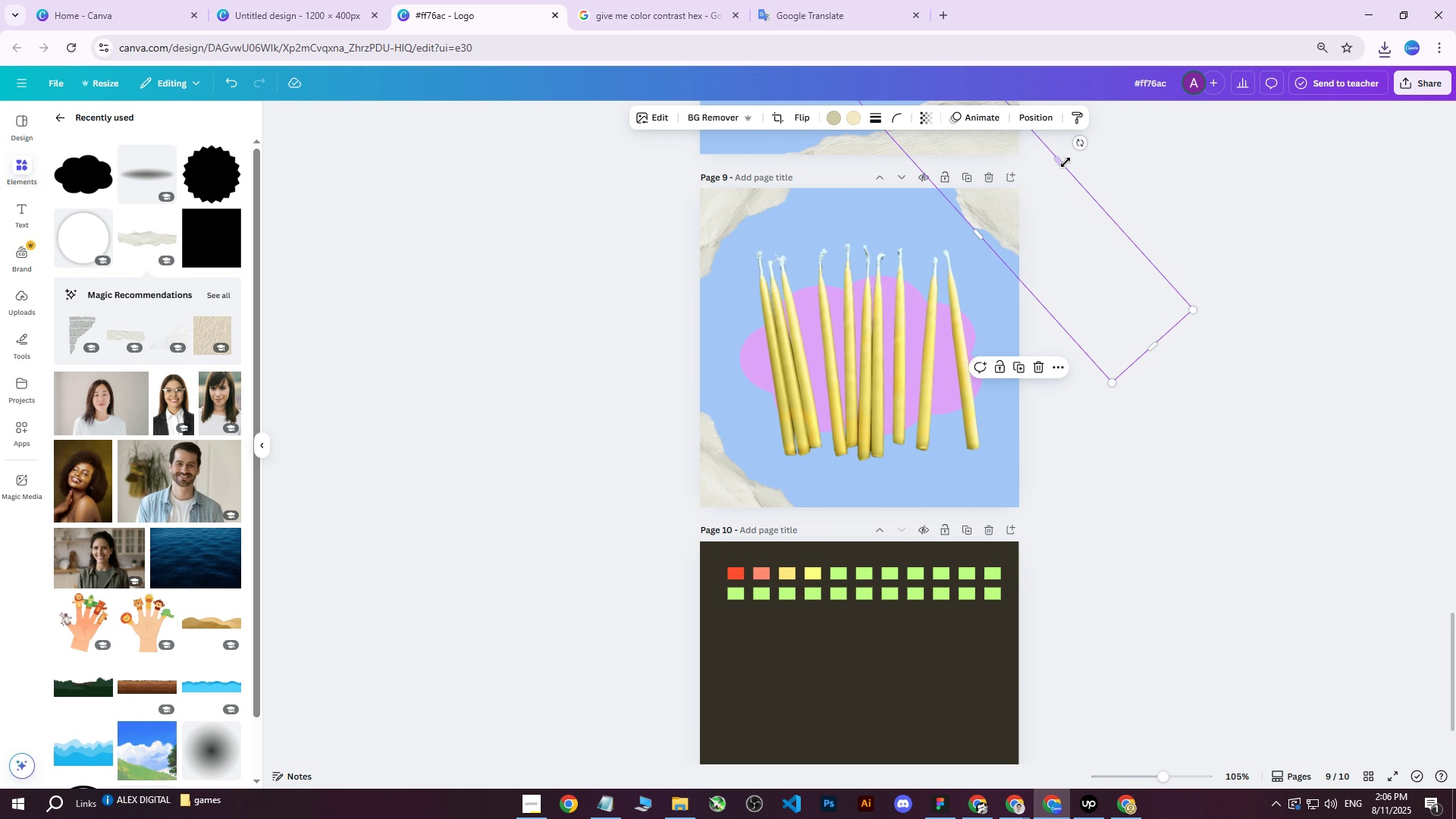 
left_click_drag(start_coordinate=[1082, 144], to_coordinate=[1091, 162])
 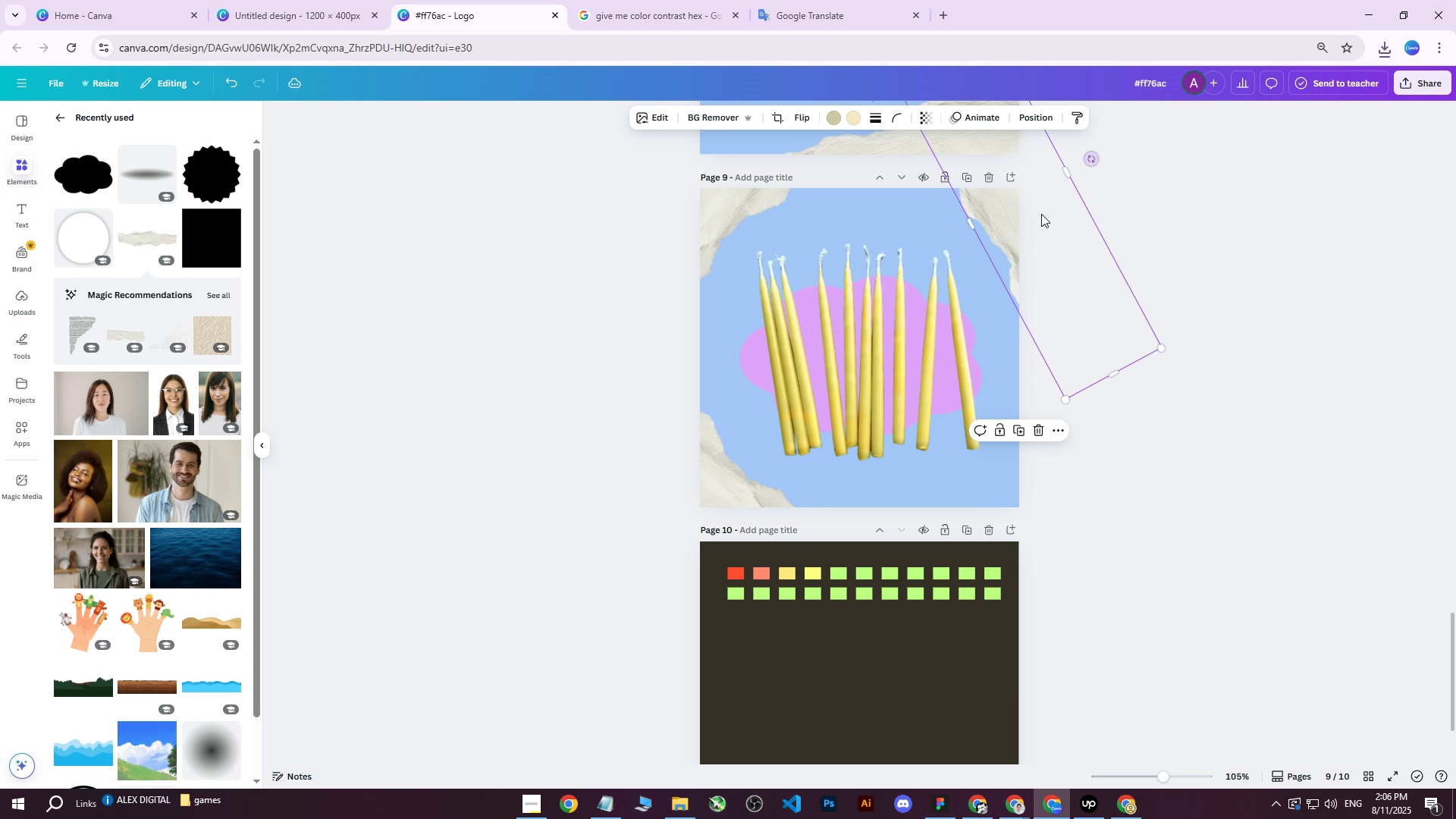 
left_click_drag(start_coordinate=[1034, 216], to_coordinate=[1029, 206])
 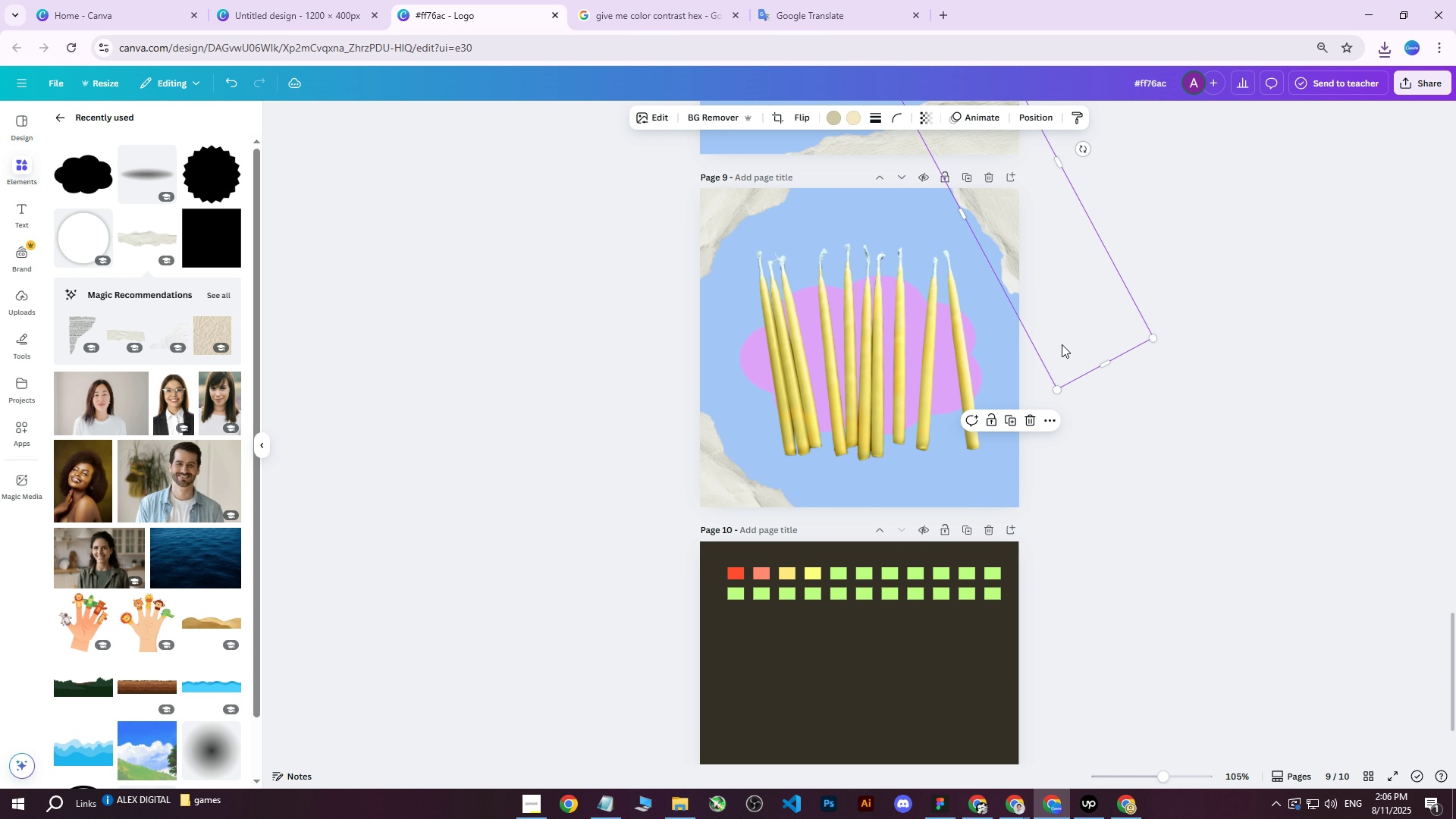 
key(Control+ControlLeft)
 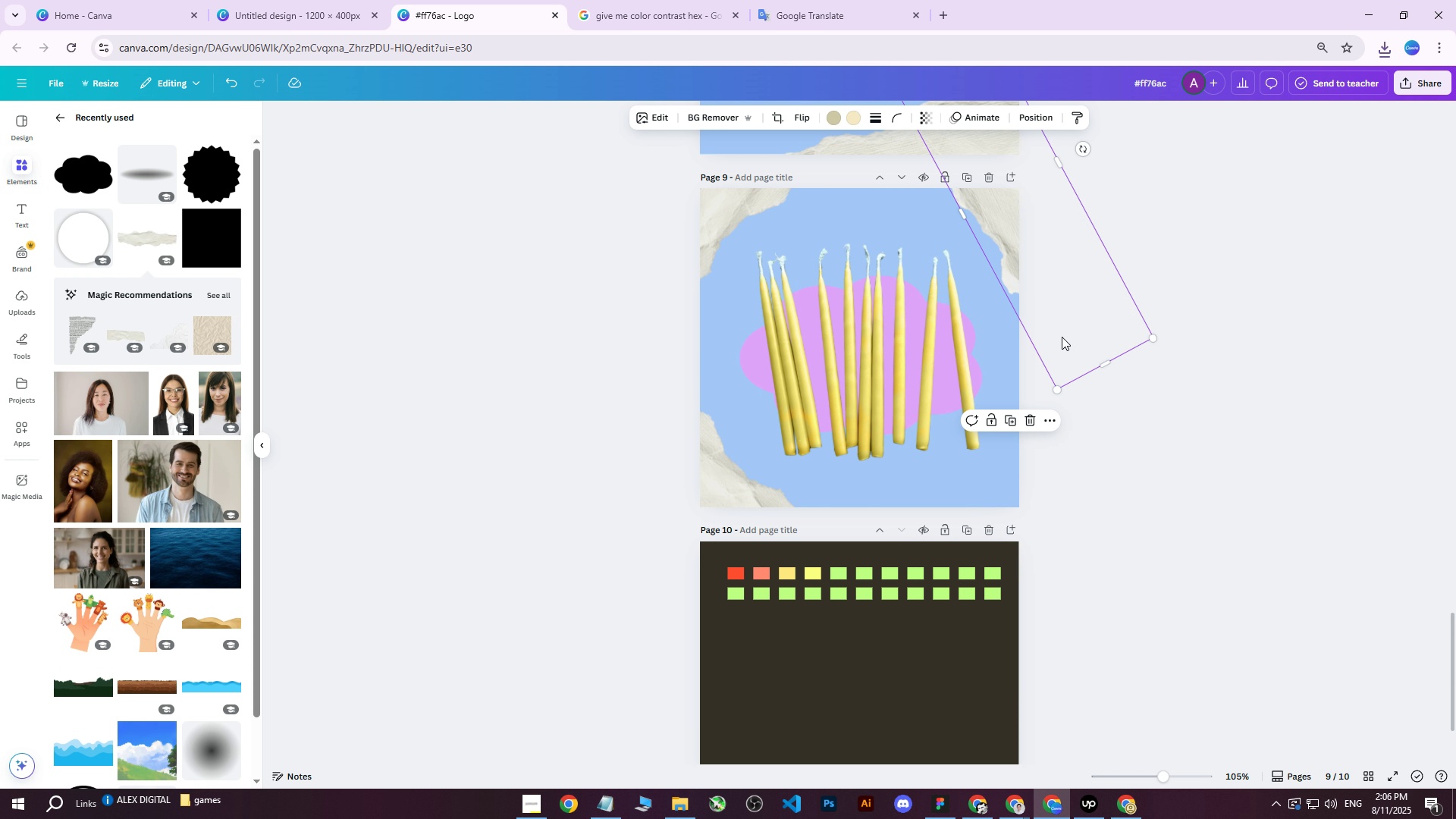 
key(Control+D)
 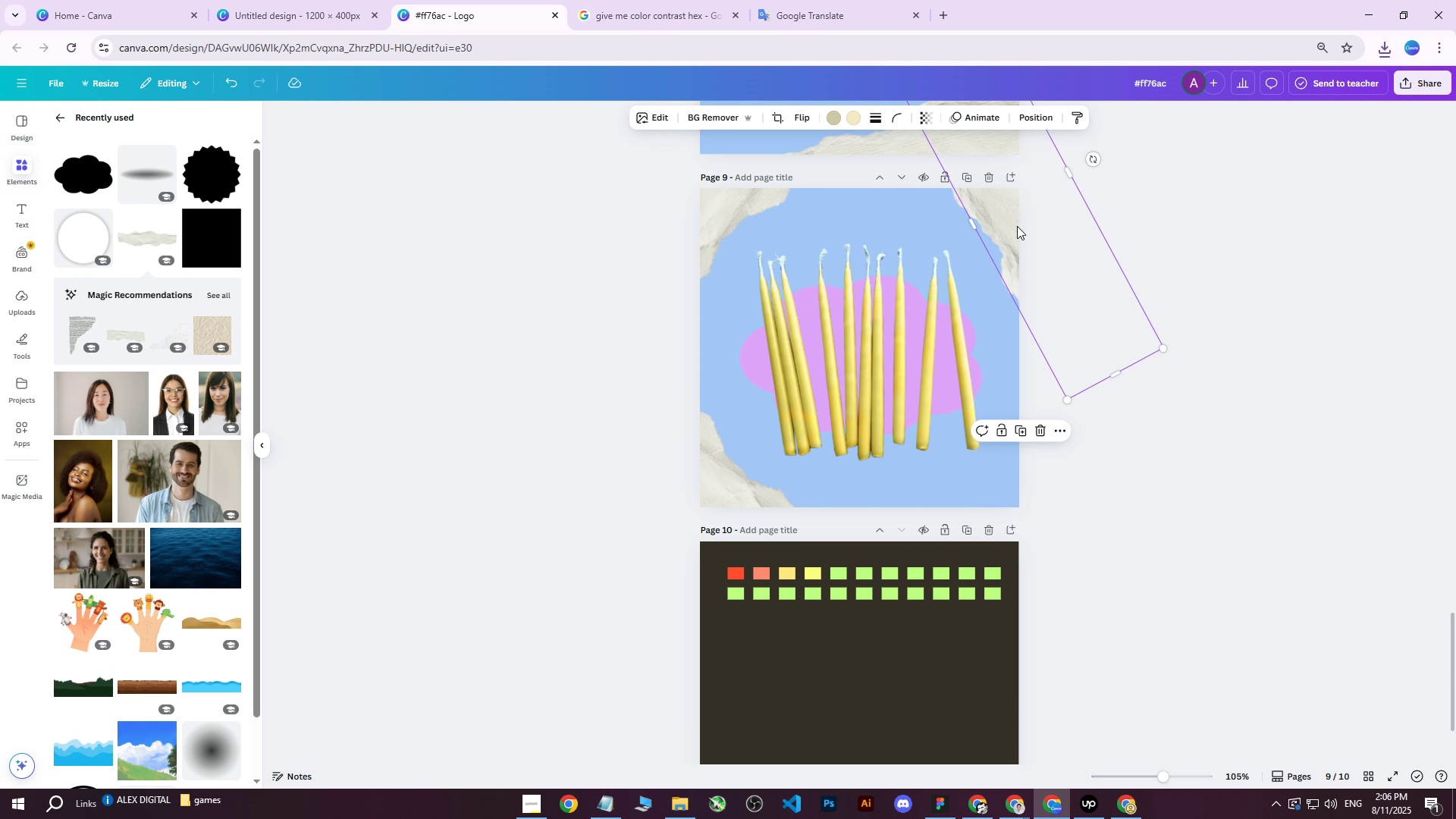 
left_click_drag(start_coordinate=[1017, 216], to_coordinate=[988, 475])
 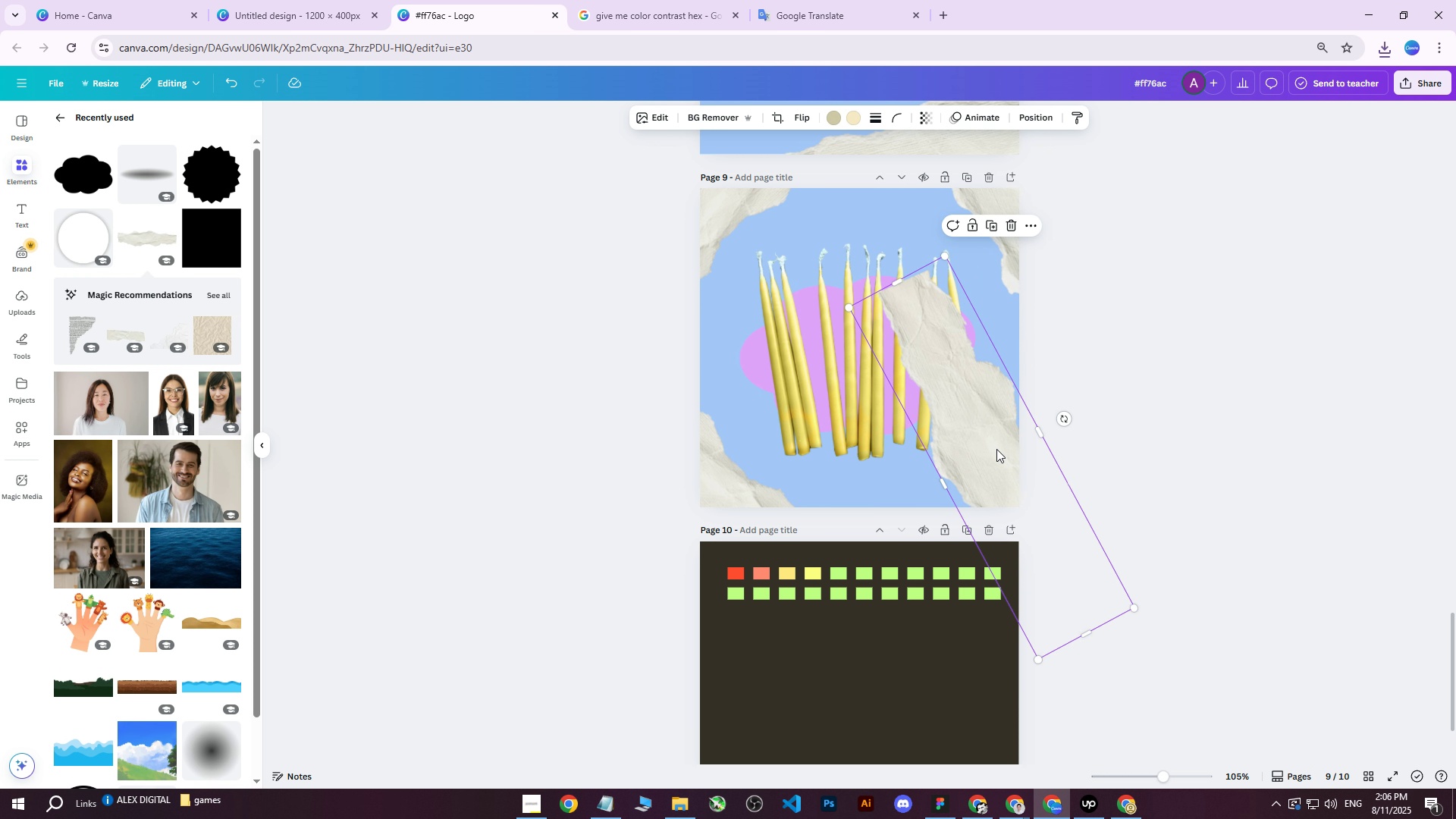 
key(Shift+ShiftLeft)
 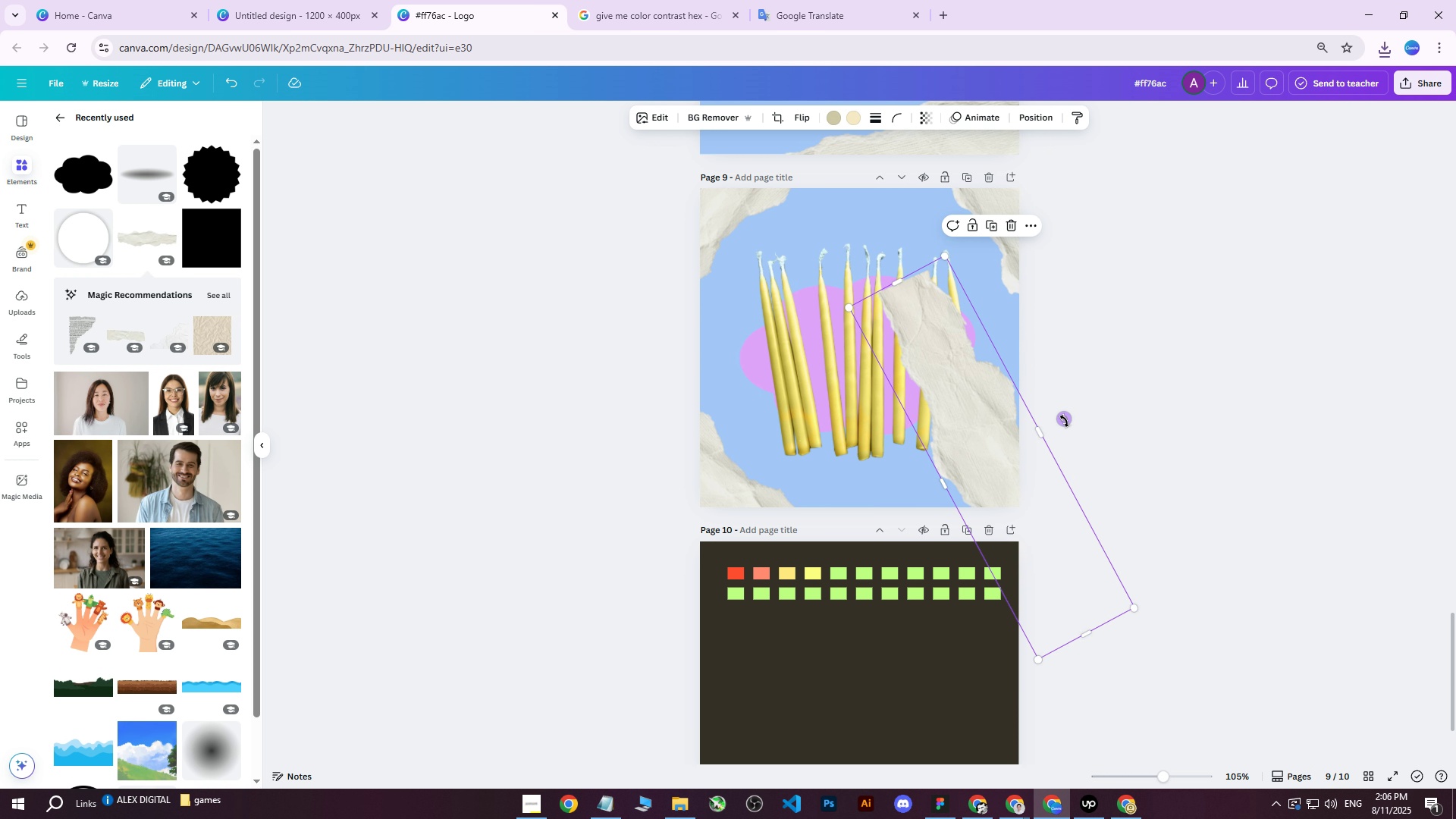 
left_click_drag(start_coordinate=[1064, 416], to_coordinate=[1065, 532])
 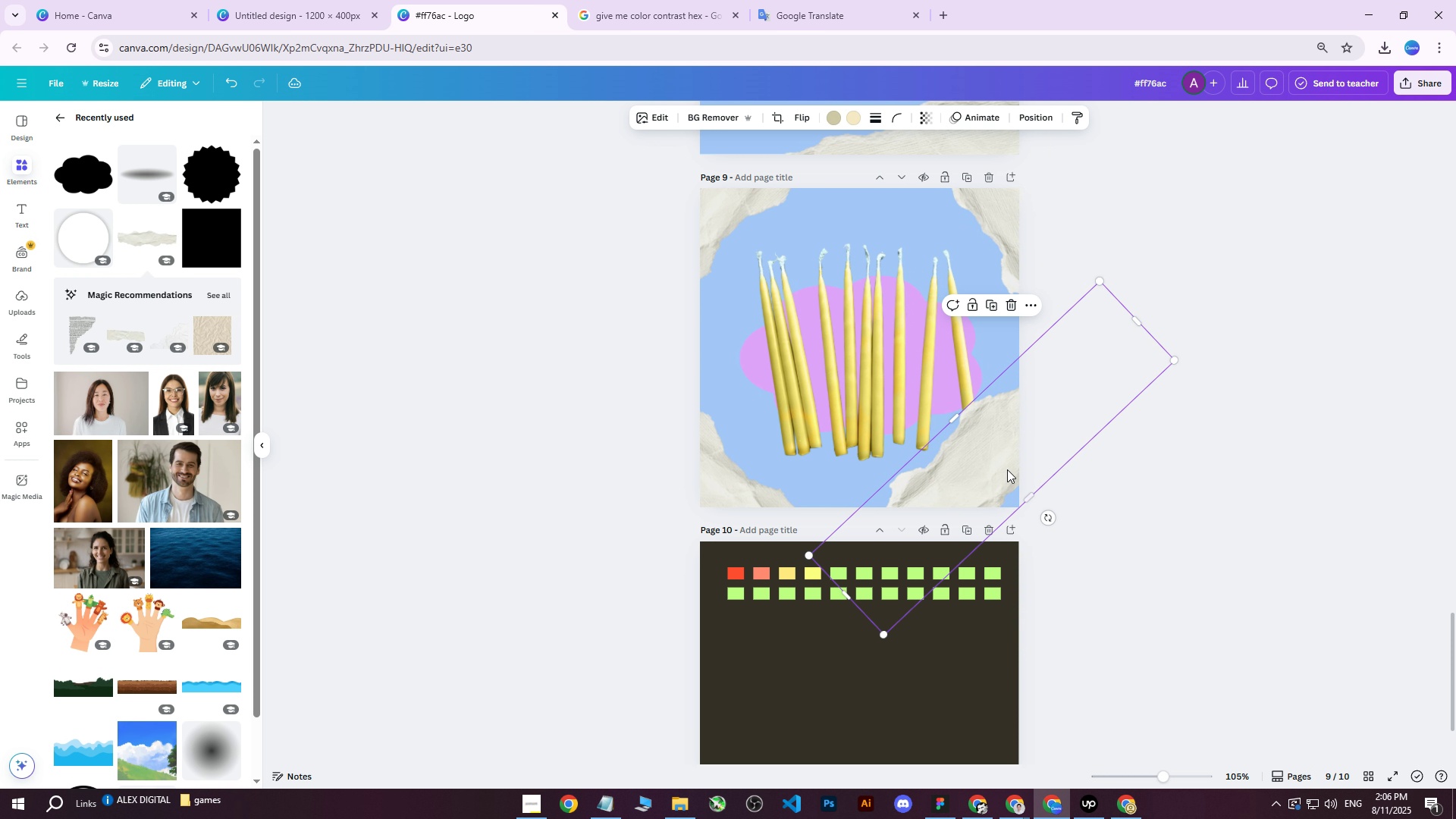 
left_click_drag(start_coordinate=[1002, 465], to_coordinate=[1053, 505])
 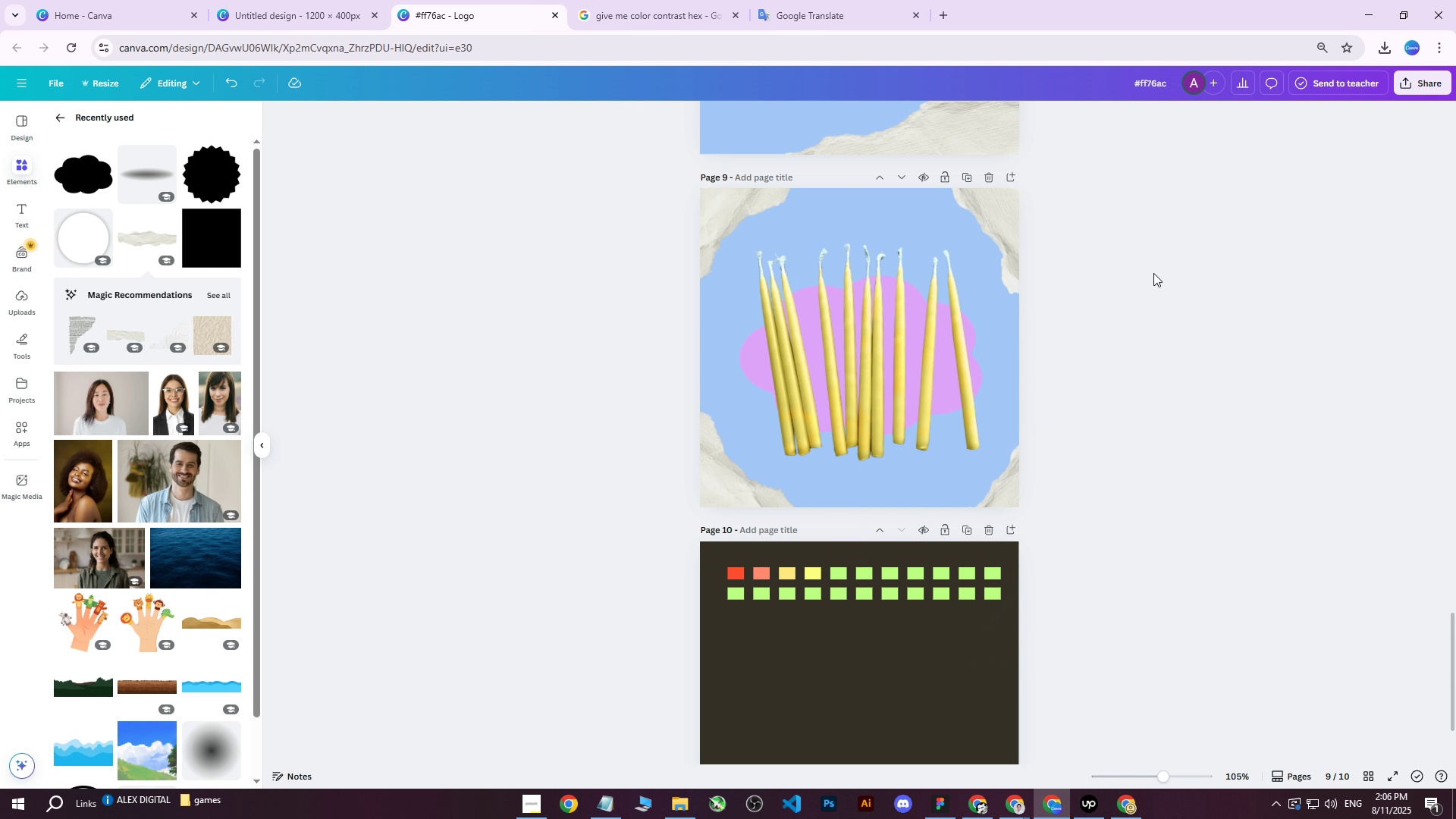 
double_click([1163, 236])
 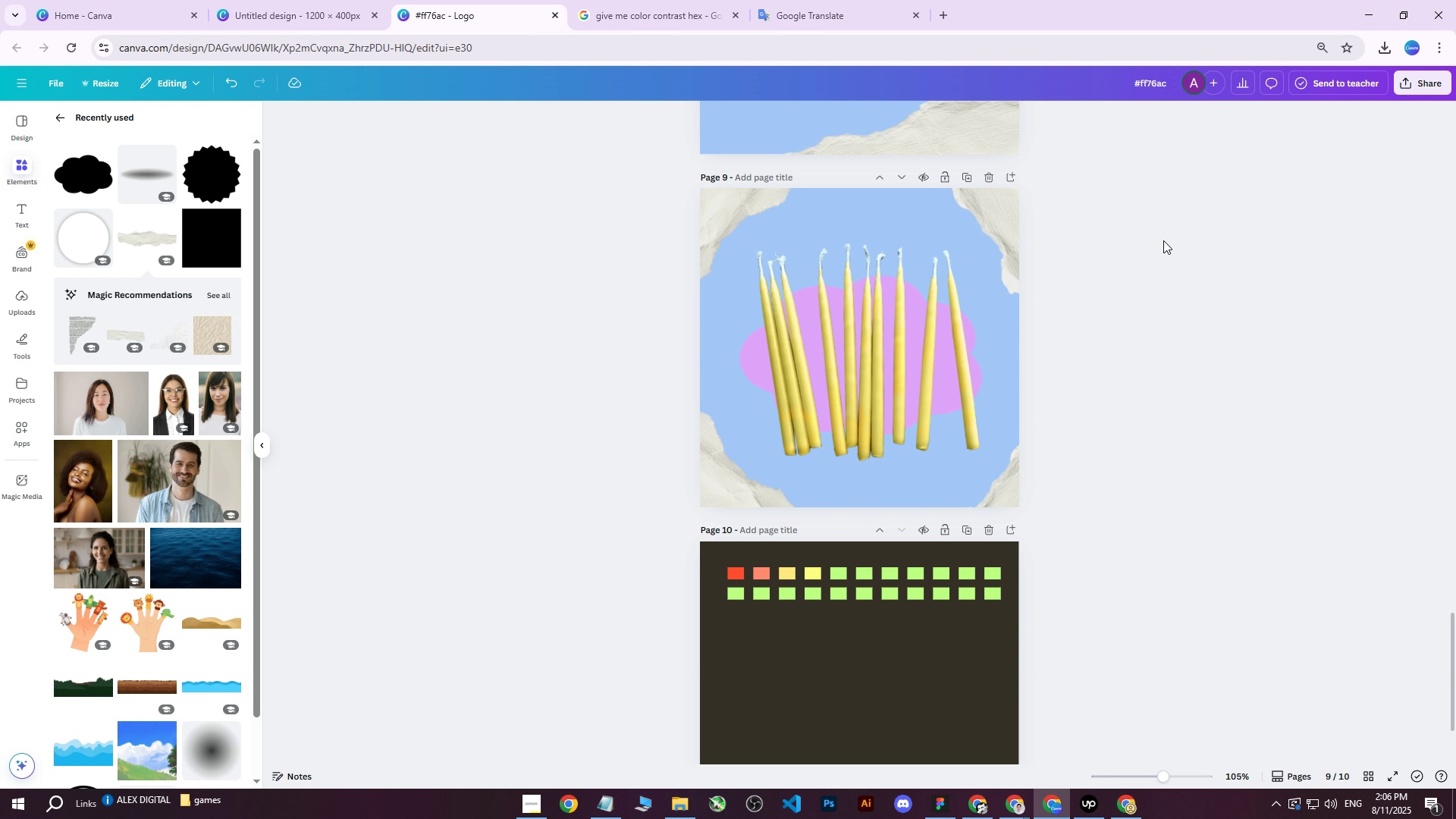 
scroll: coordinate [1162, 243], scroll_direction: up, amount: 2.0
 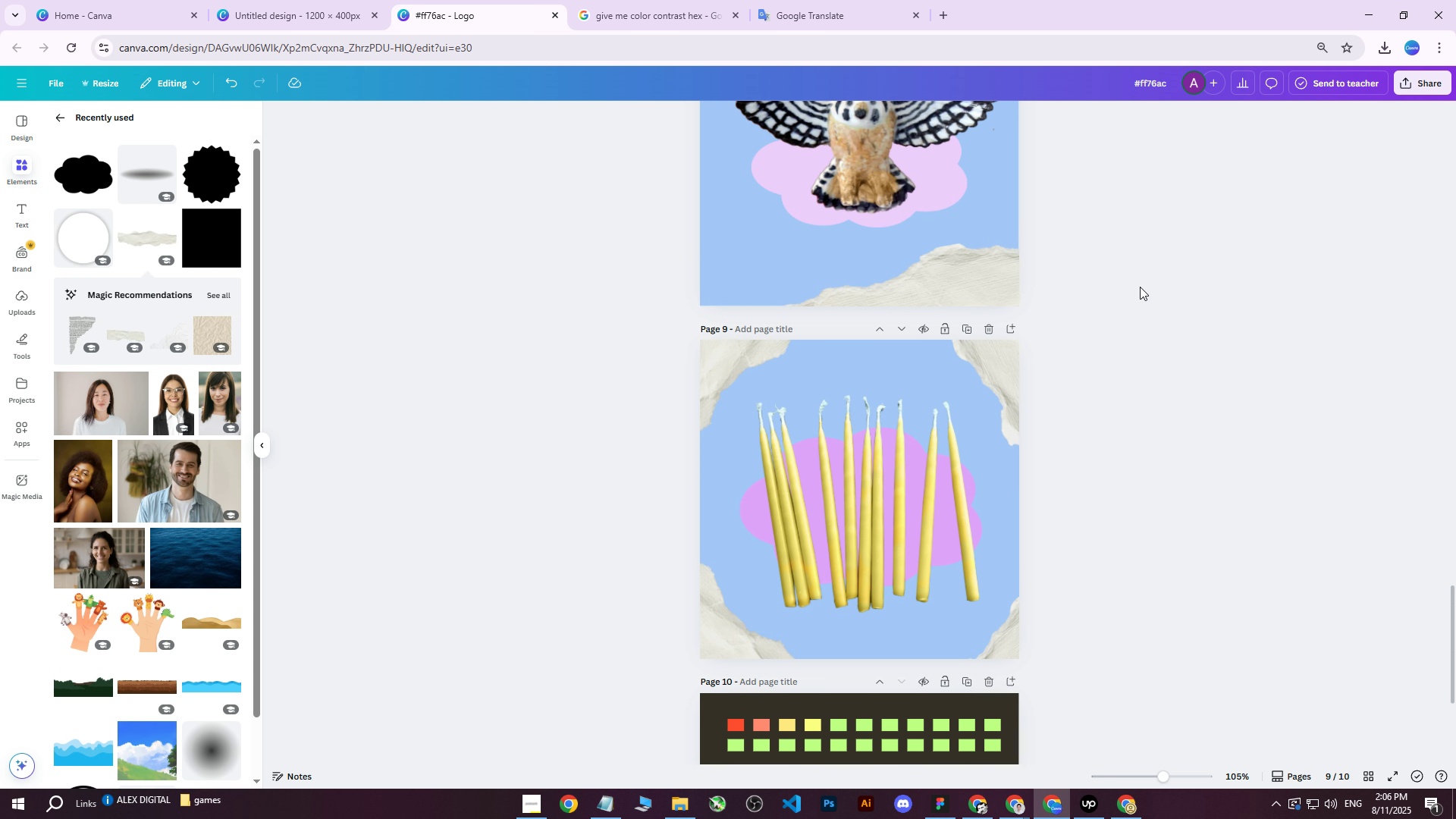 
scroll: coordinate [1097, 323], scroll_direction: down, amount: 2.0
 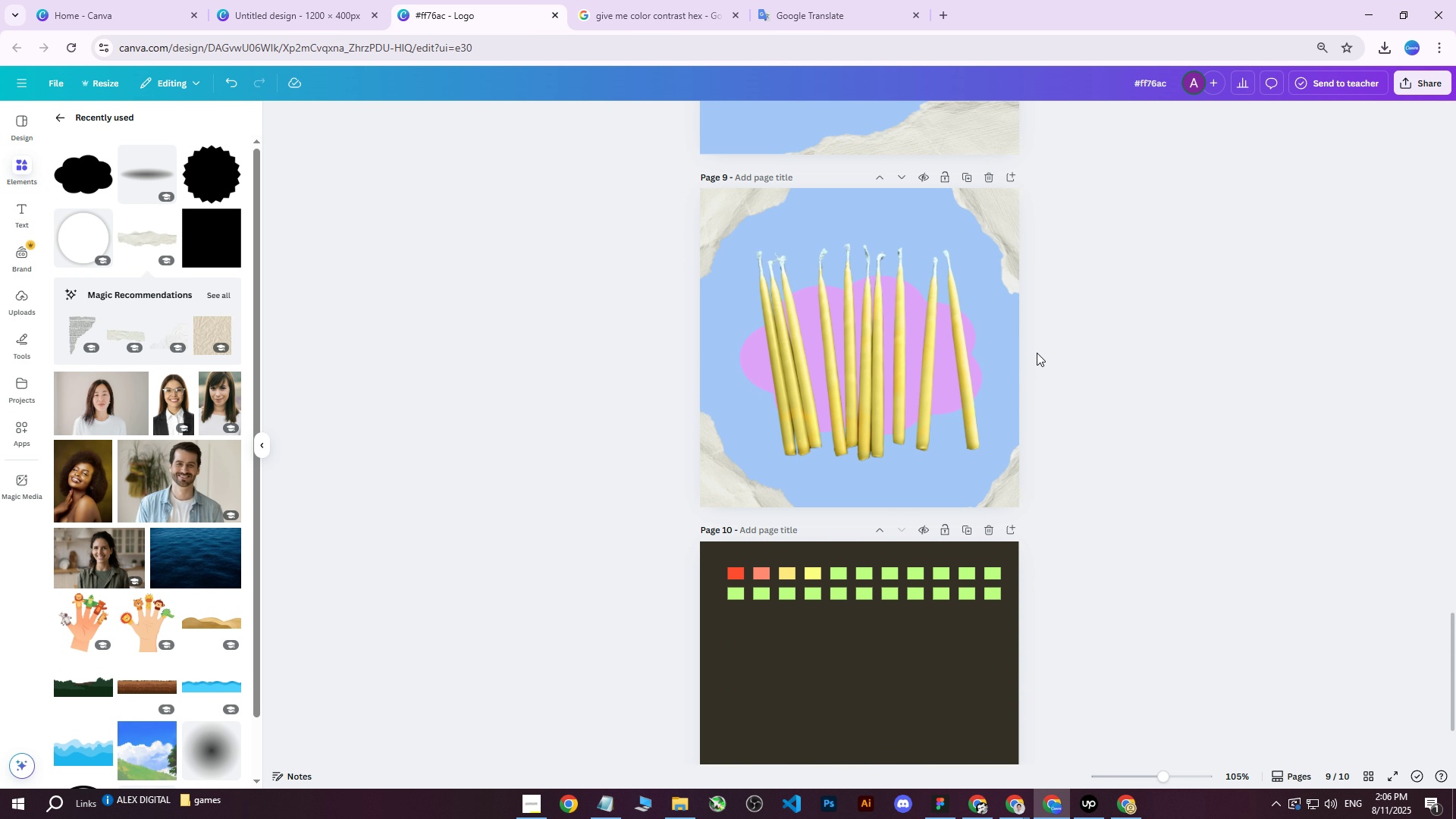 
scroll: coordinate [1156, 435], scroll_direction: up, amount: 1.0
 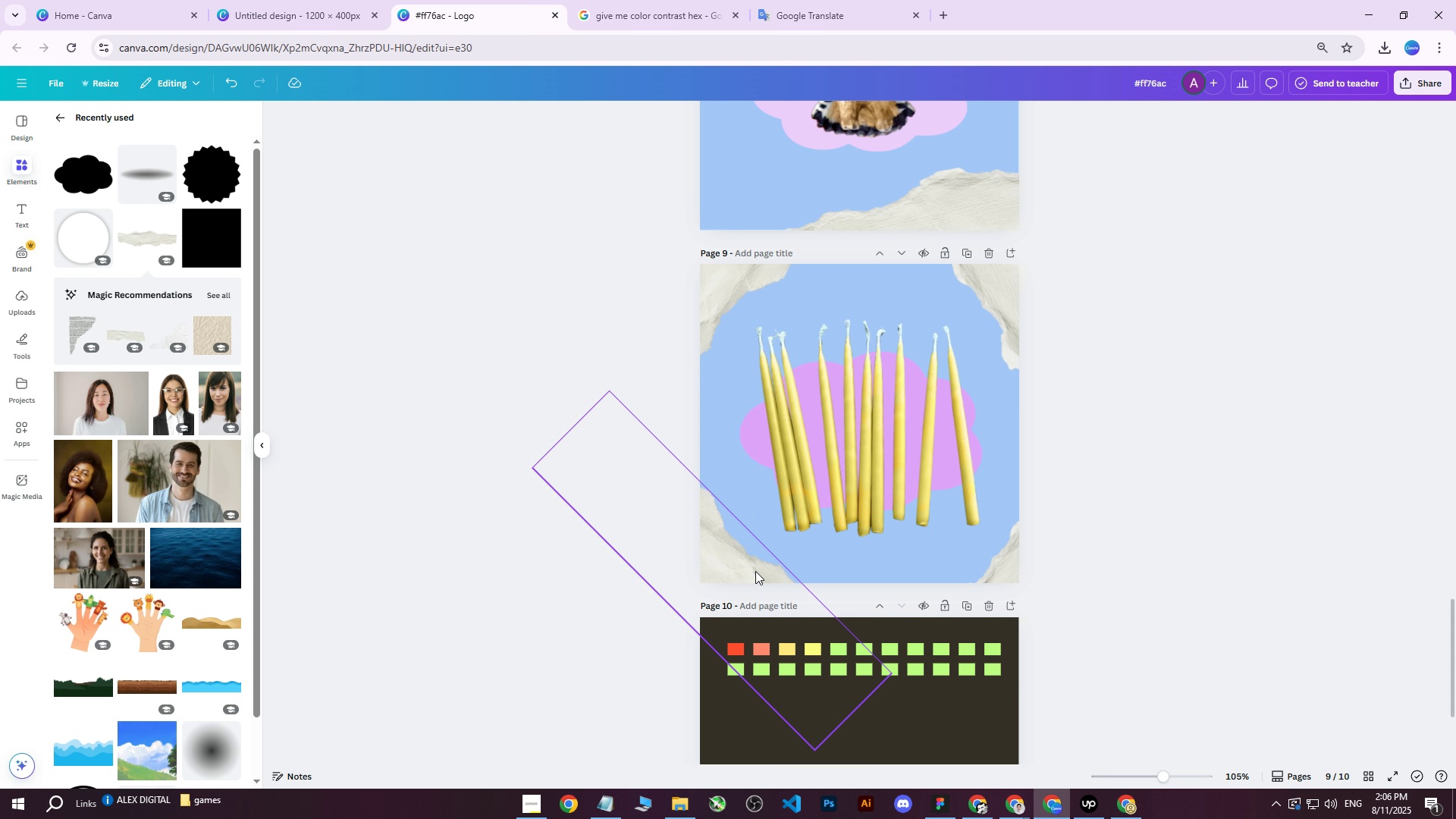 
left_click([726, 572])
 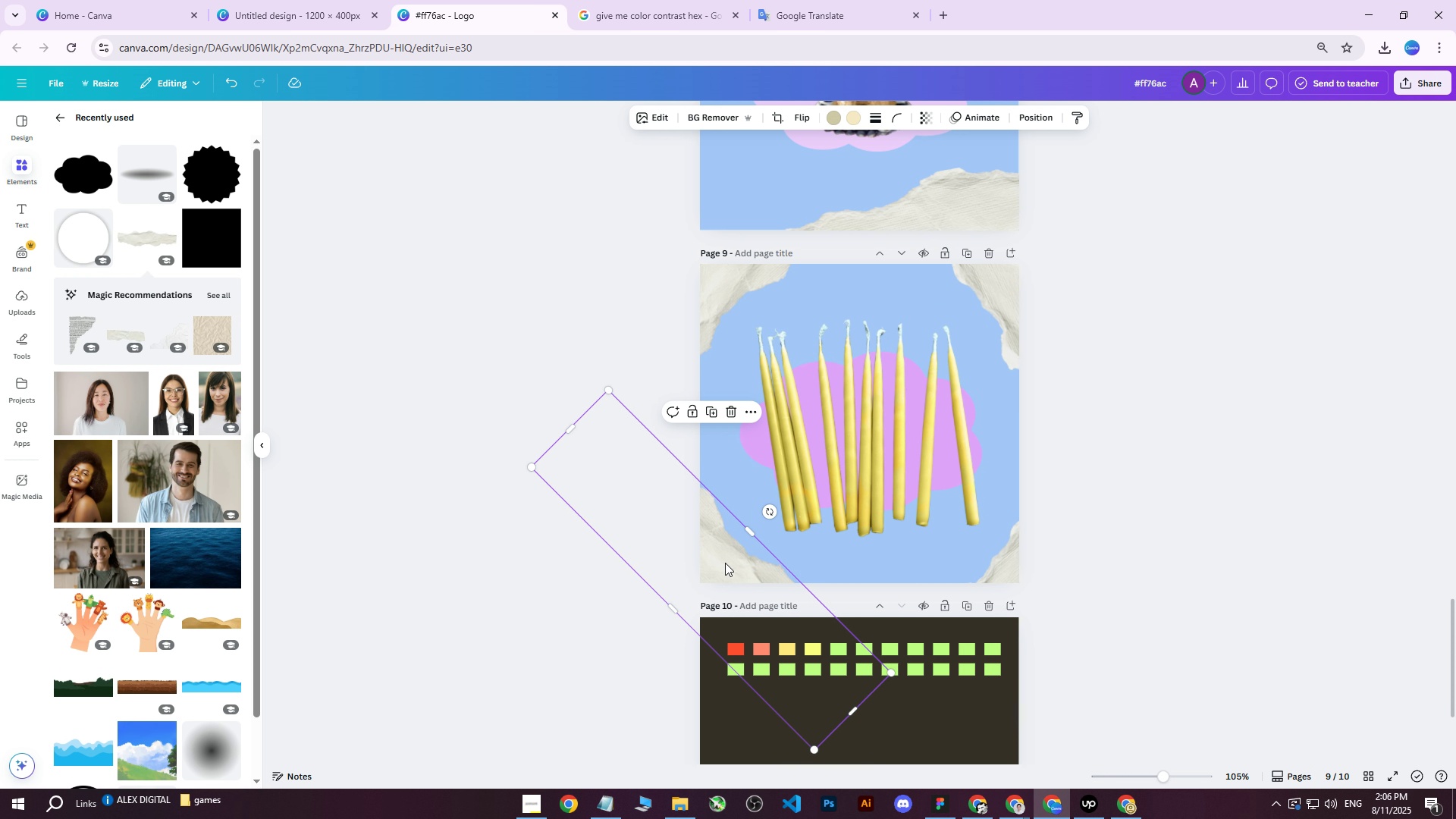 
left_click_drag(start_coordinate=[726, 560], to_coordinate=[723, 568])
 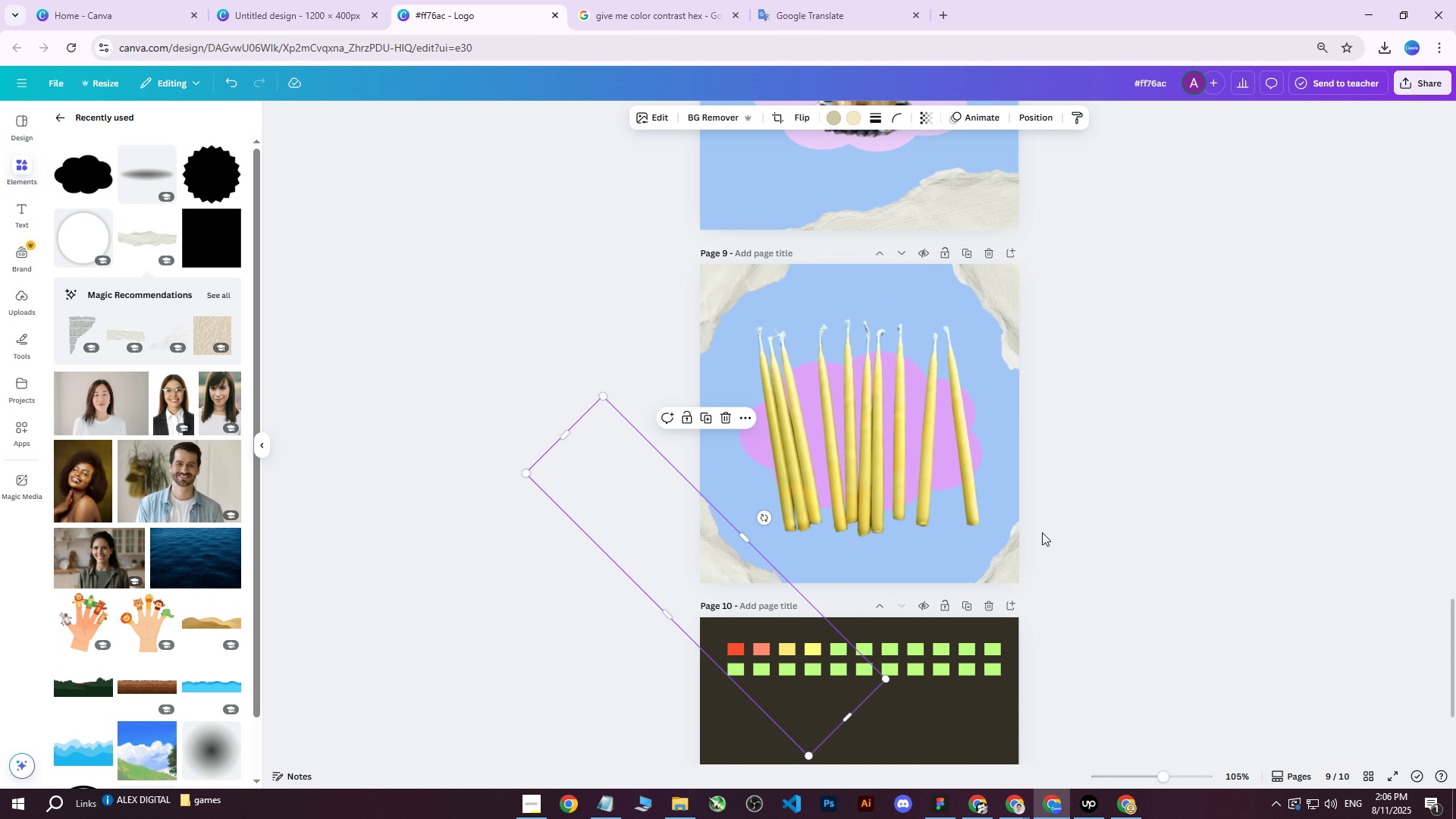 
left_click_drag(start_coordinate=[1011, 546], to_coordinate=[1015, 538])
 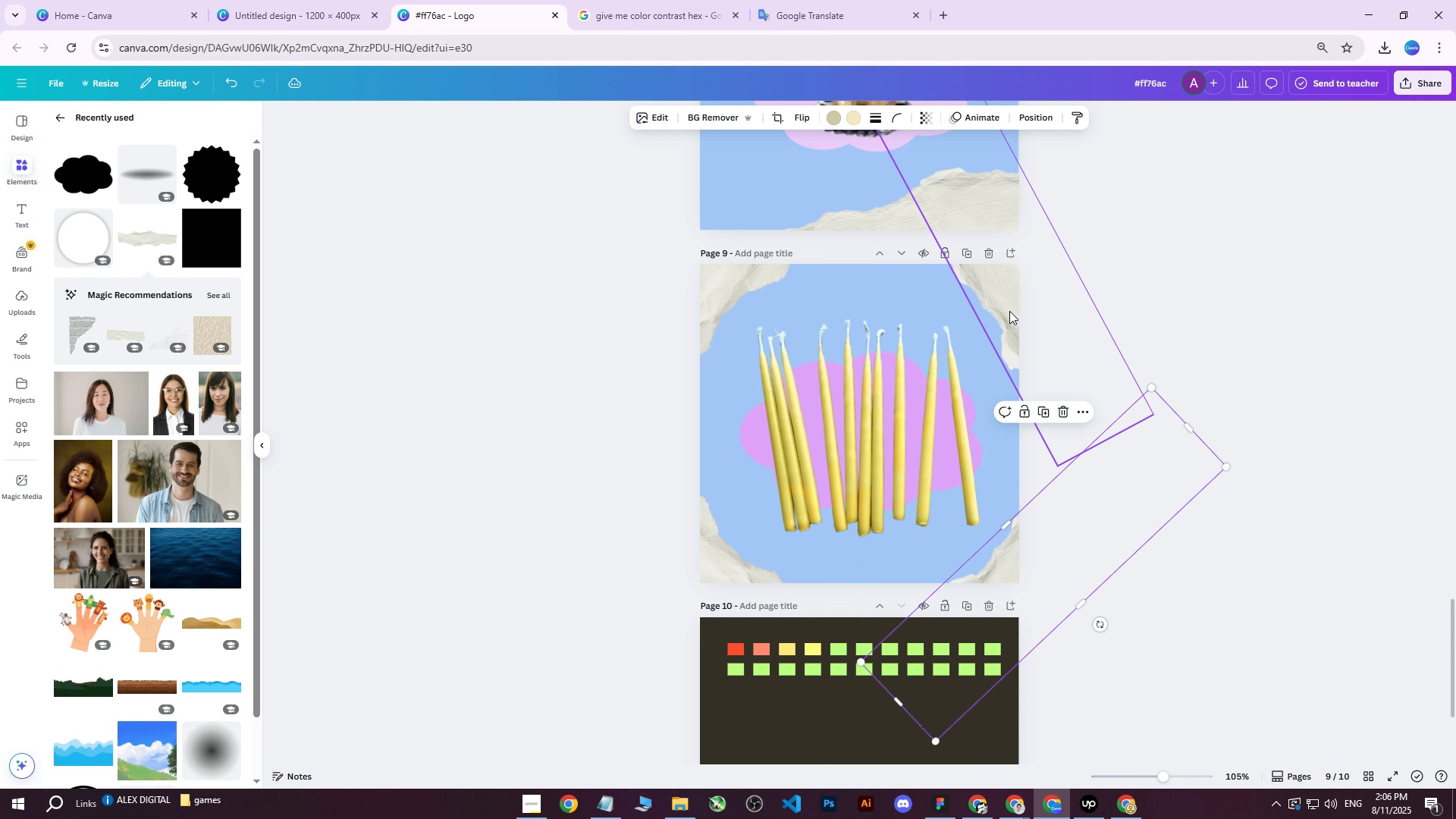 
left_click([1006, 306])
 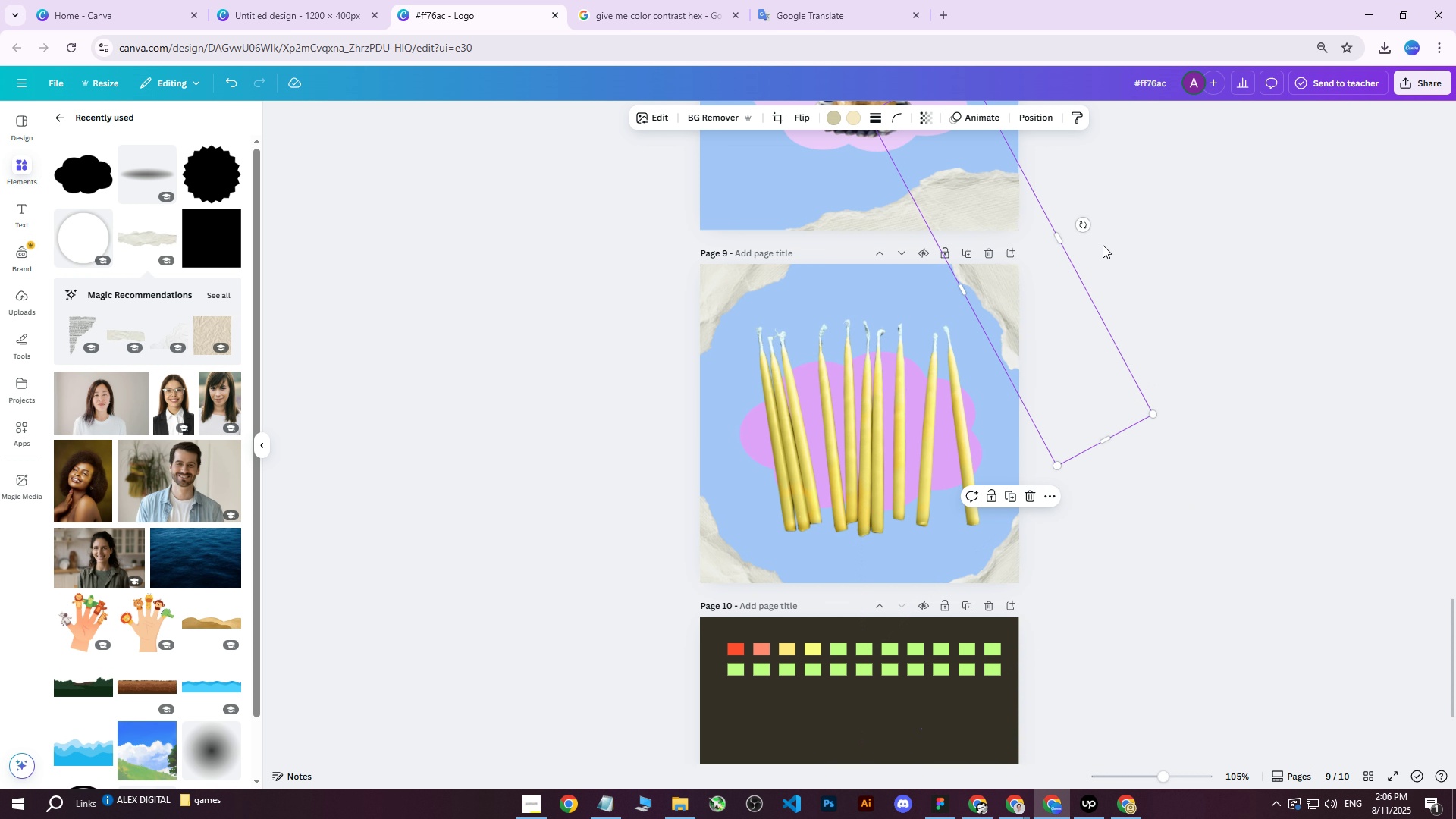 
left_click_drag(start_coordinate=[1084, 227], to_coordinate=[1103, 191])
 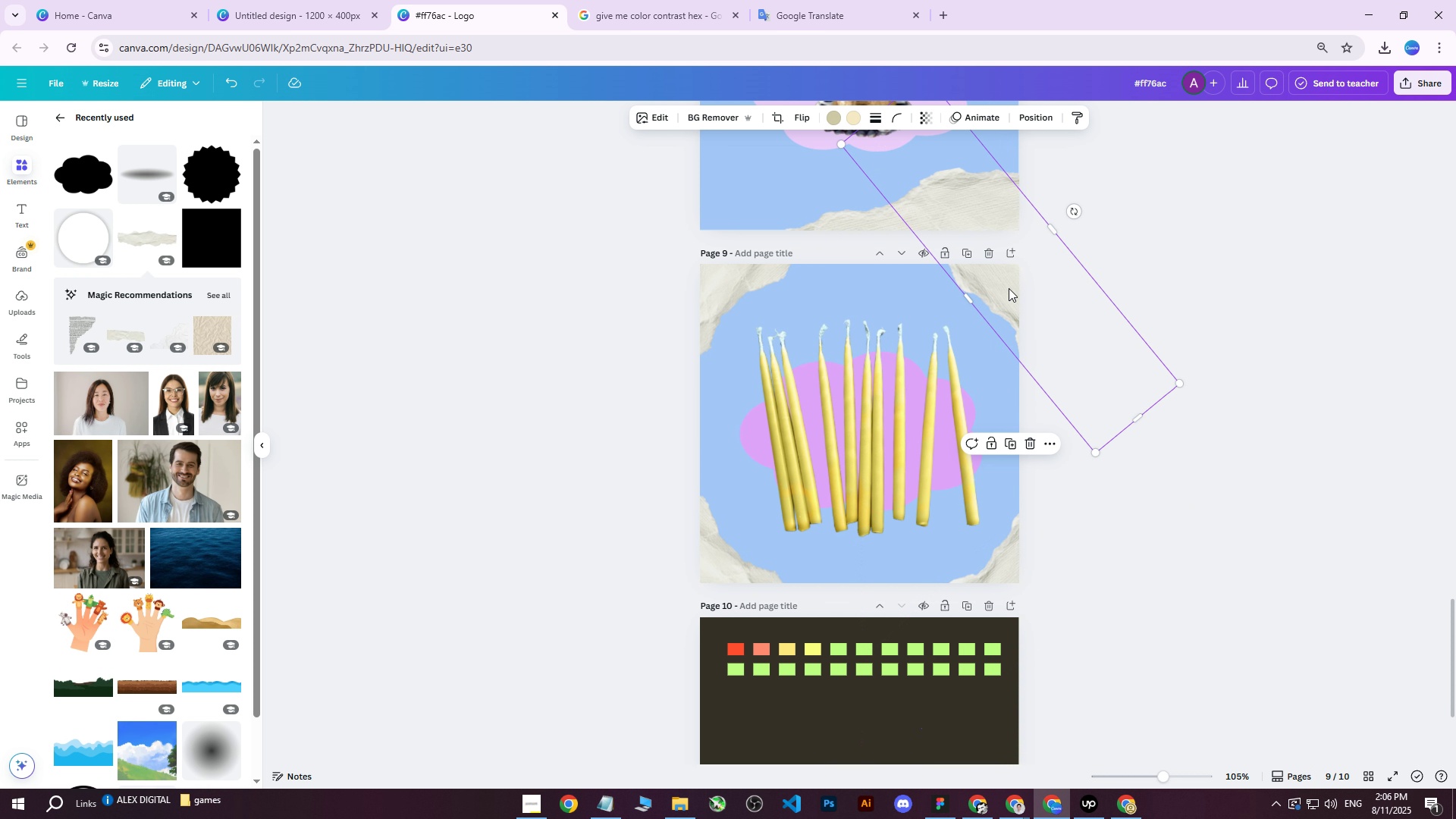 
left_click_drag(start_coordinate=[1009, 288], to_coordinate=[1008, 268])
 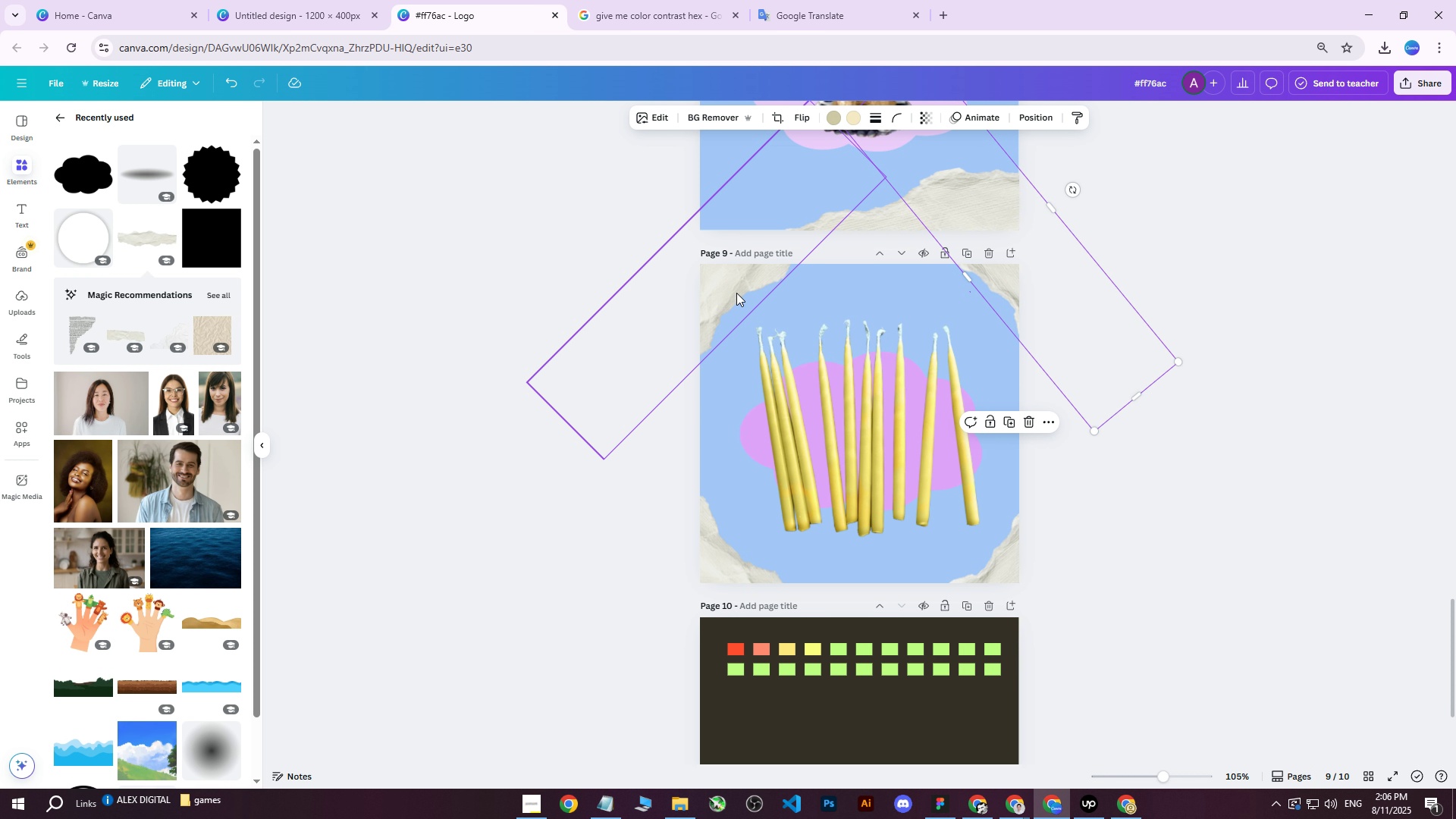 
left_click([734, 287])
 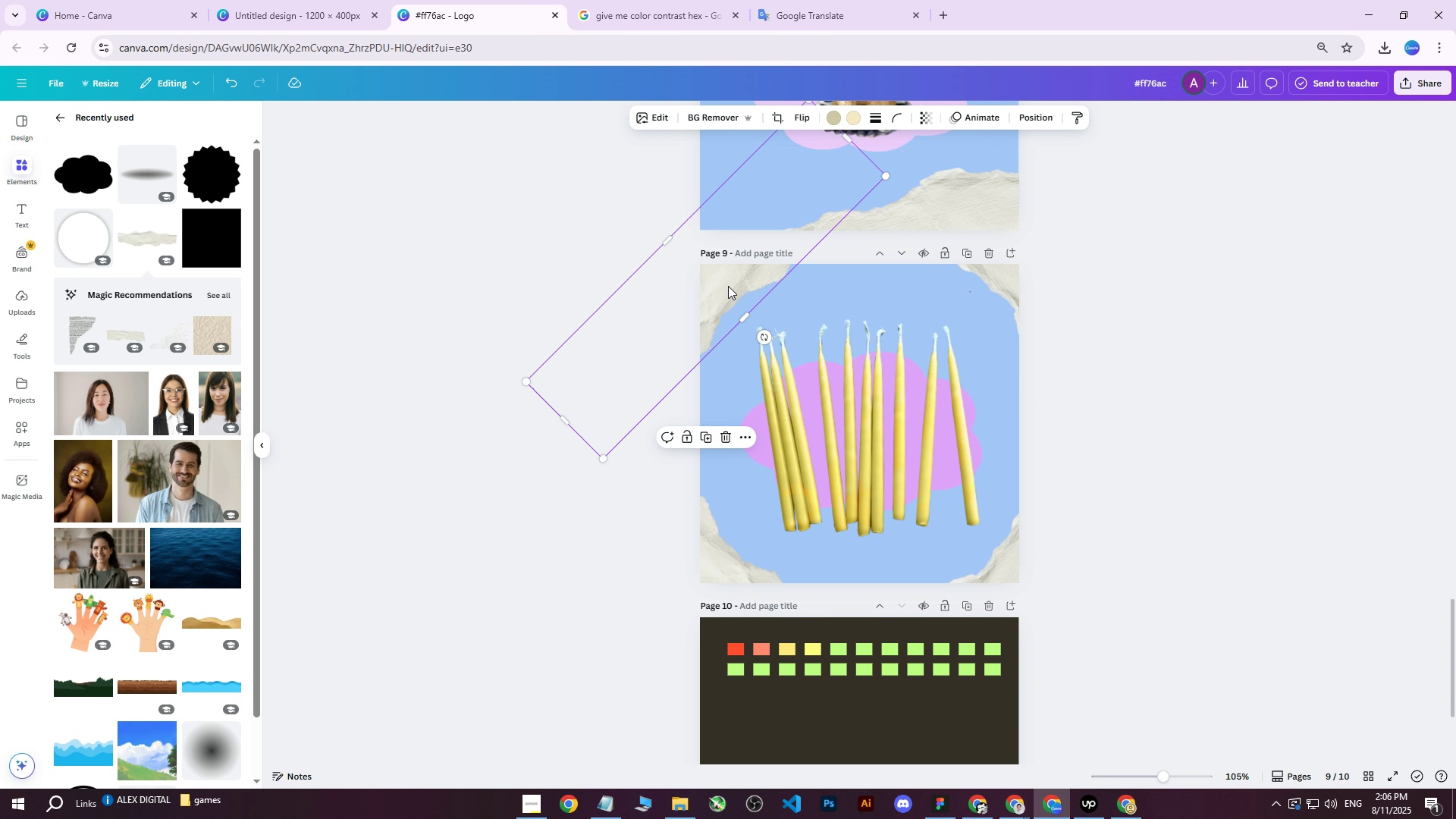 
left_click_drag(start_coordinate=[720, 281], to_coordinate=[714, 271])
 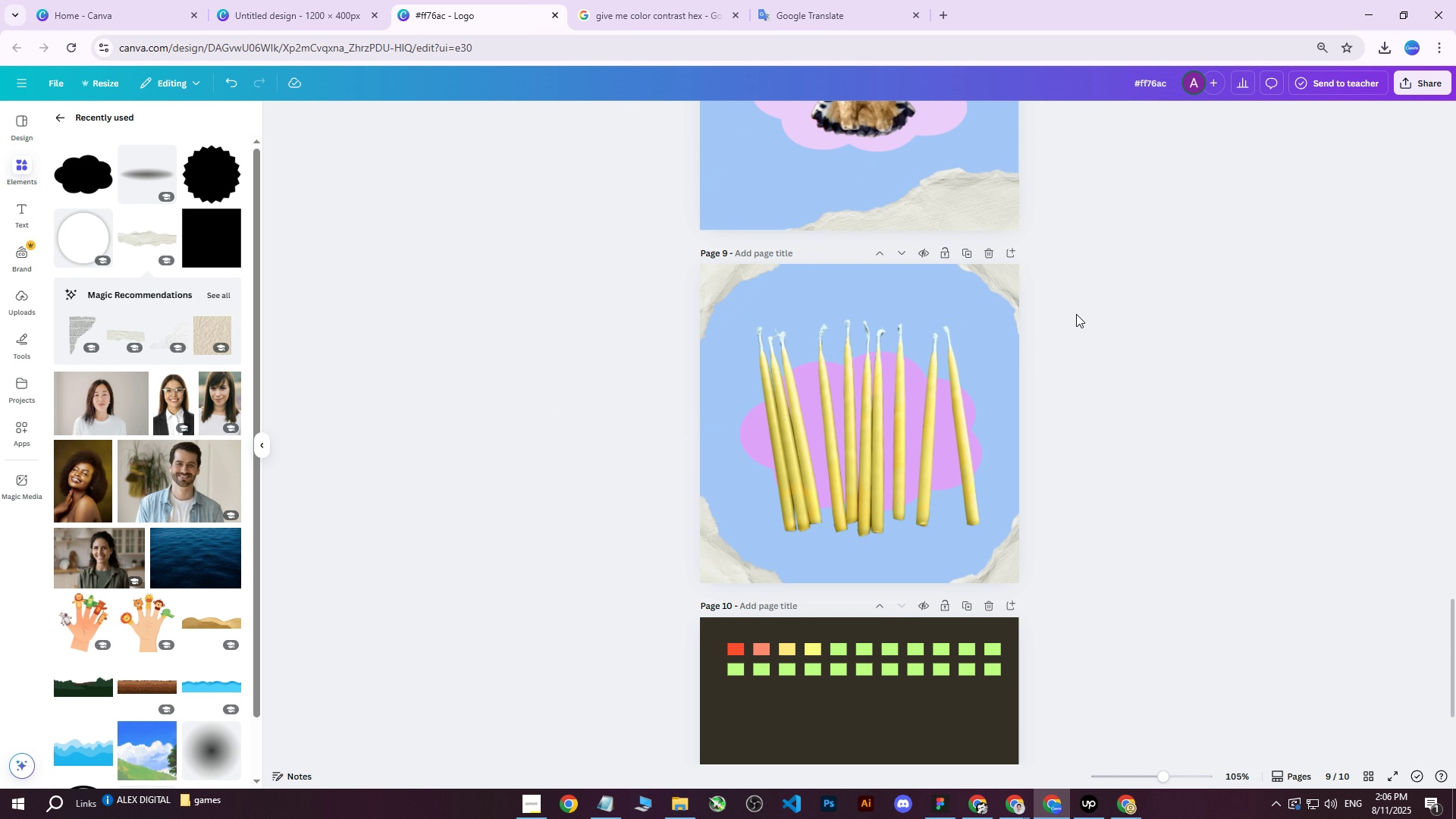 
double_click([996, 284])
 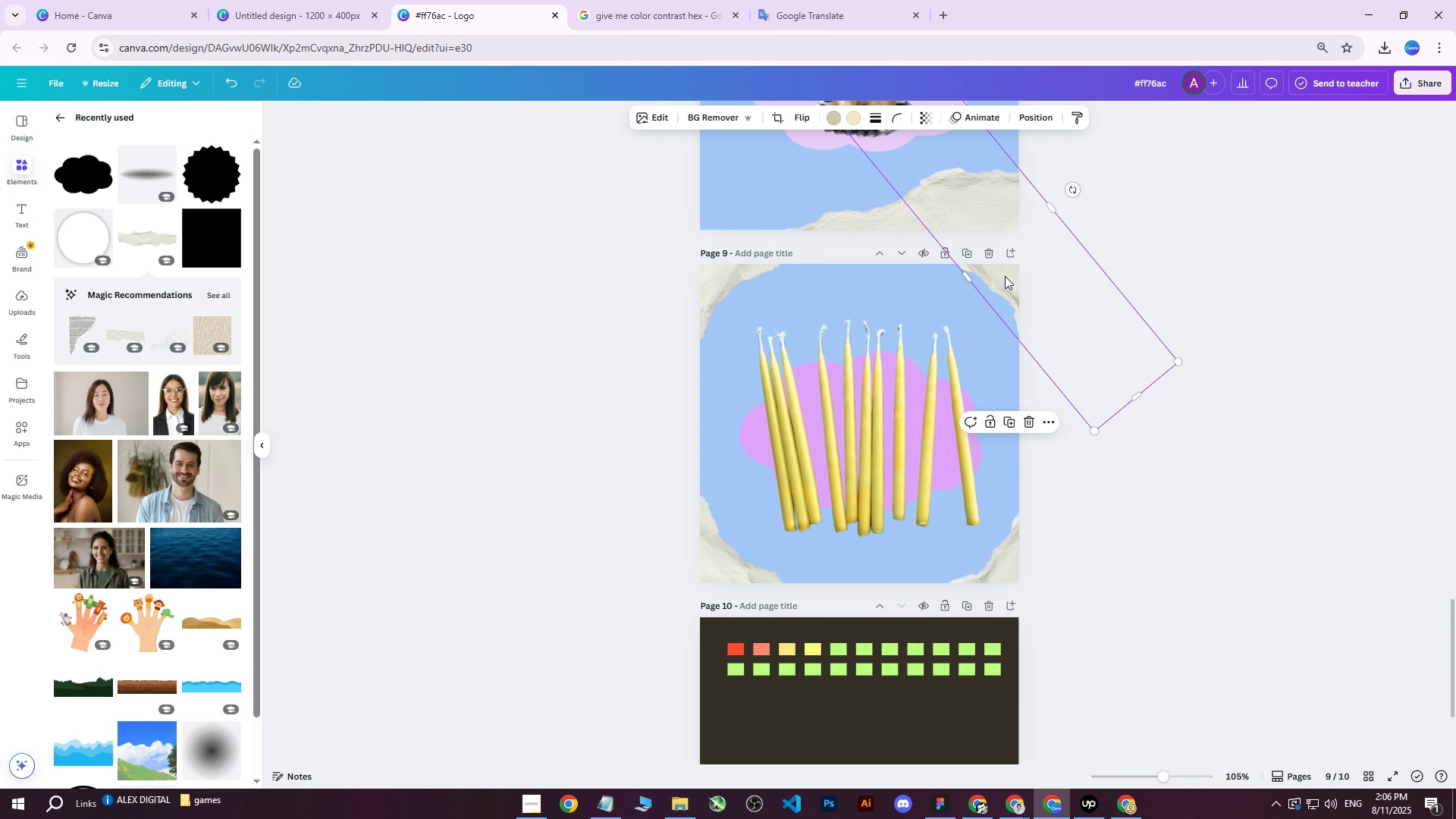 
left_click_drag(start_coordinate=[1005, 275], to_coordinate=[1004, 279])
 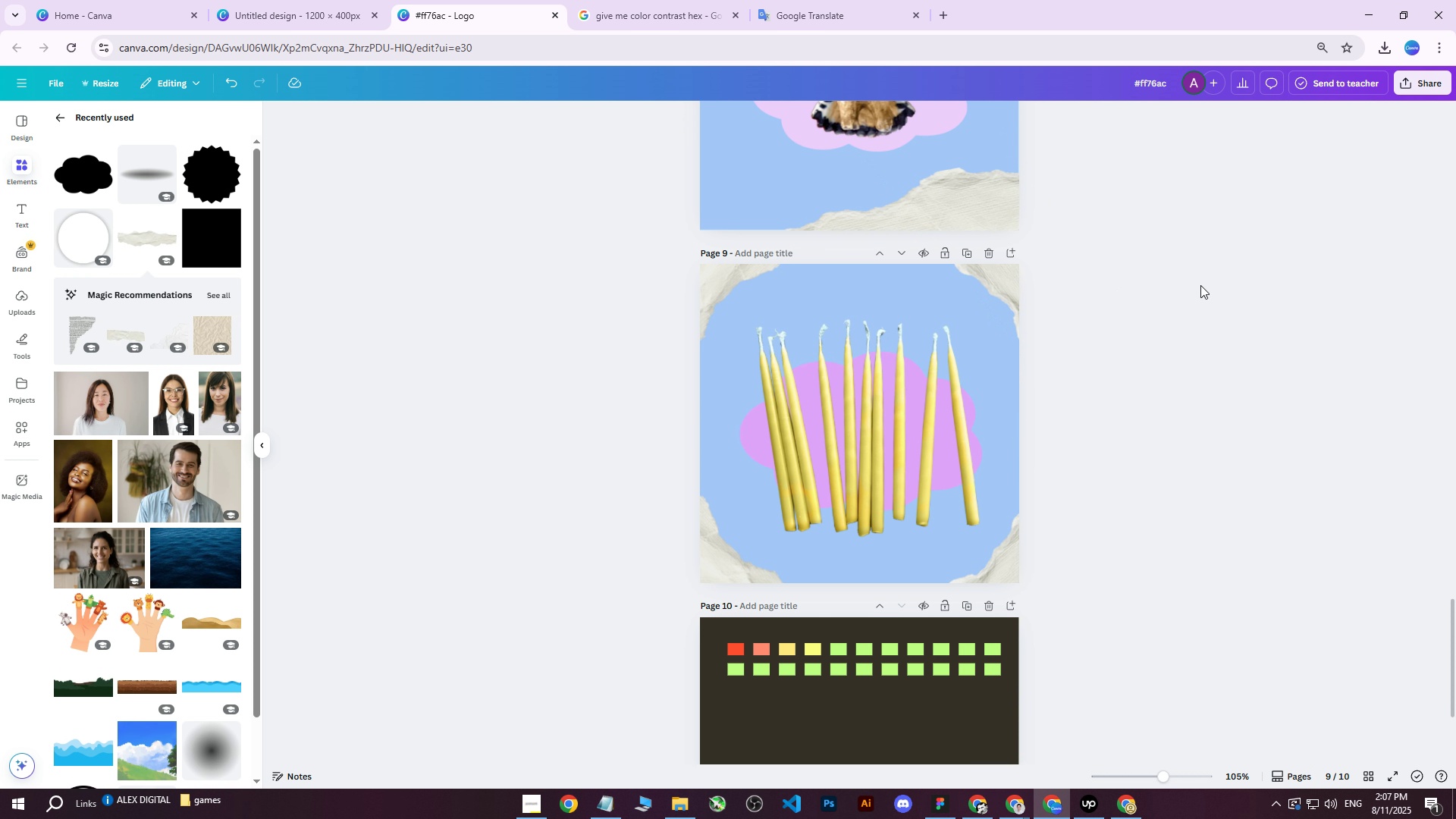 
double_click([1200, 285])
 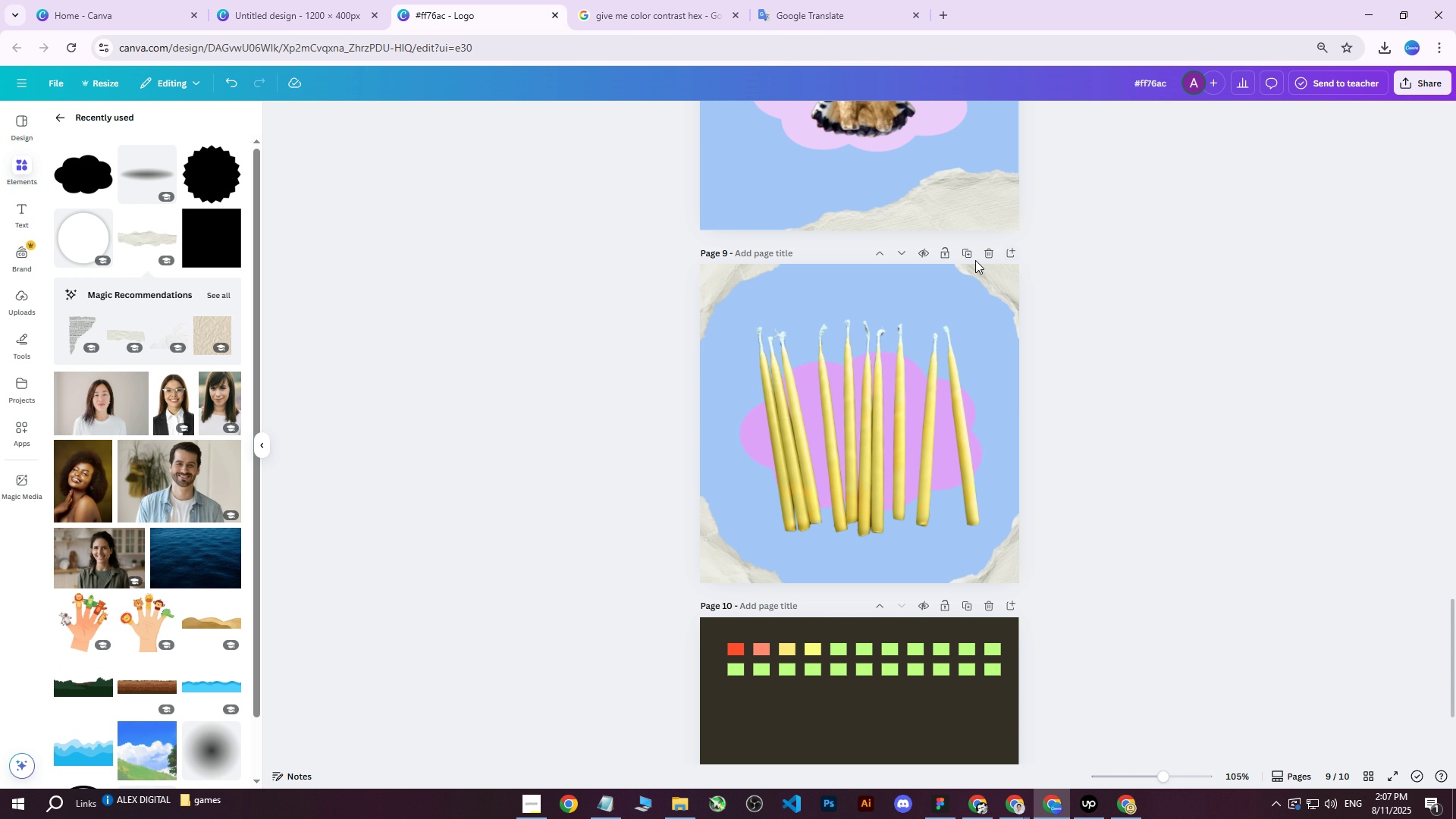 
left_click([1406, 76])
 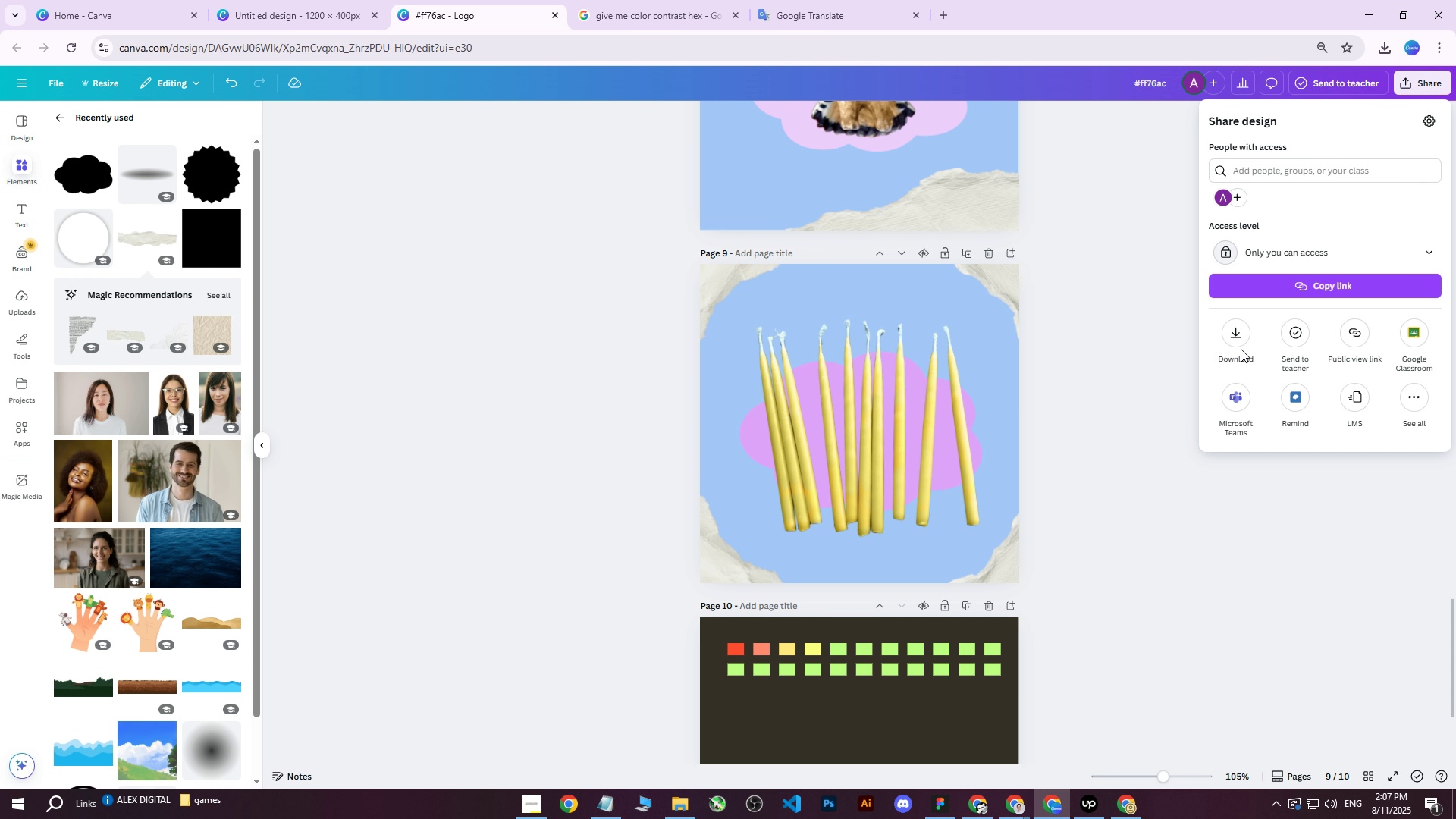 
double_click([1240, 344])
 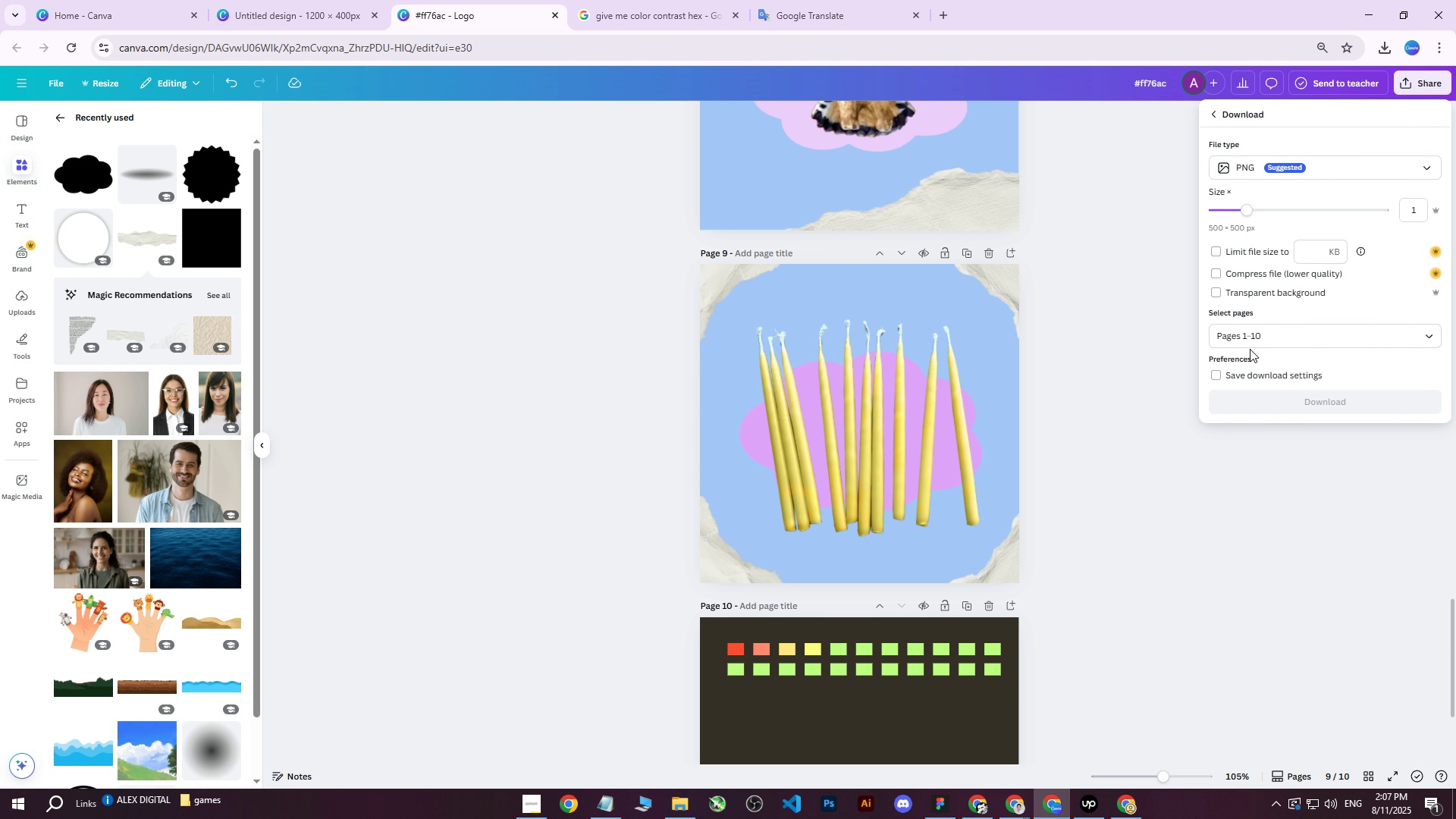 
triple_click([1250, 340])
 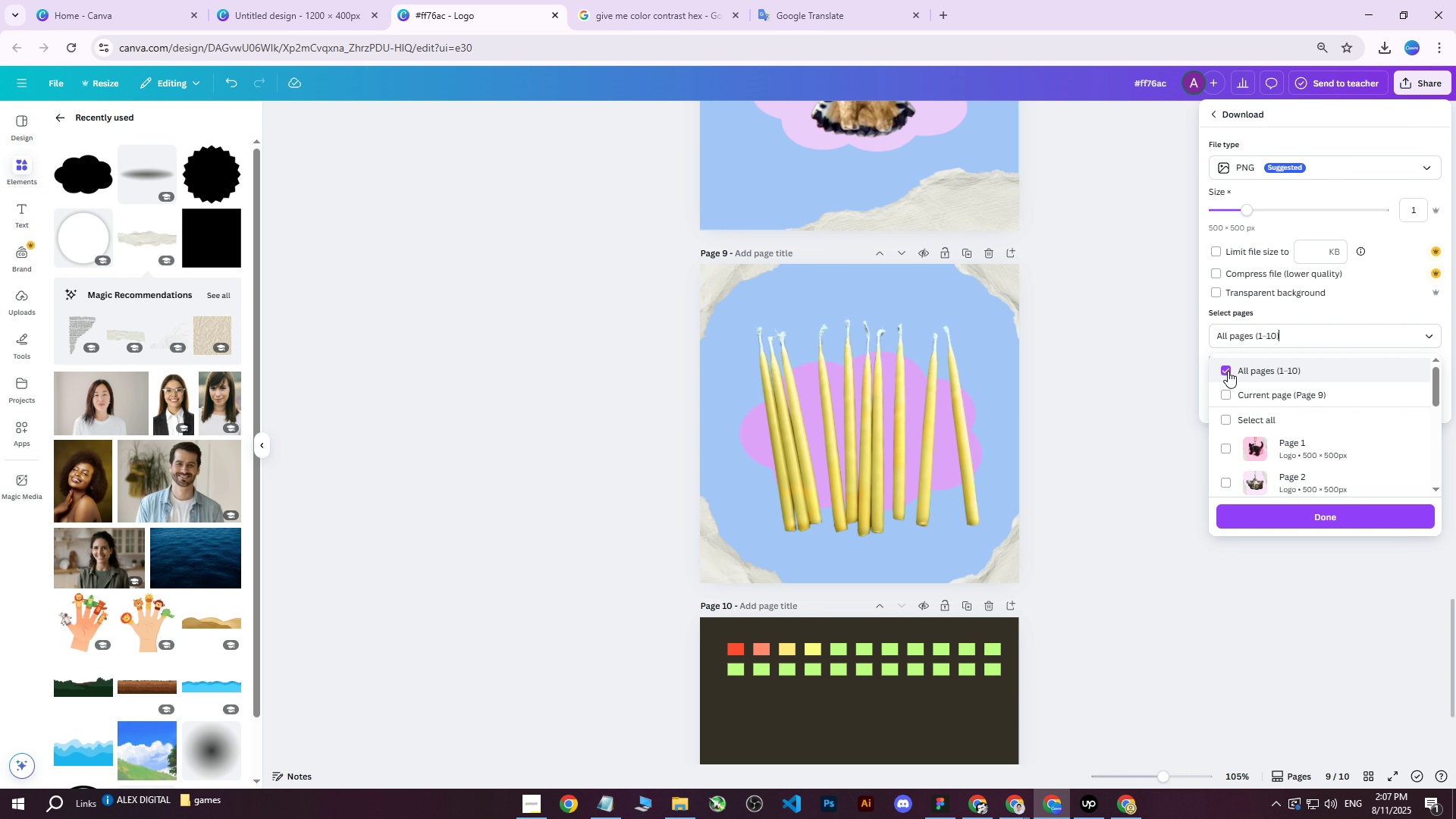 
triple_click([1228, 393])
 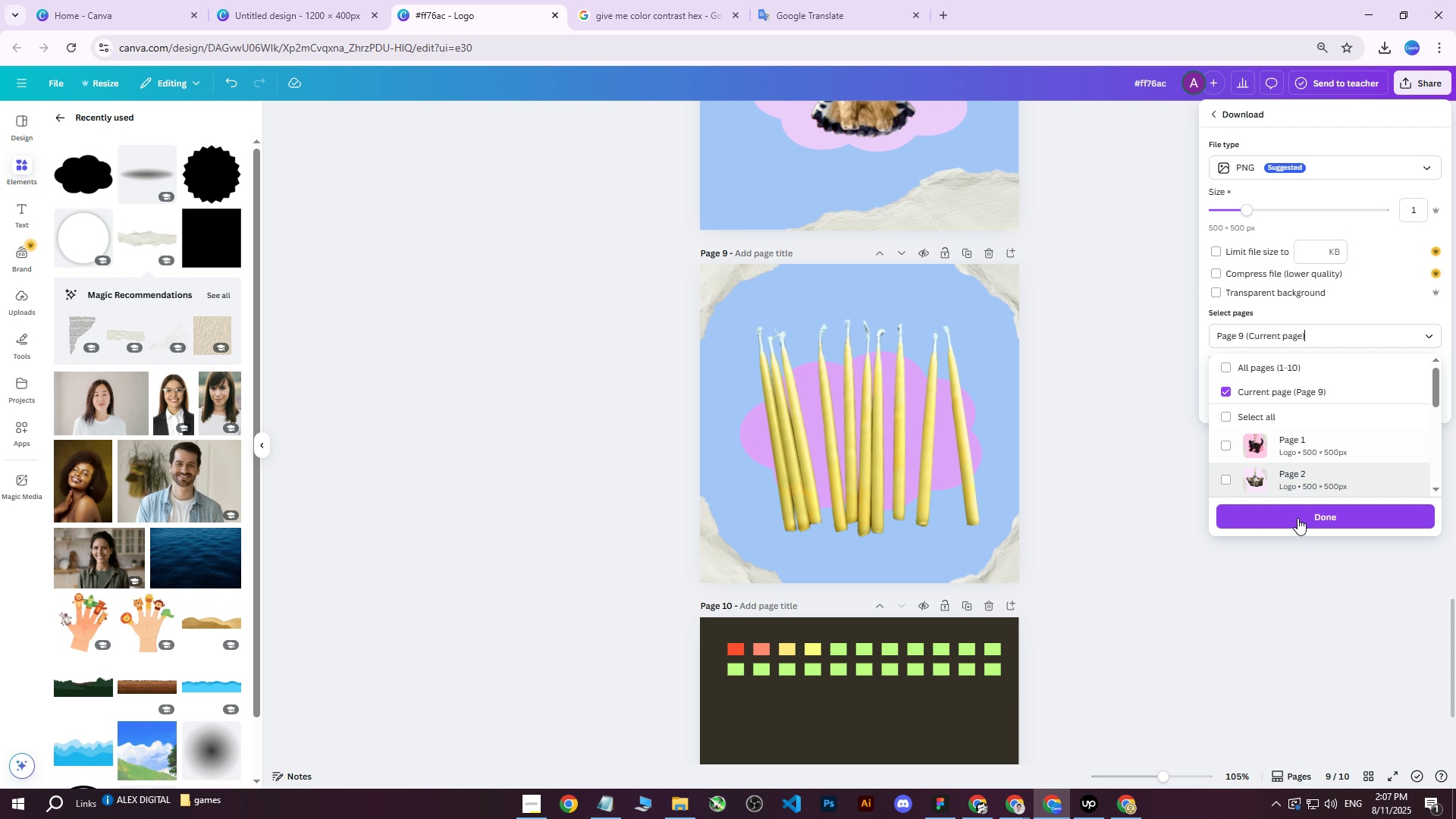 
left_click([1295, 519])
 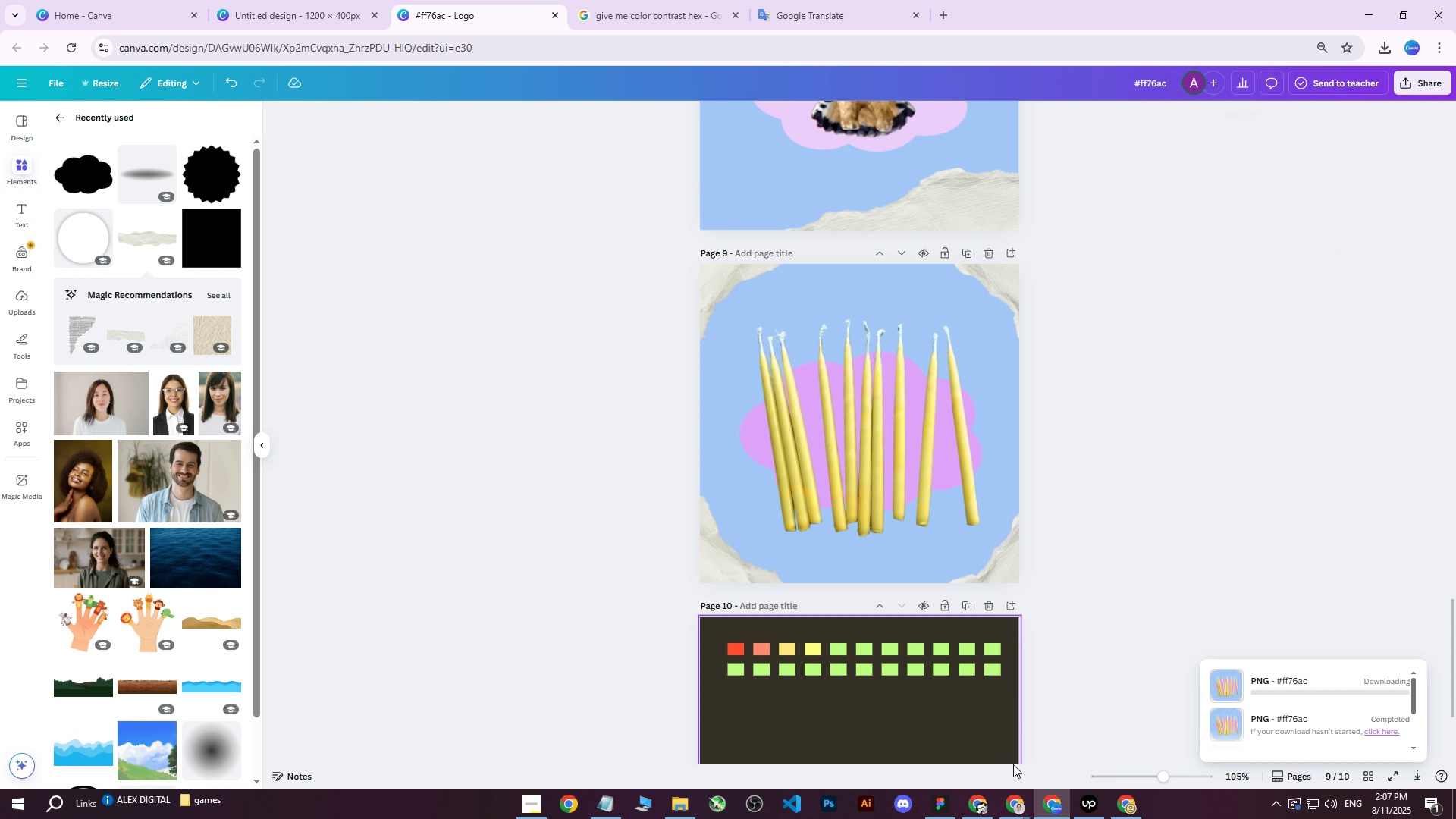 
left_click([1134, 817])
 